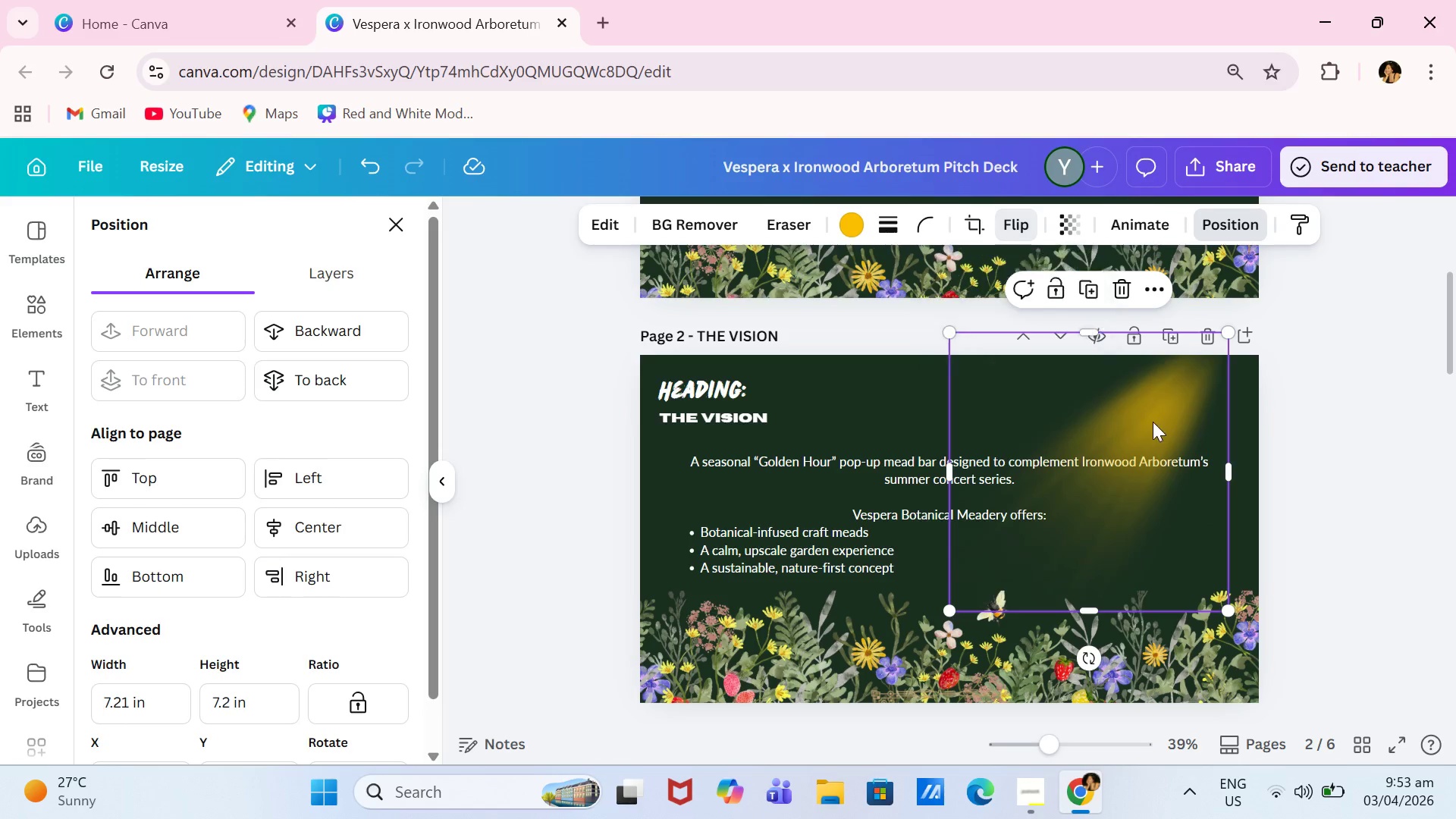 
left_click_drag(start_coordinate=[1151, 422], to_coordinate=[1181, 413])
 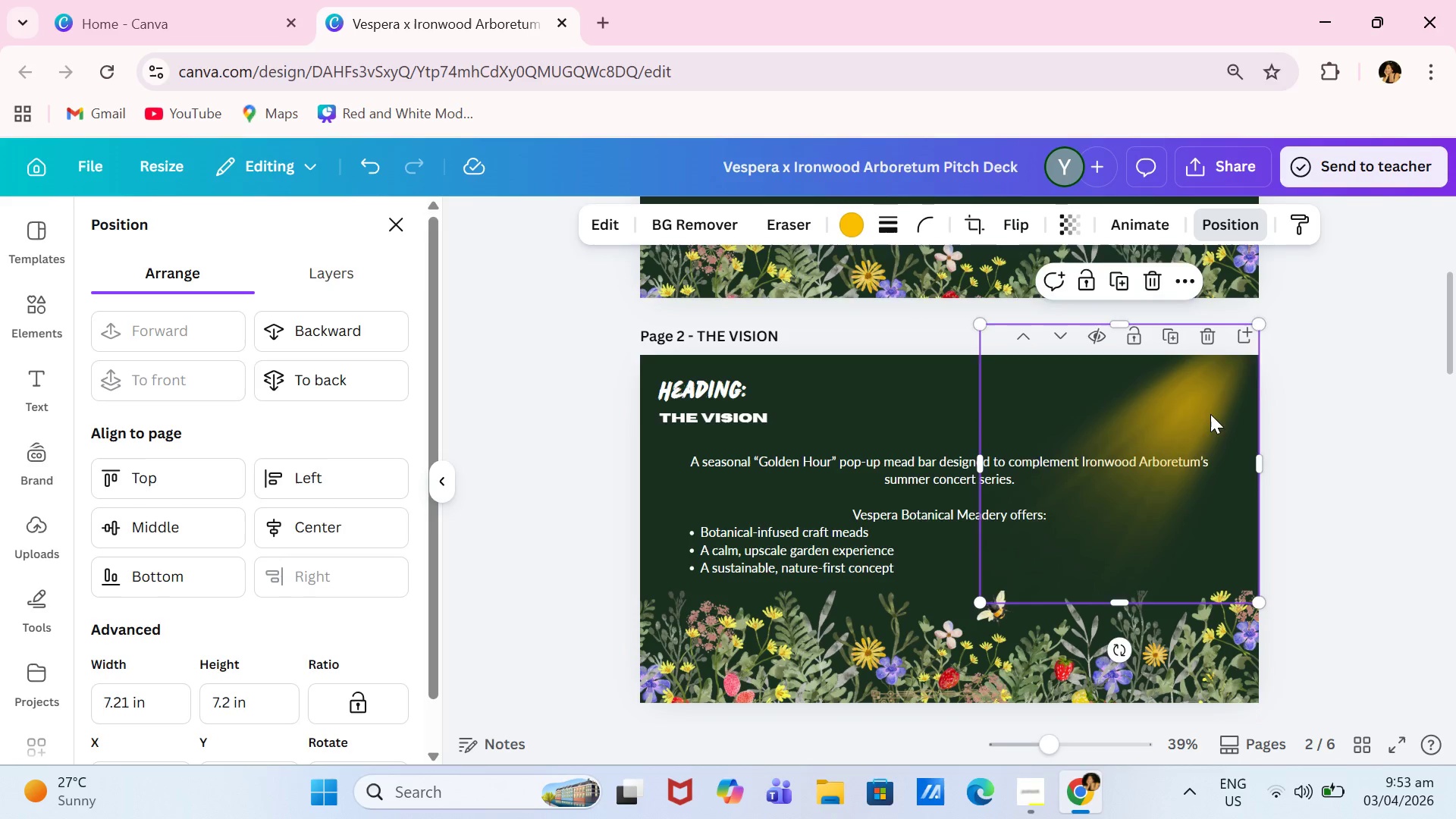 
left_click_drag(start_coordinate=[1207, 414], to_coordinate=[1222, 415])
 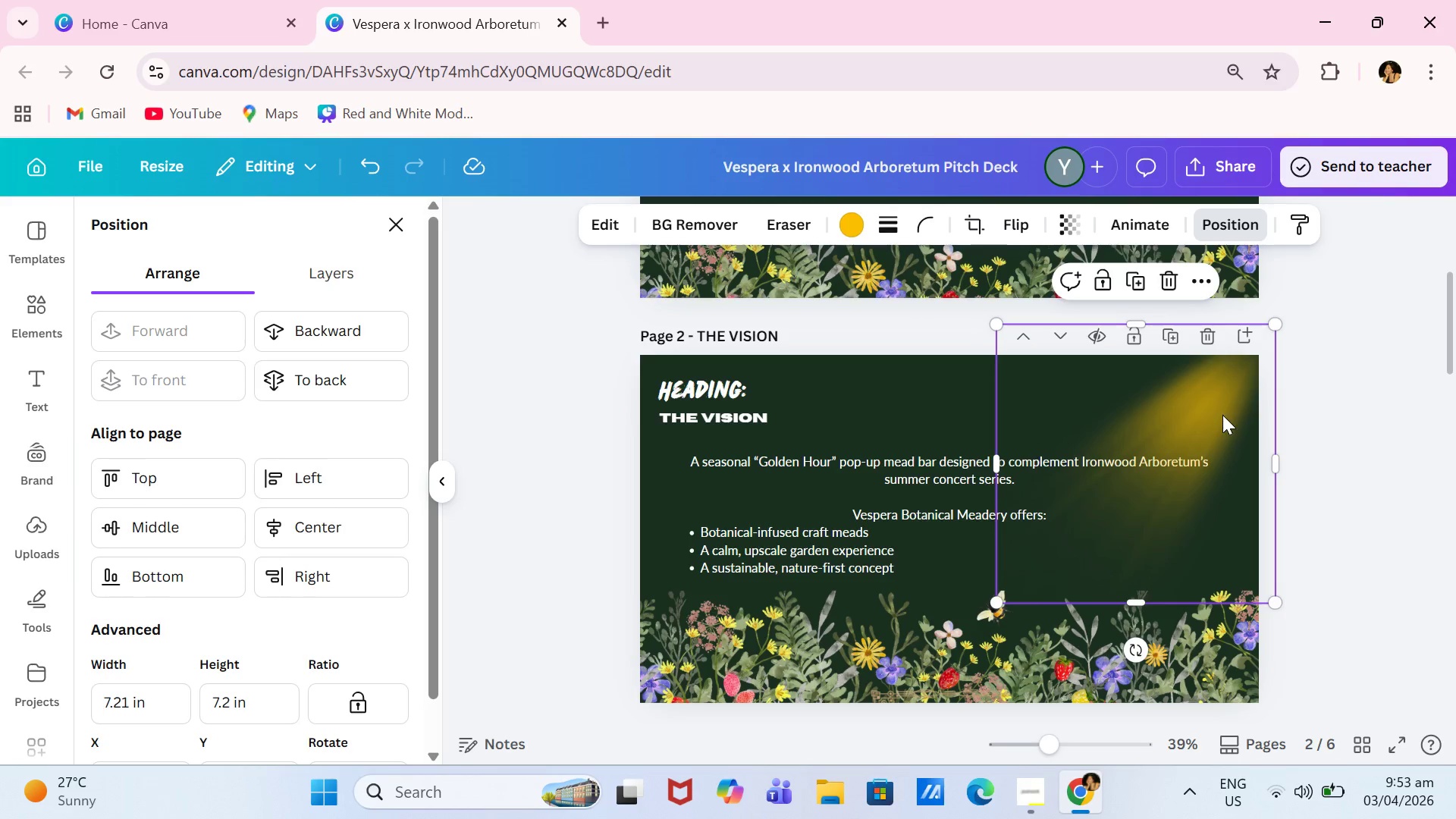 
double_click([1222, 415])
 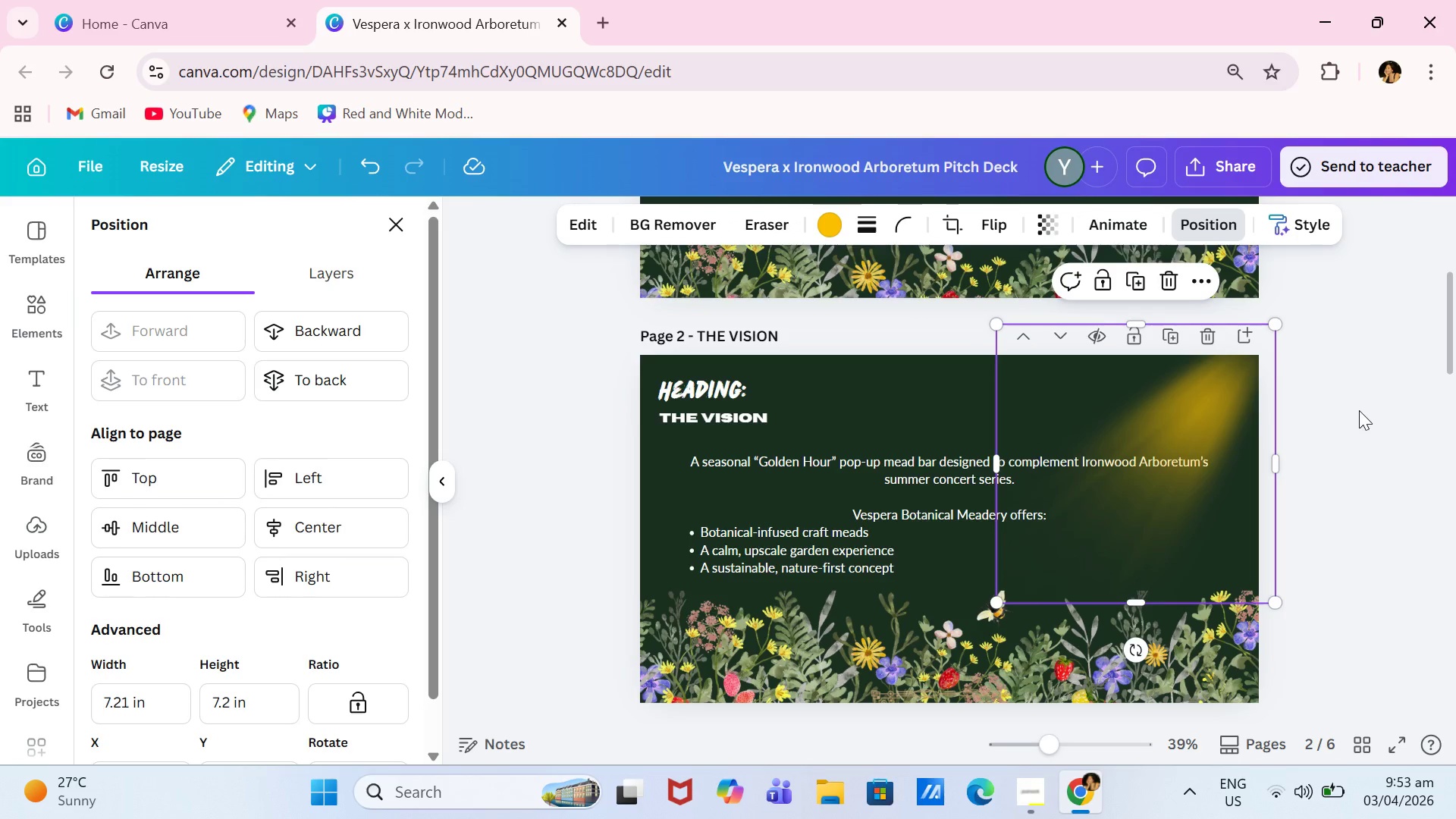 
triple_click([1359, 410])
 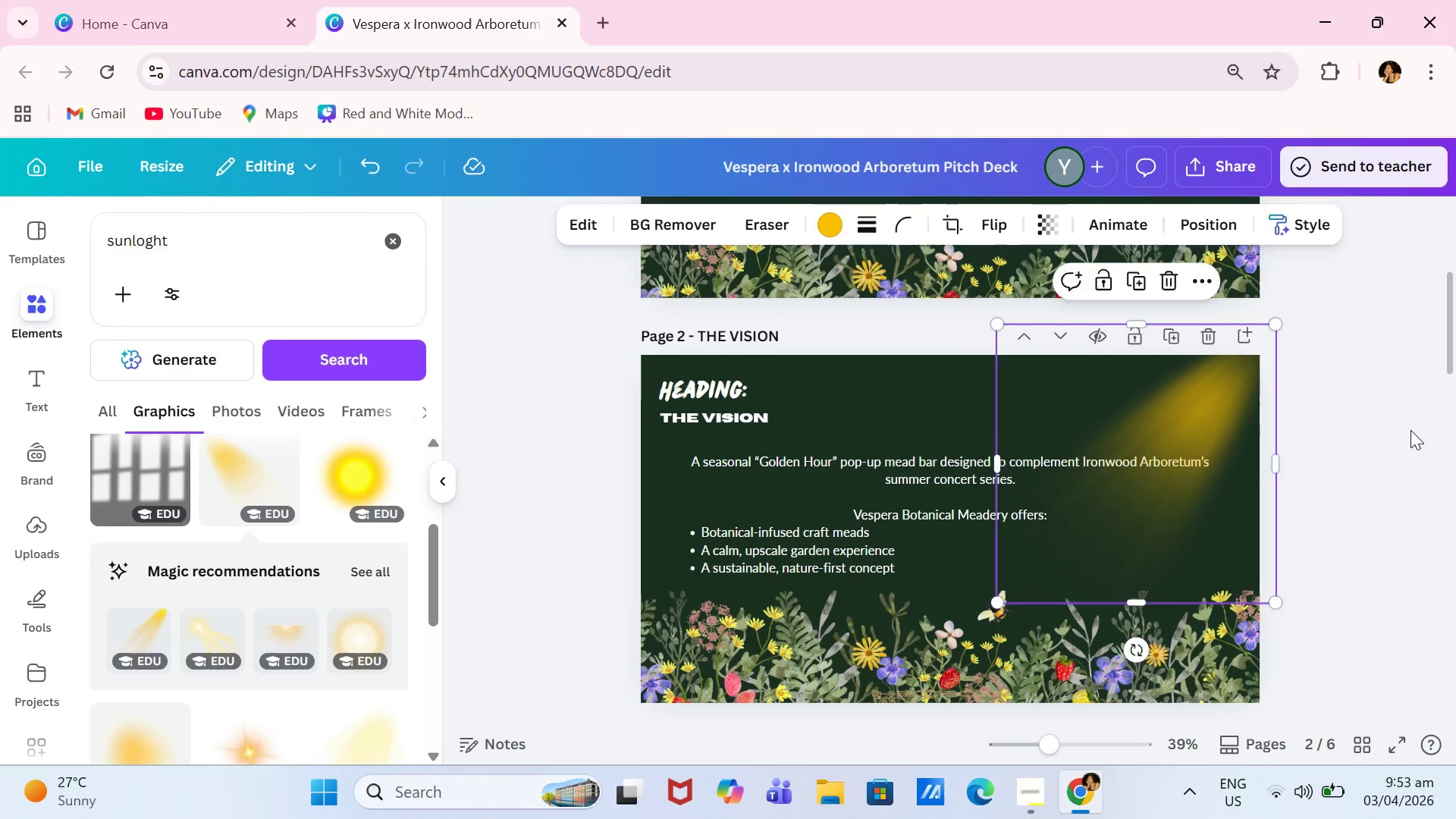 
triple_click([1410, 430])
 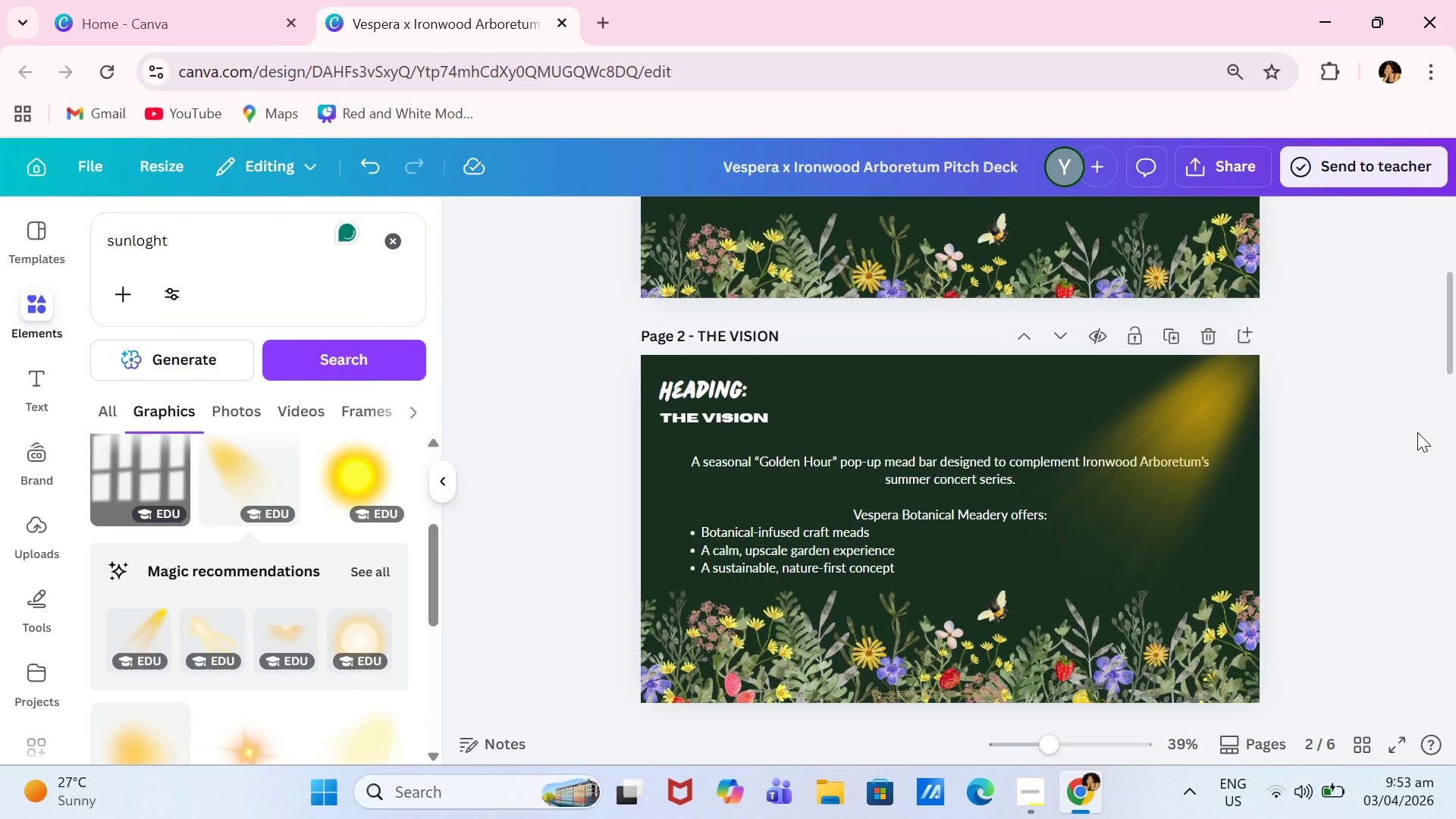 
scroll: coordinate [1412, 427], scroll_direction: none, amount: 0.0
 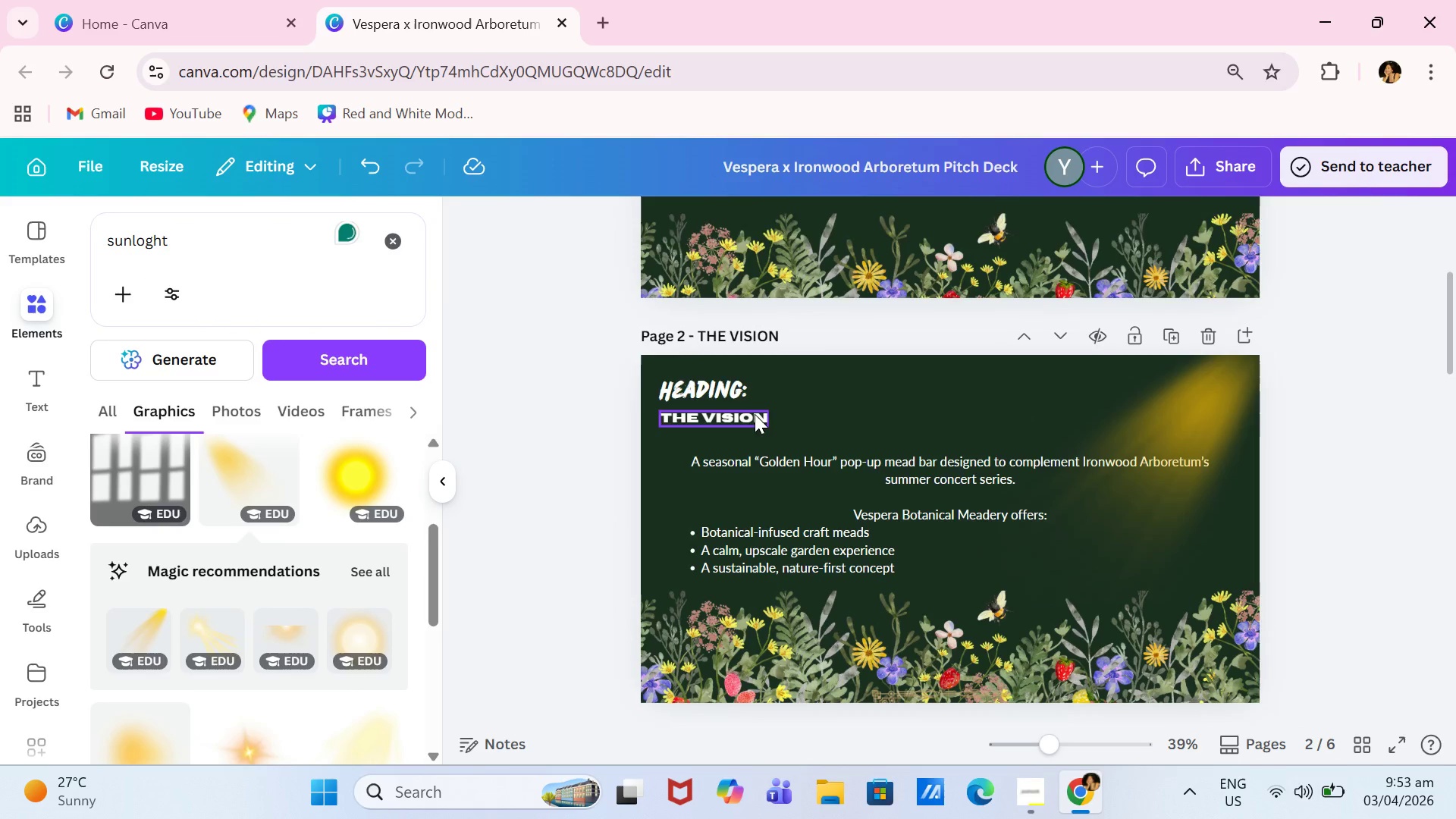 
left_click([752, 416])
 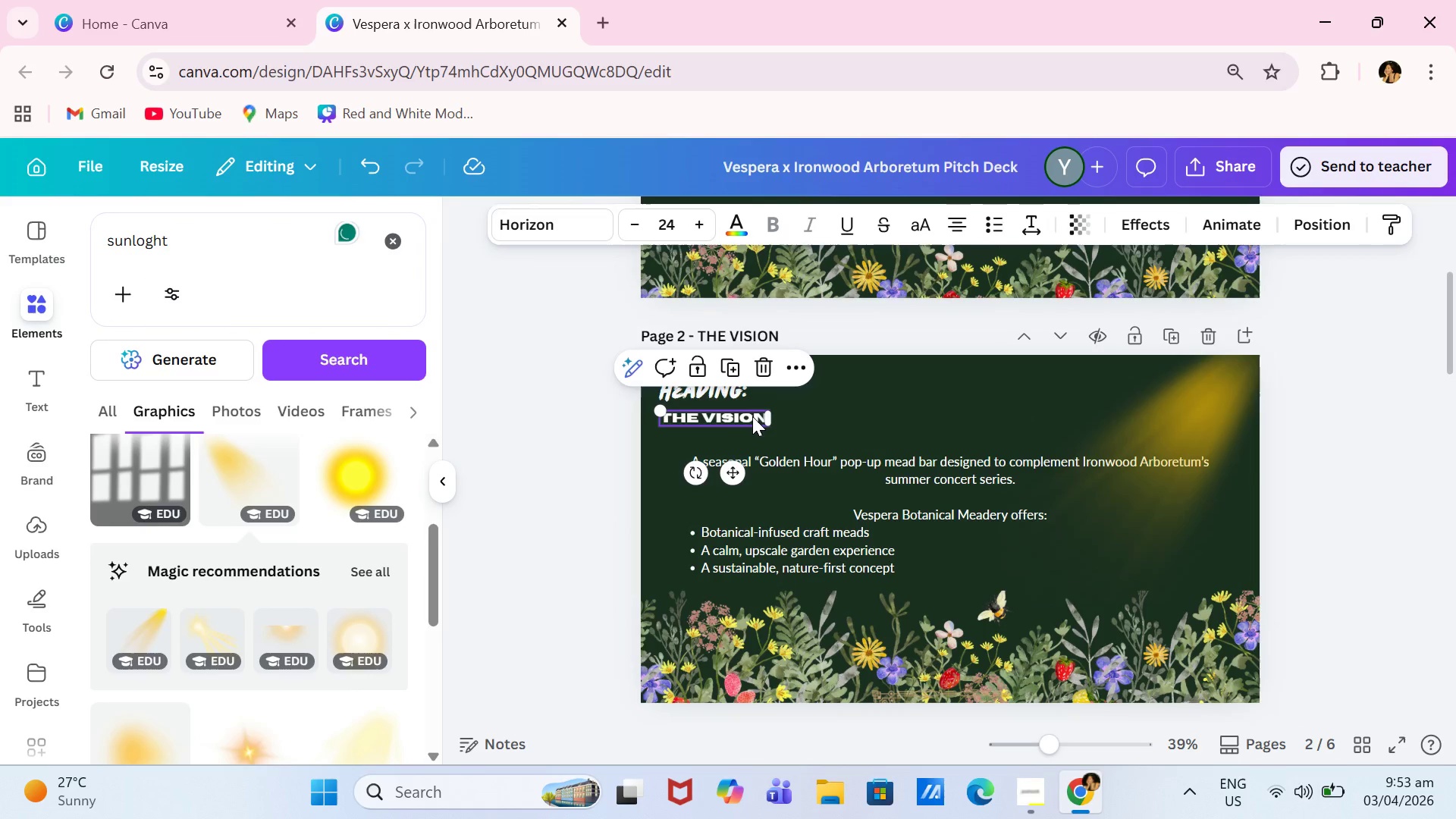 
left_click([752, 416])
 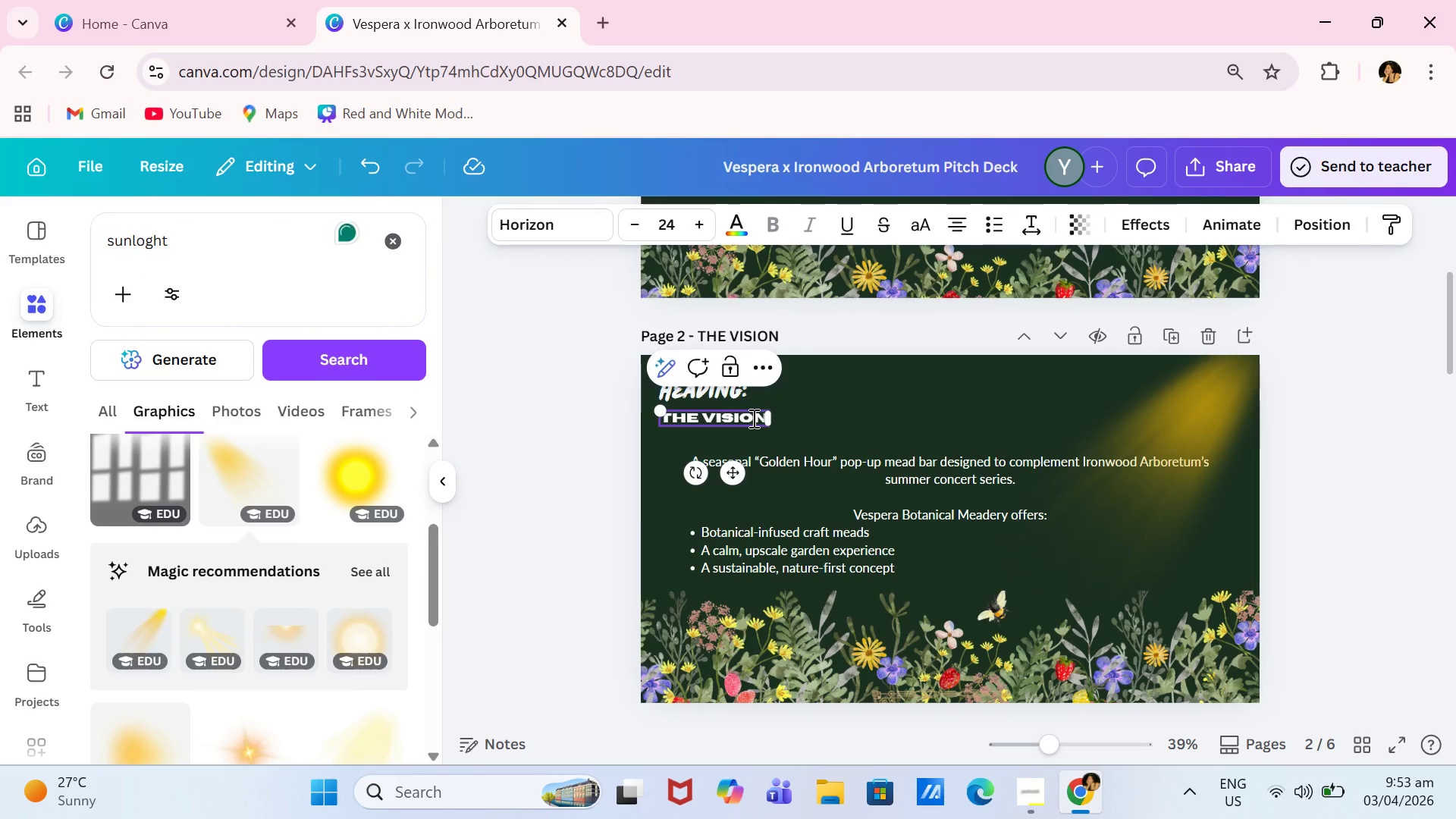 
key(Control+ControlLeft)
 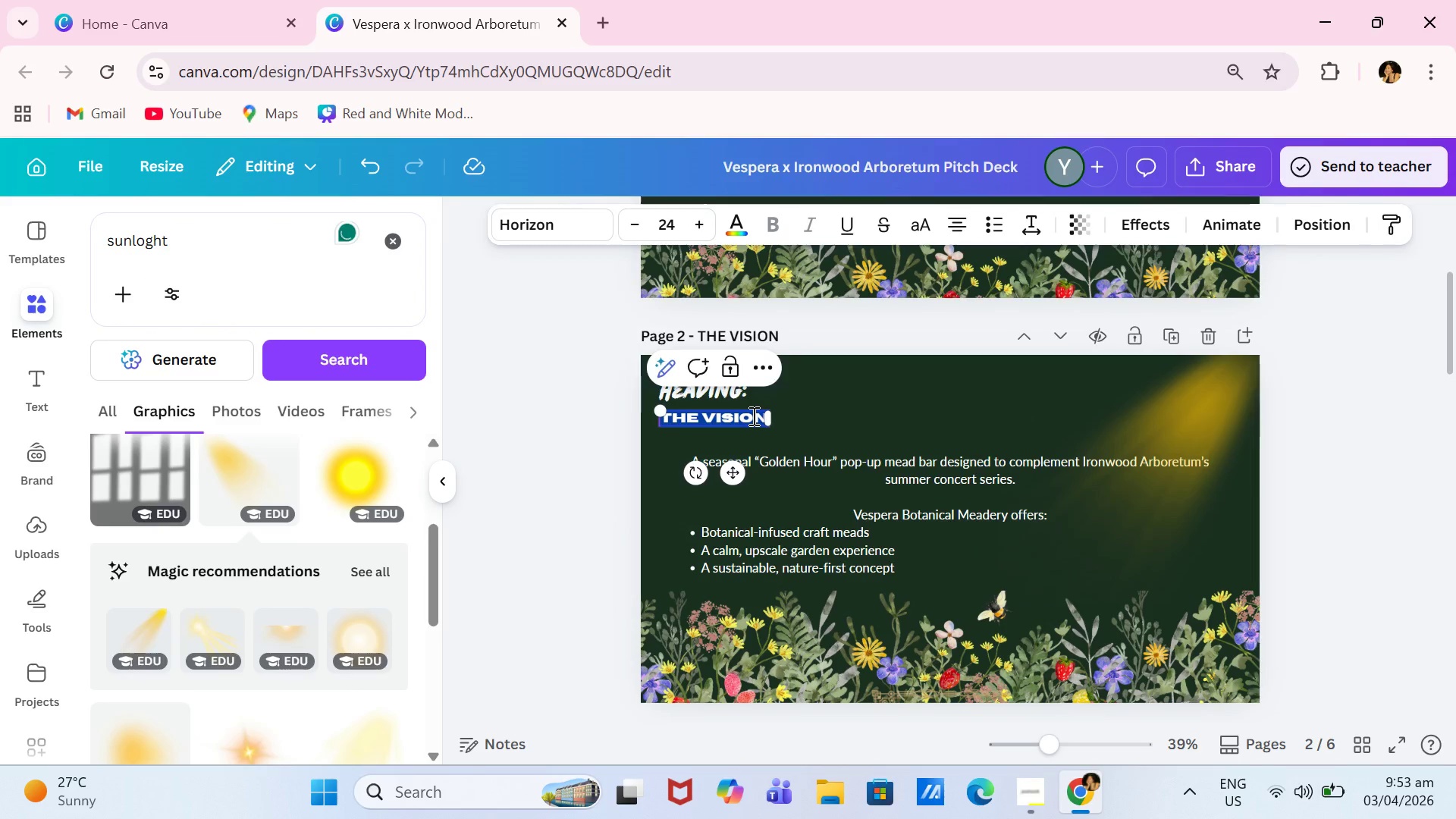 
key(Control+A)
 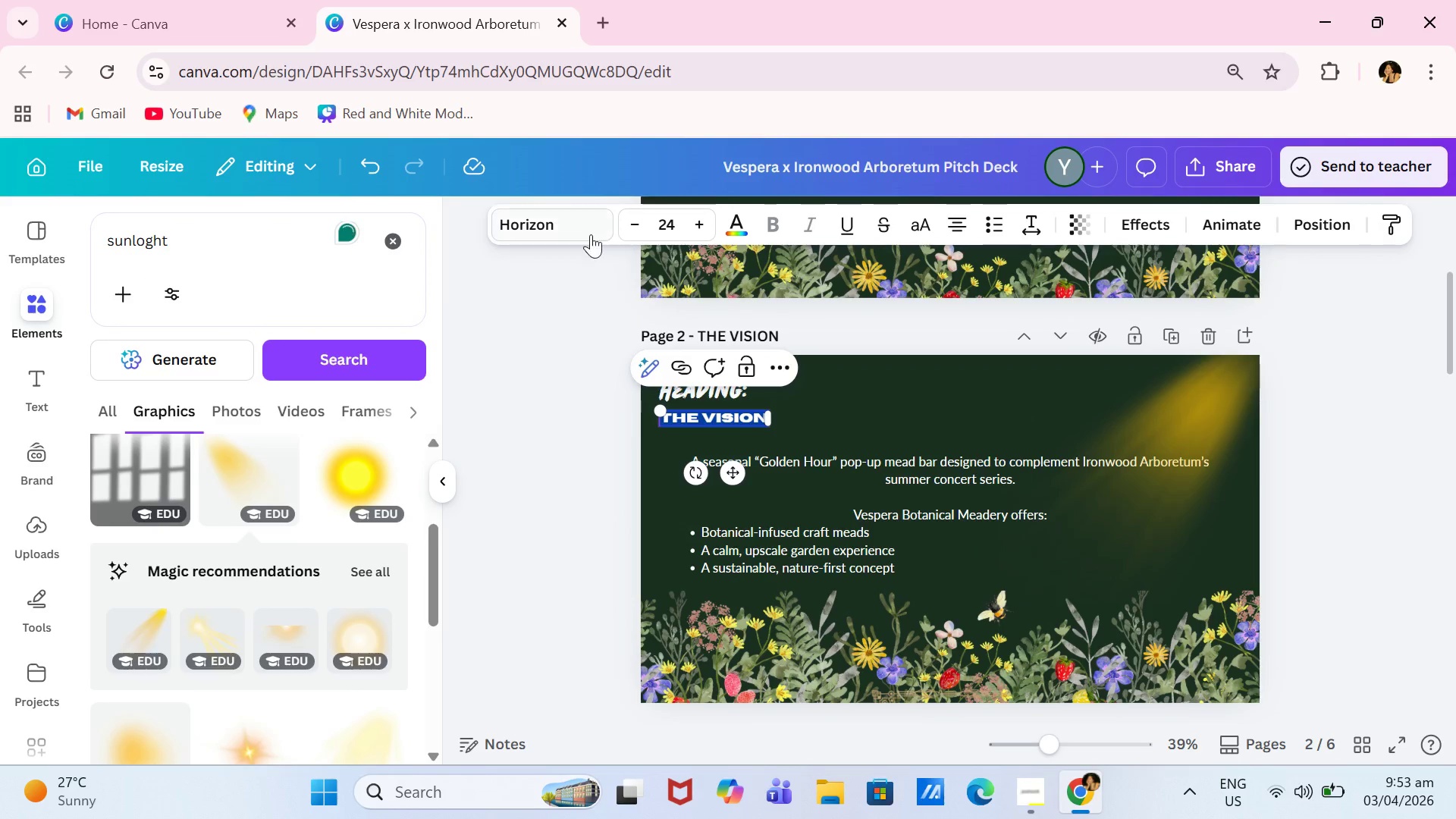 
left_click([591, 234])
 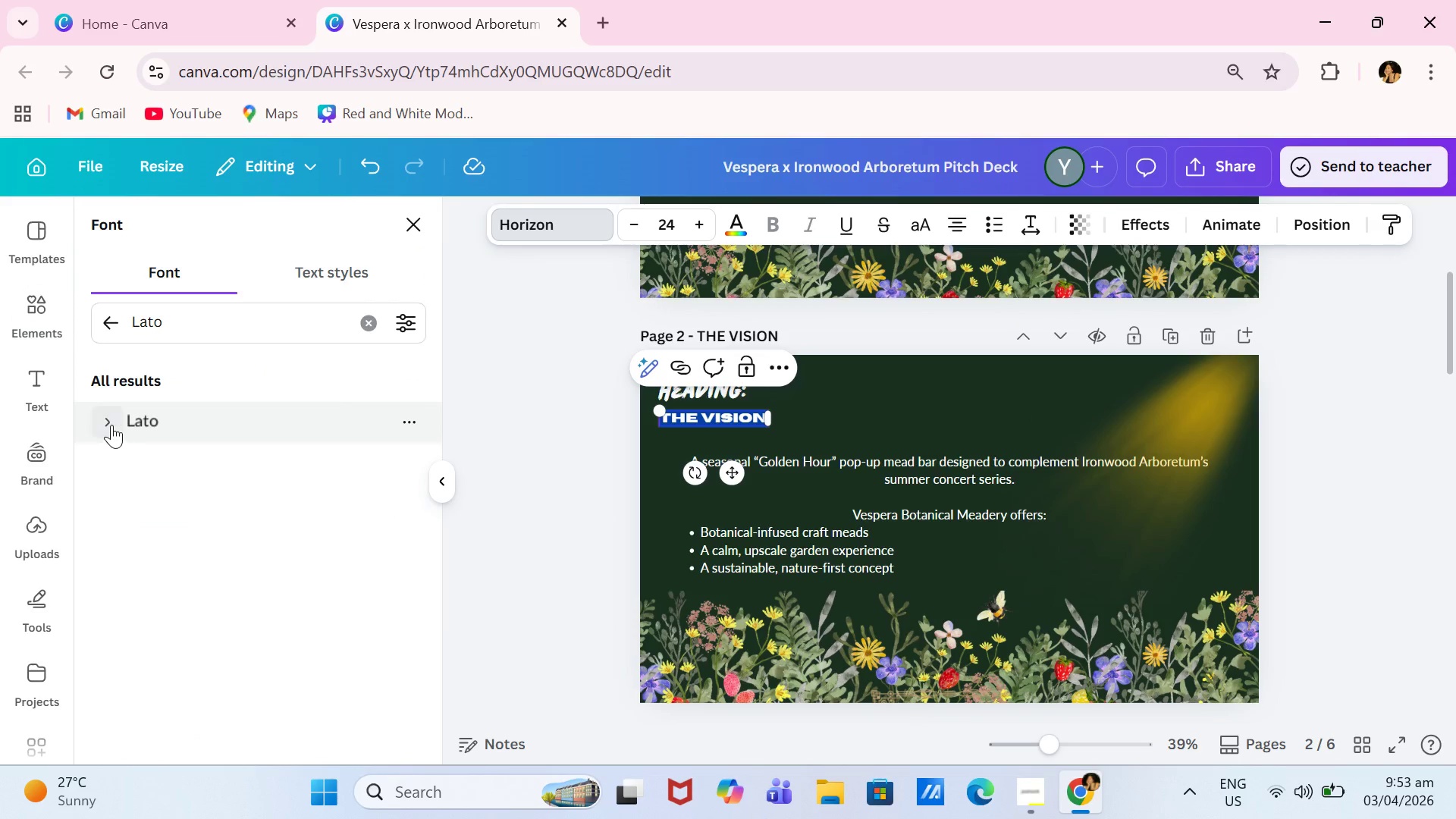 
left_click([111, 425])
 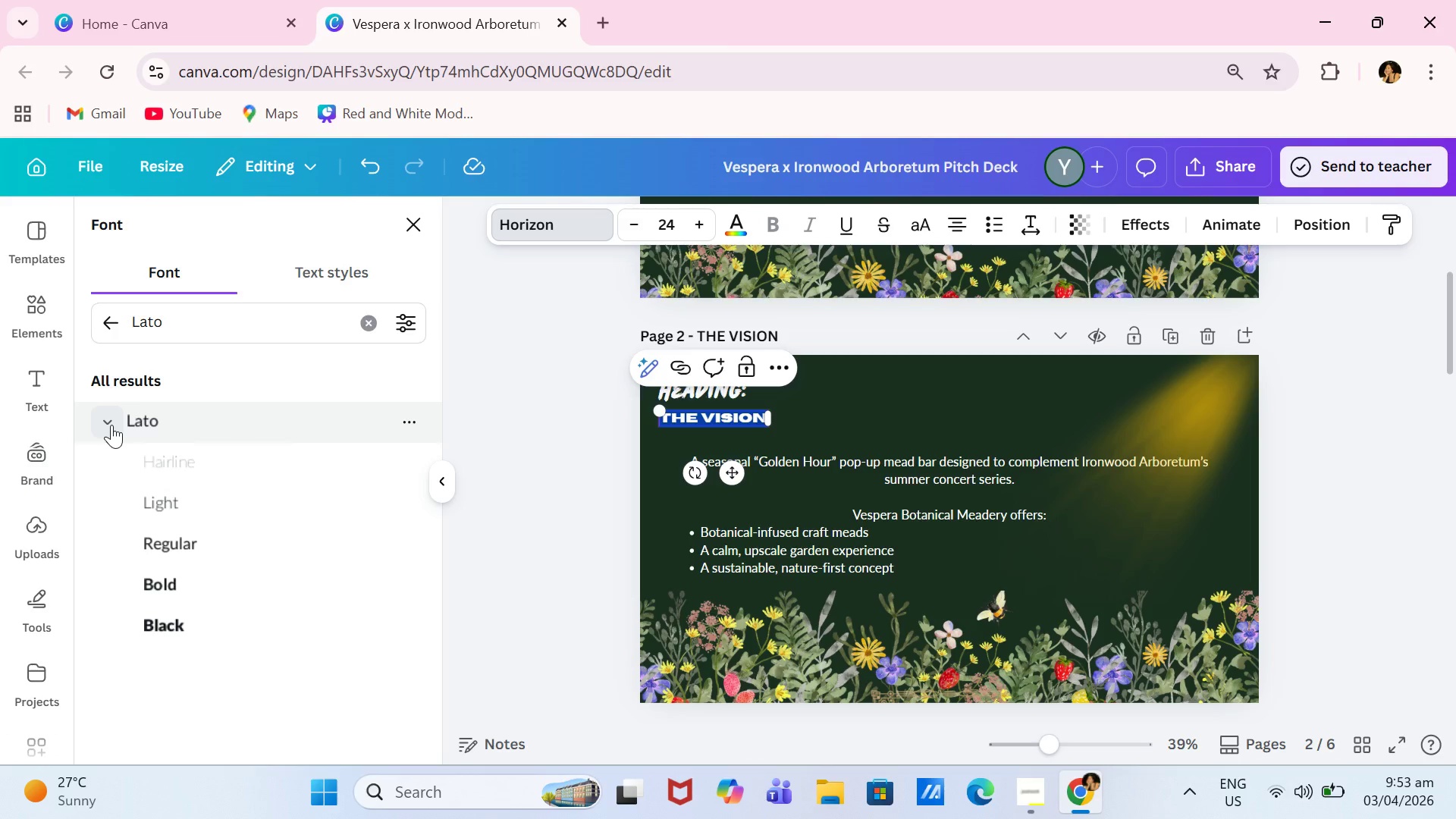 
left_click([111, 425])
 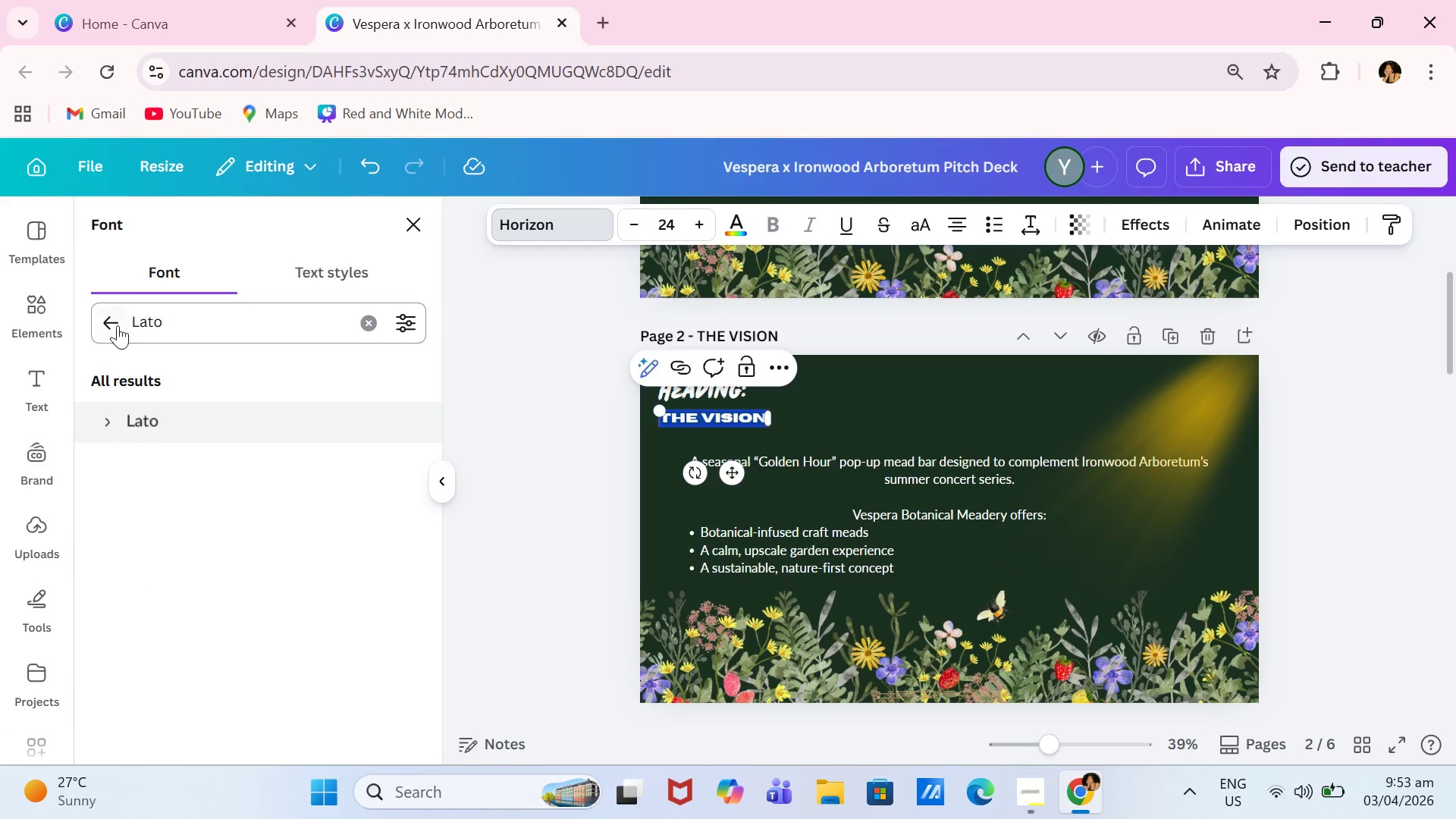 
left_click([108, 331])
 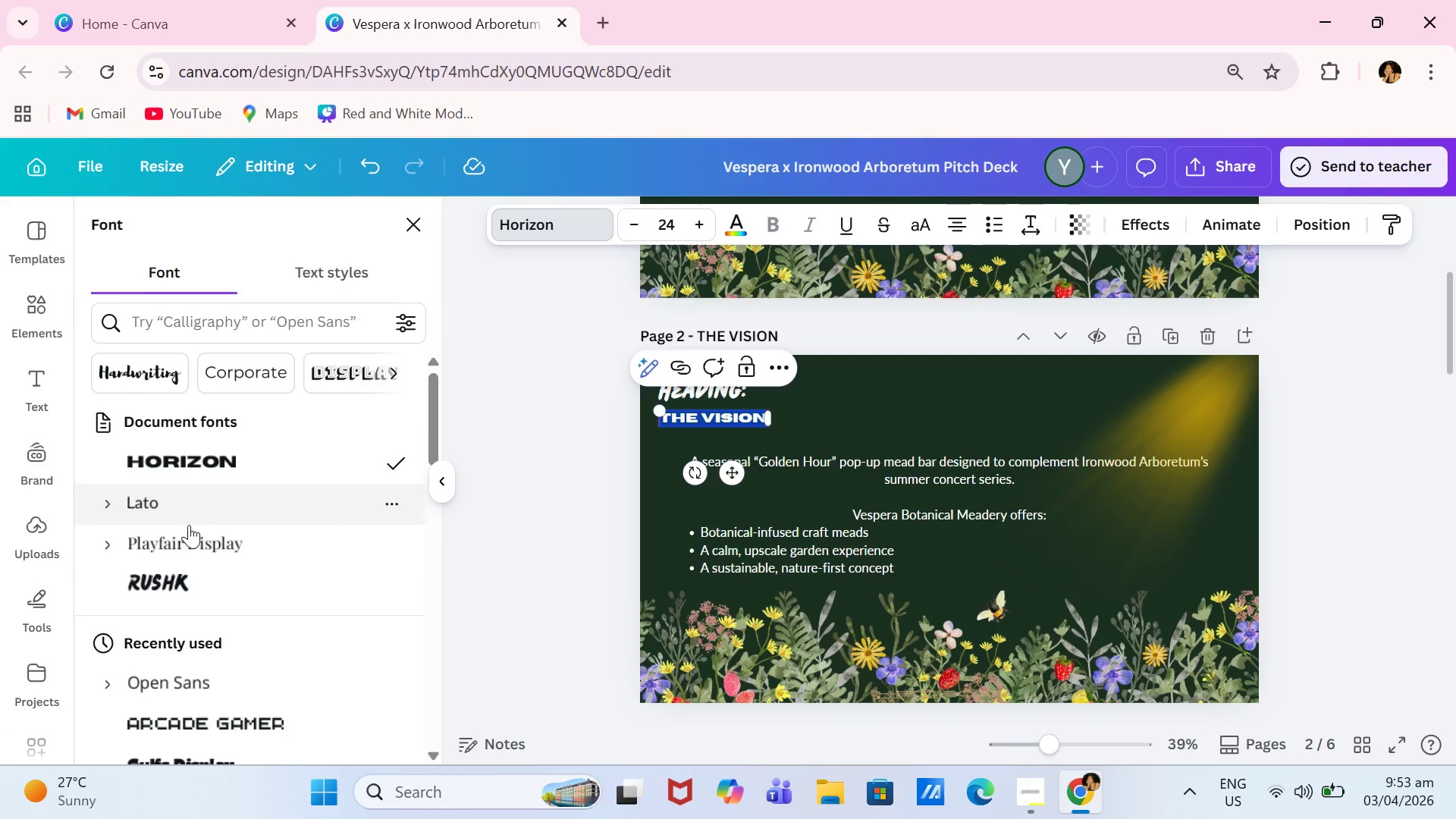 
left_click([202, 541])
 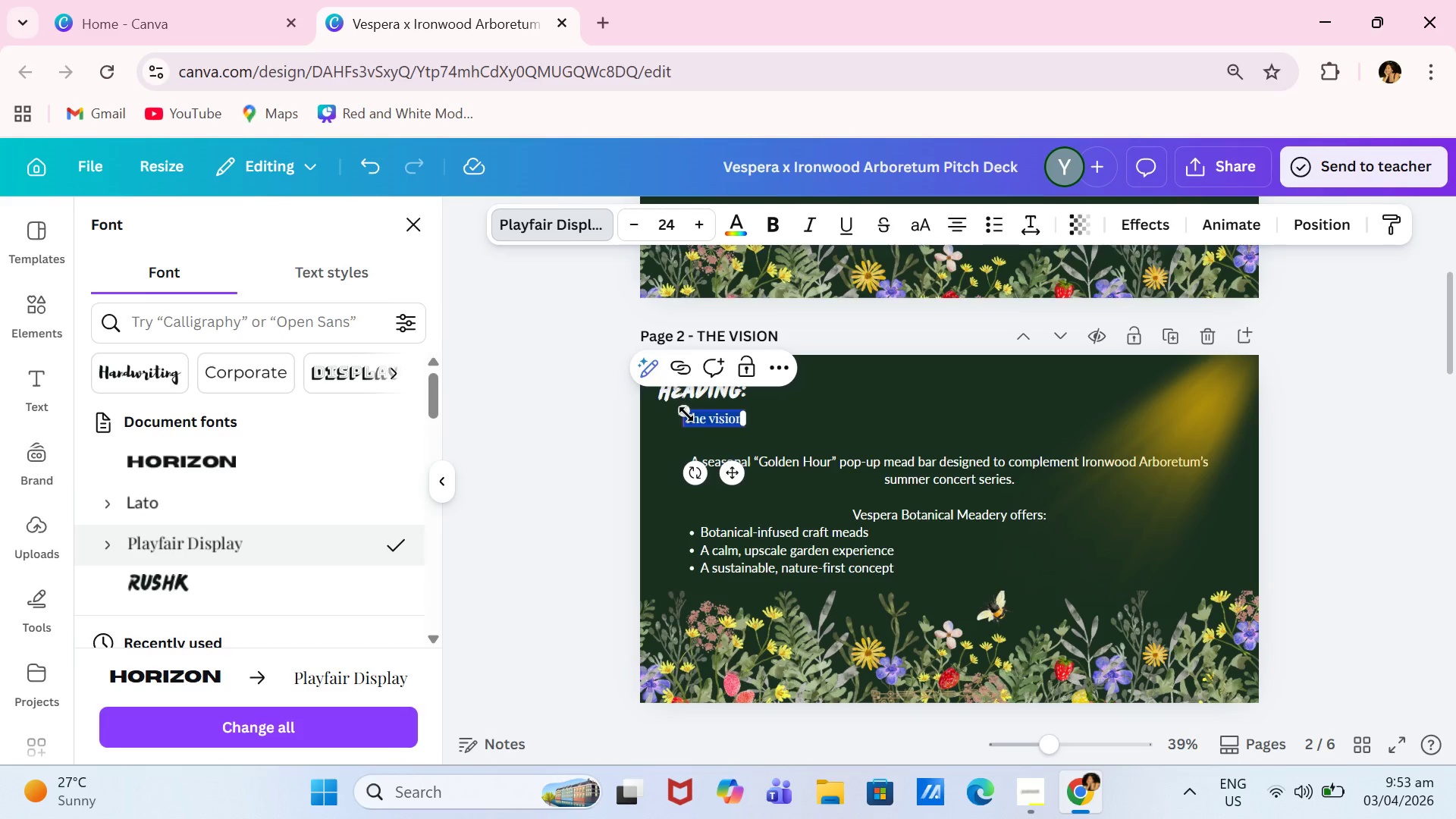 
left_click_drag(start_coordinate=[686, 414], to_coordinate=[607, 394])
 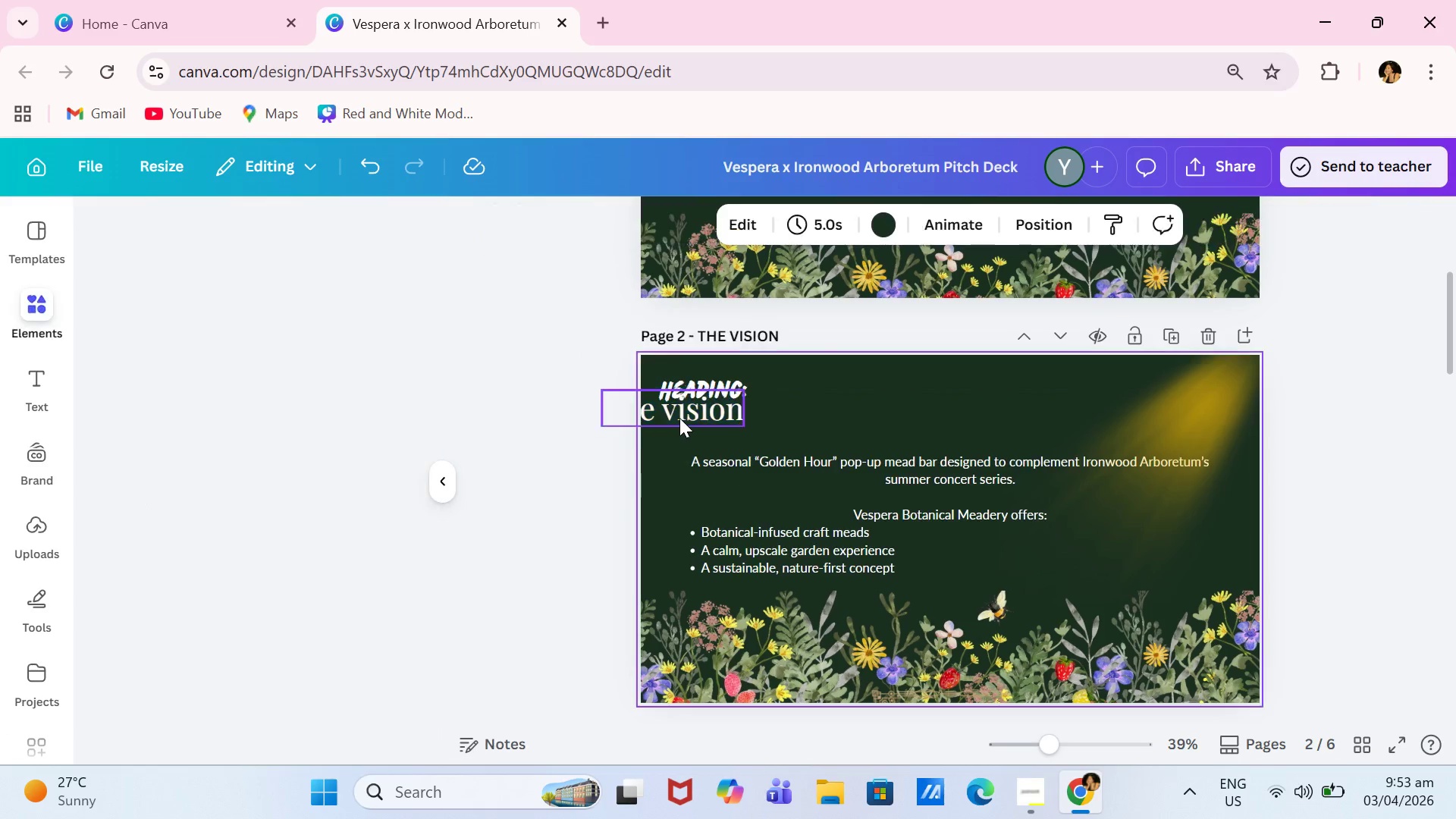 
double_click([679, 418])
 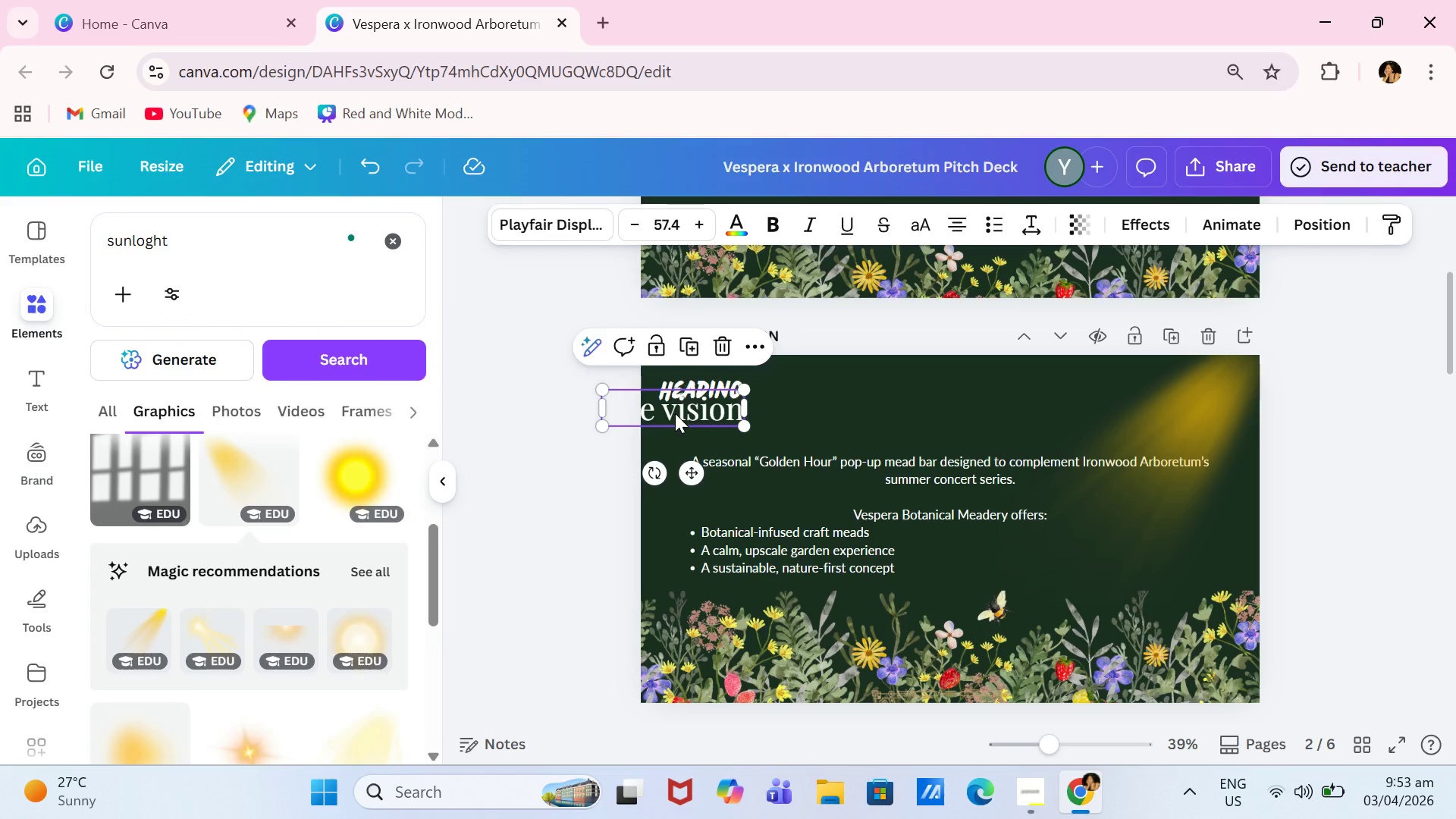 
triple_click([675, 413])
 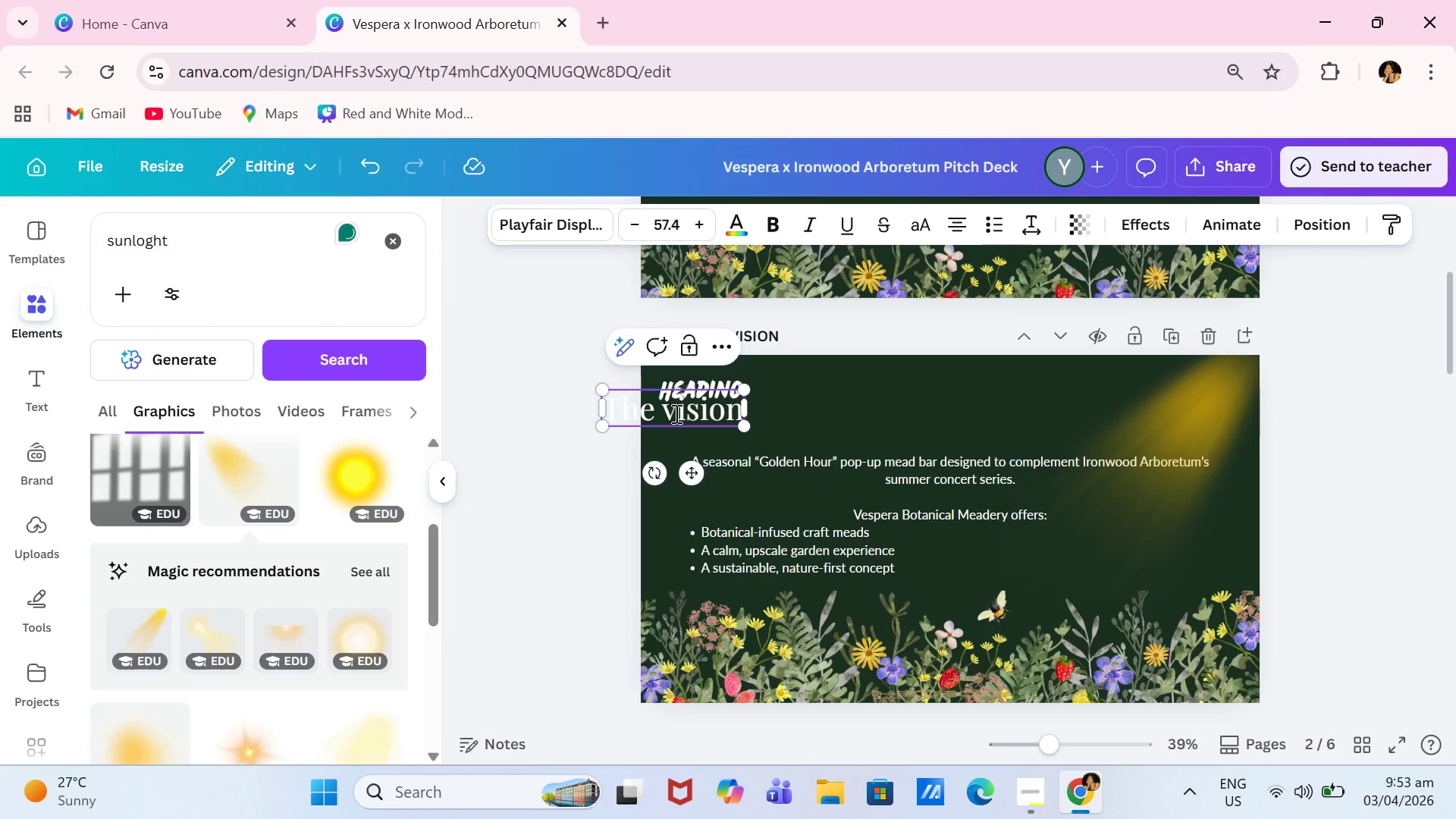 
key(Backspace)
 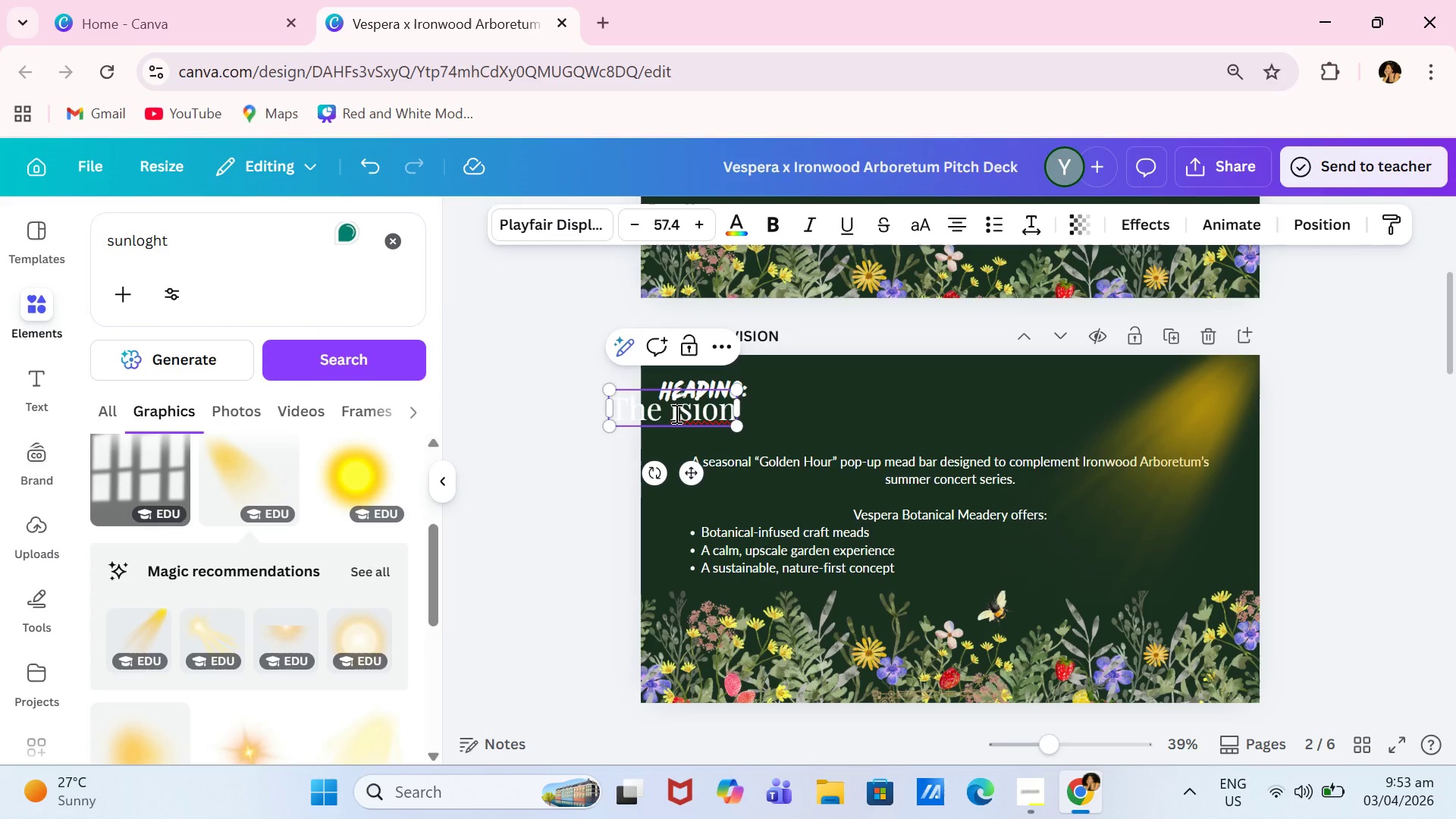 
key(Shift+V)
 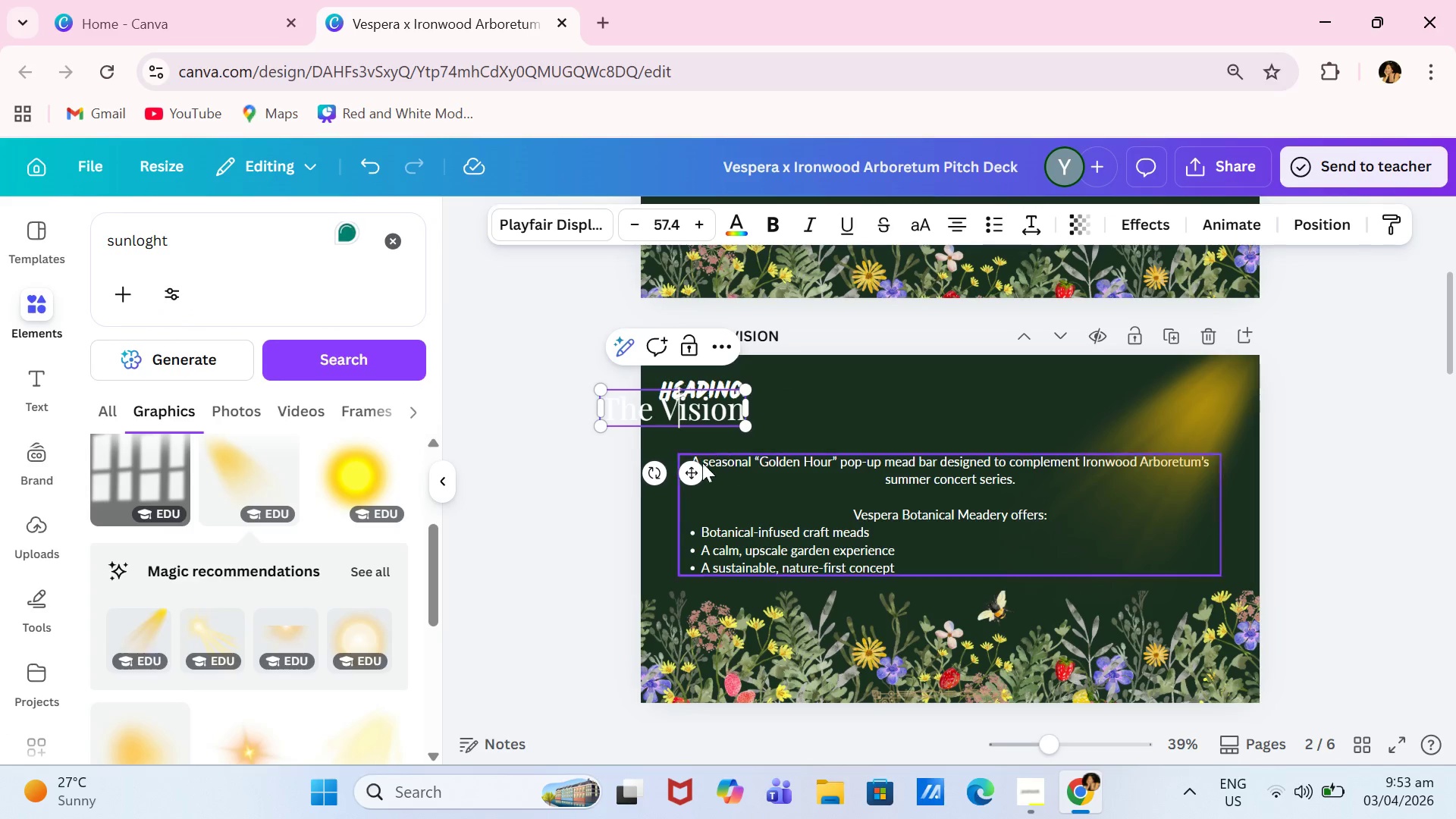 
left_click_drag(start_coordinate=[692, 476], to_coordinate=[745, 491])
 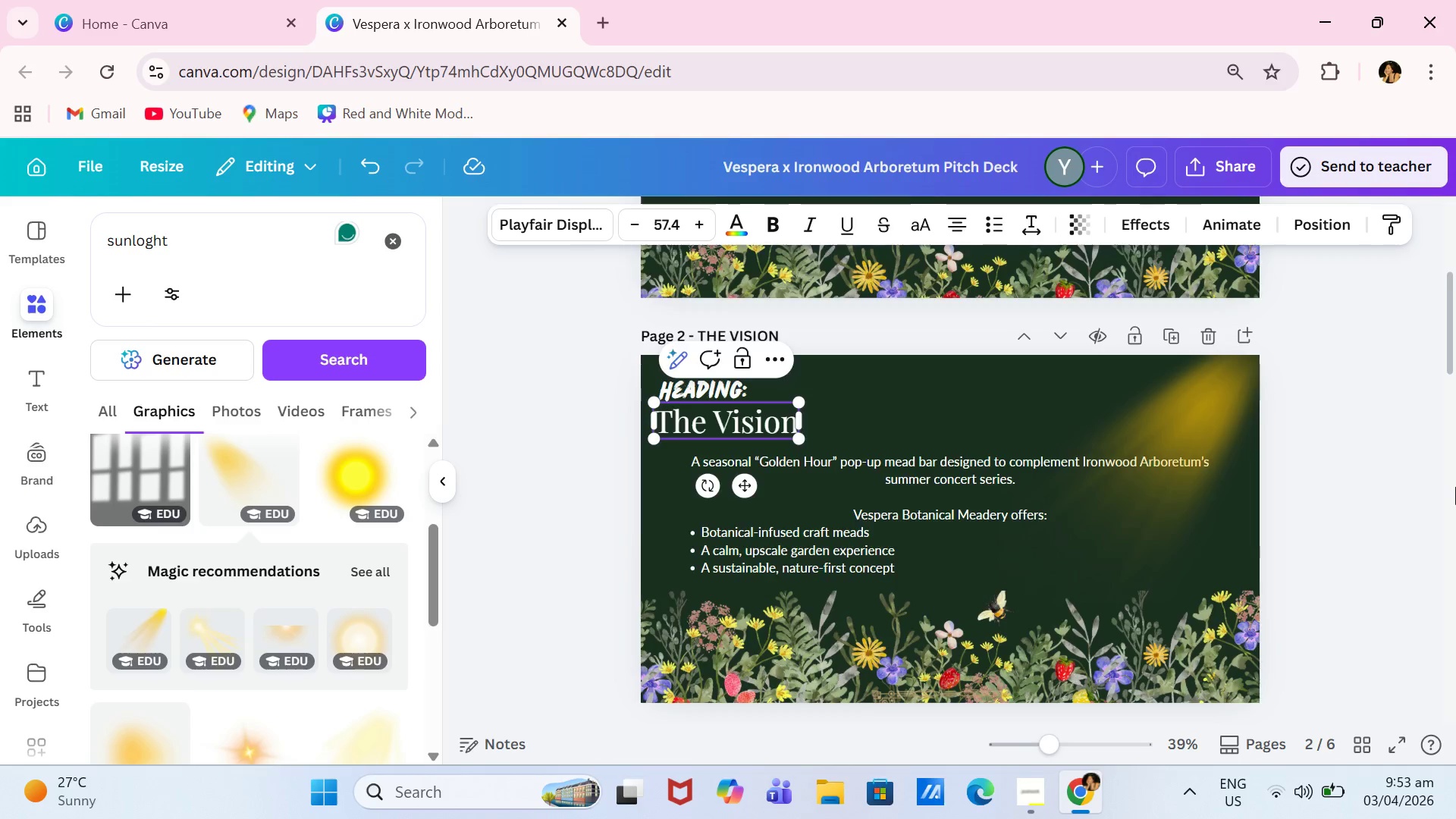 
left_click([1455, 487])
 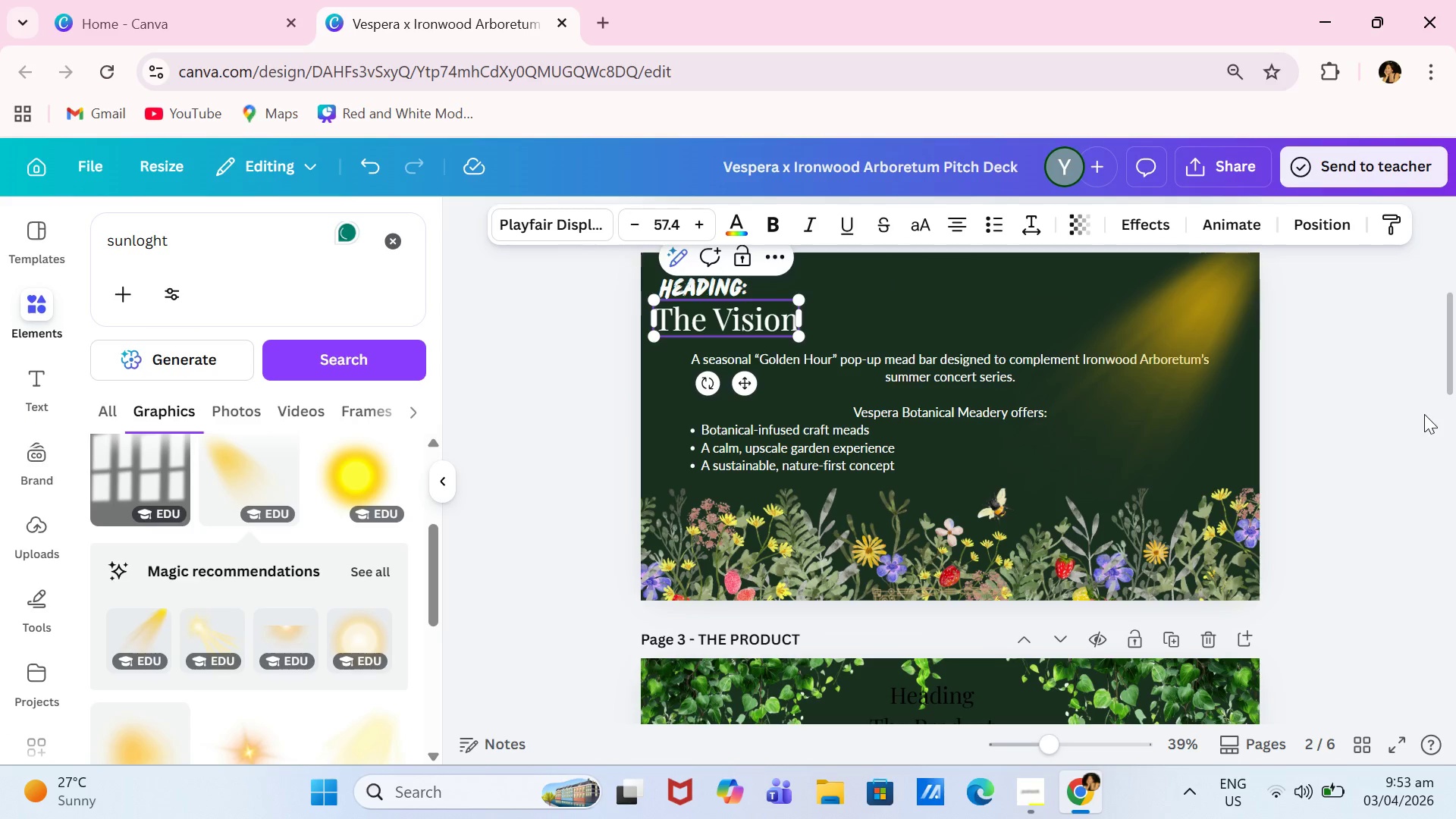 
left_click([1326, 445])
 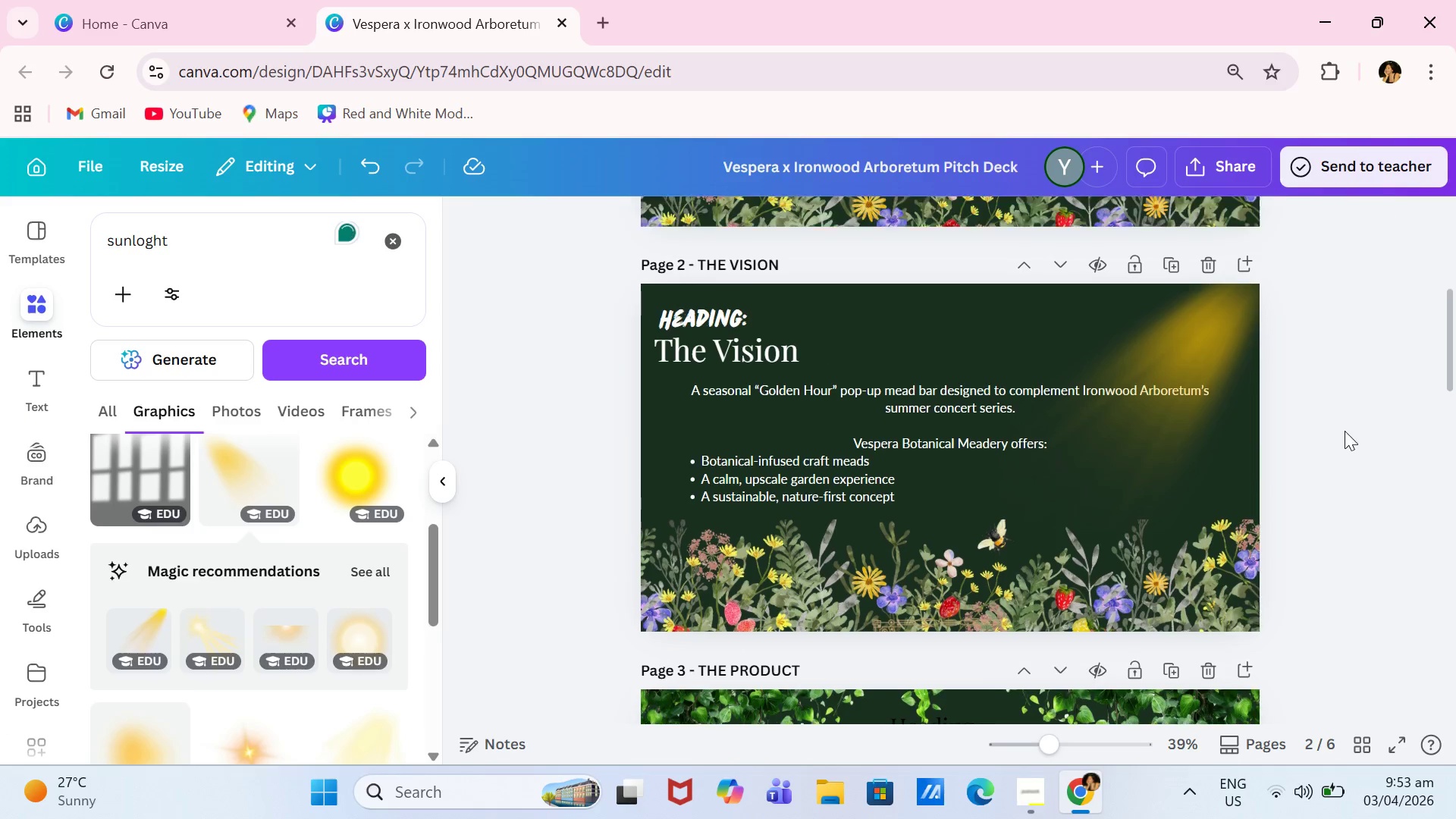 
scroll: coordinate [1345, 431], scroll_direction: up, amount: 1.0
 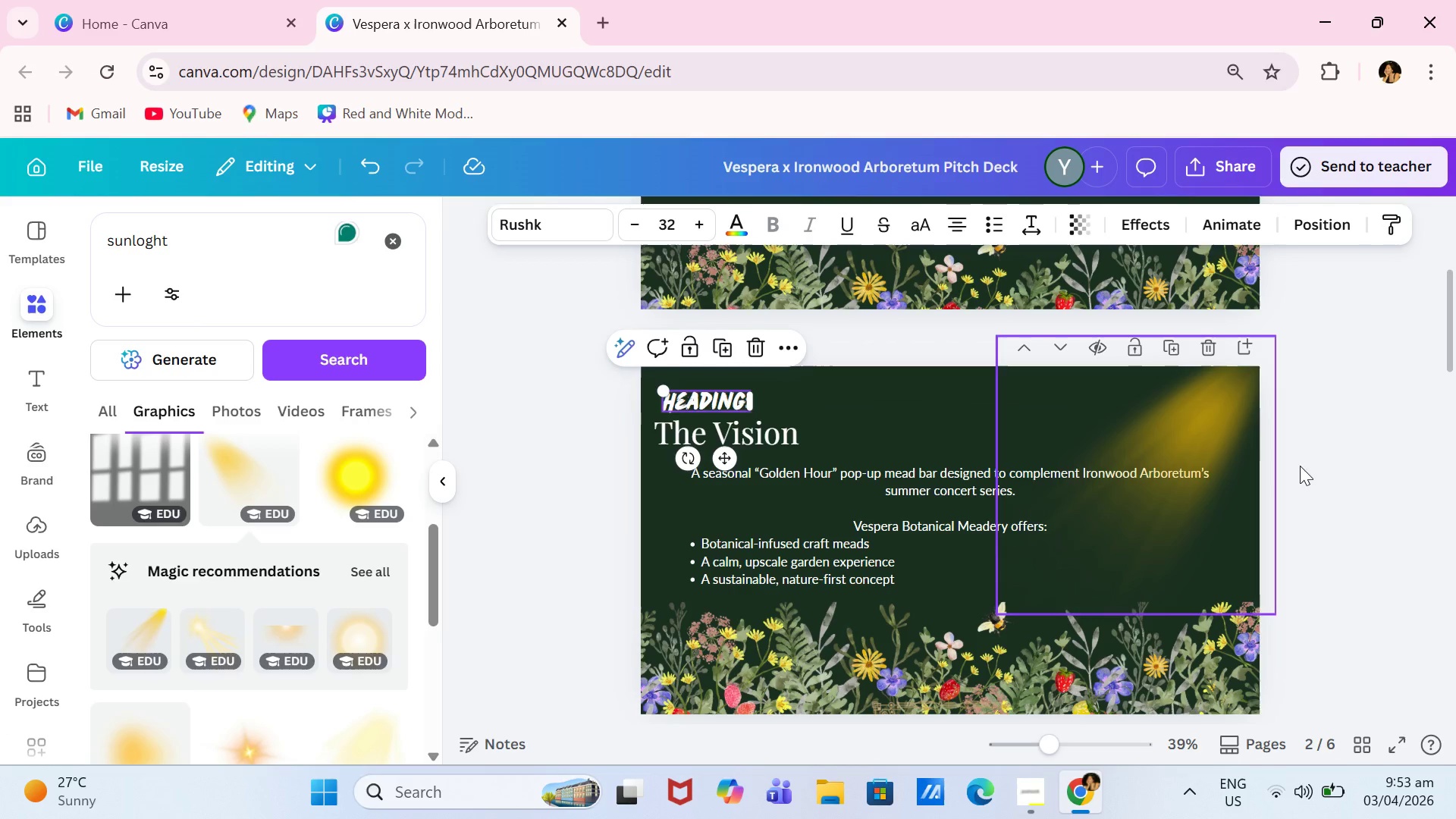 
left_click([1387, 447])
 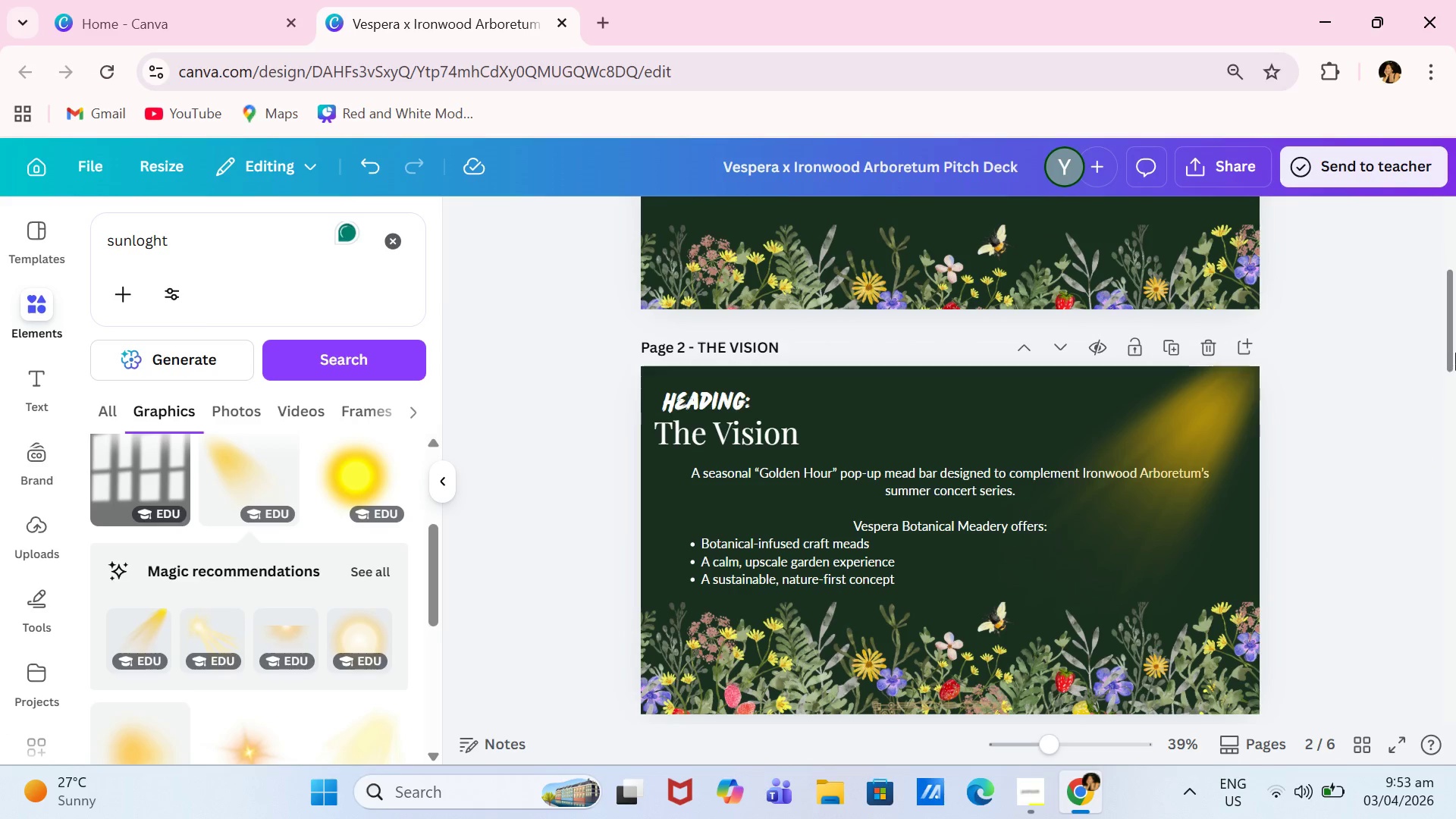 
left_click_drag(start_coordinate=[1455, 353], to_coordinate=[1455, 447])
 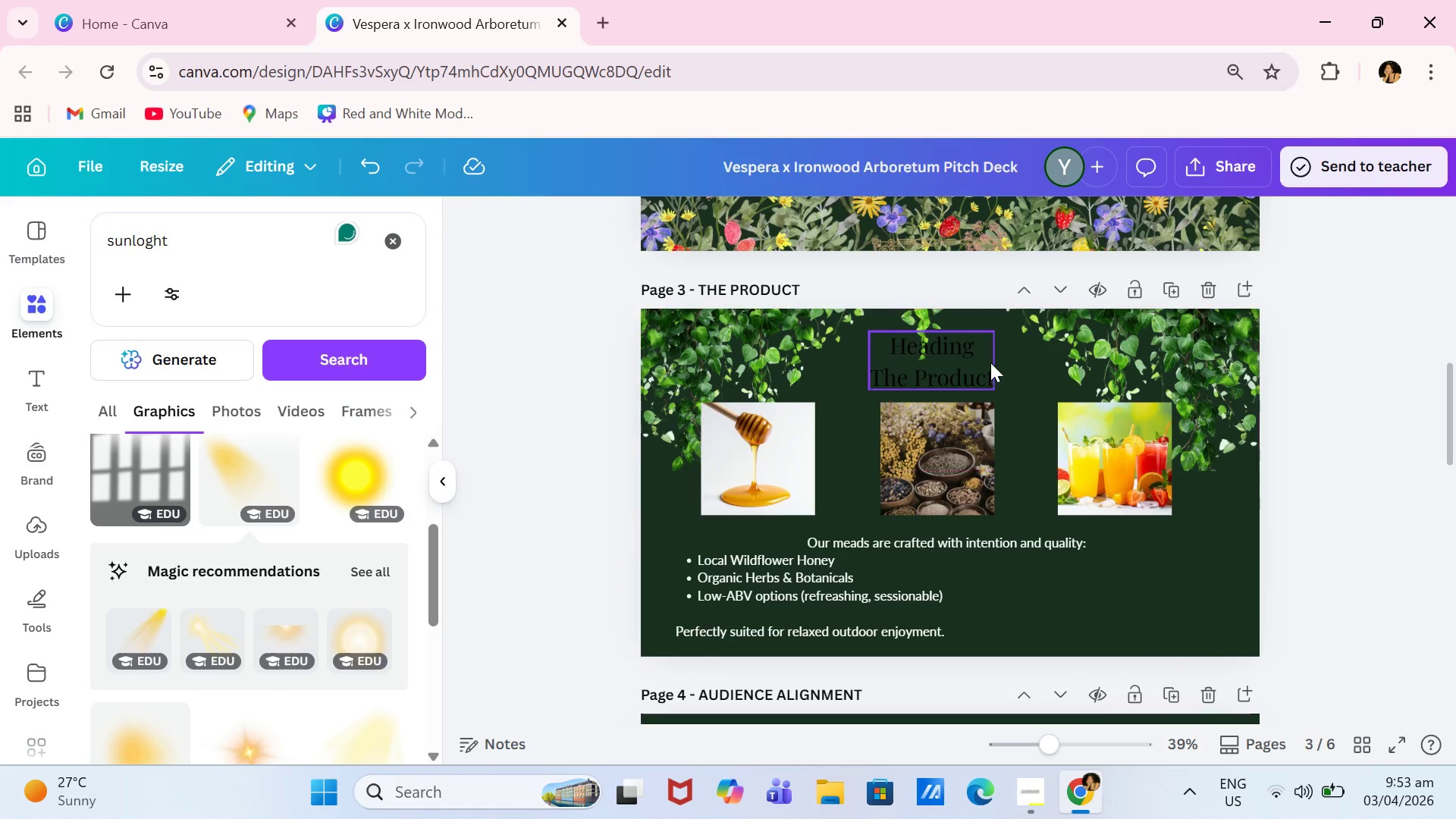 
left_click([990, 362])
 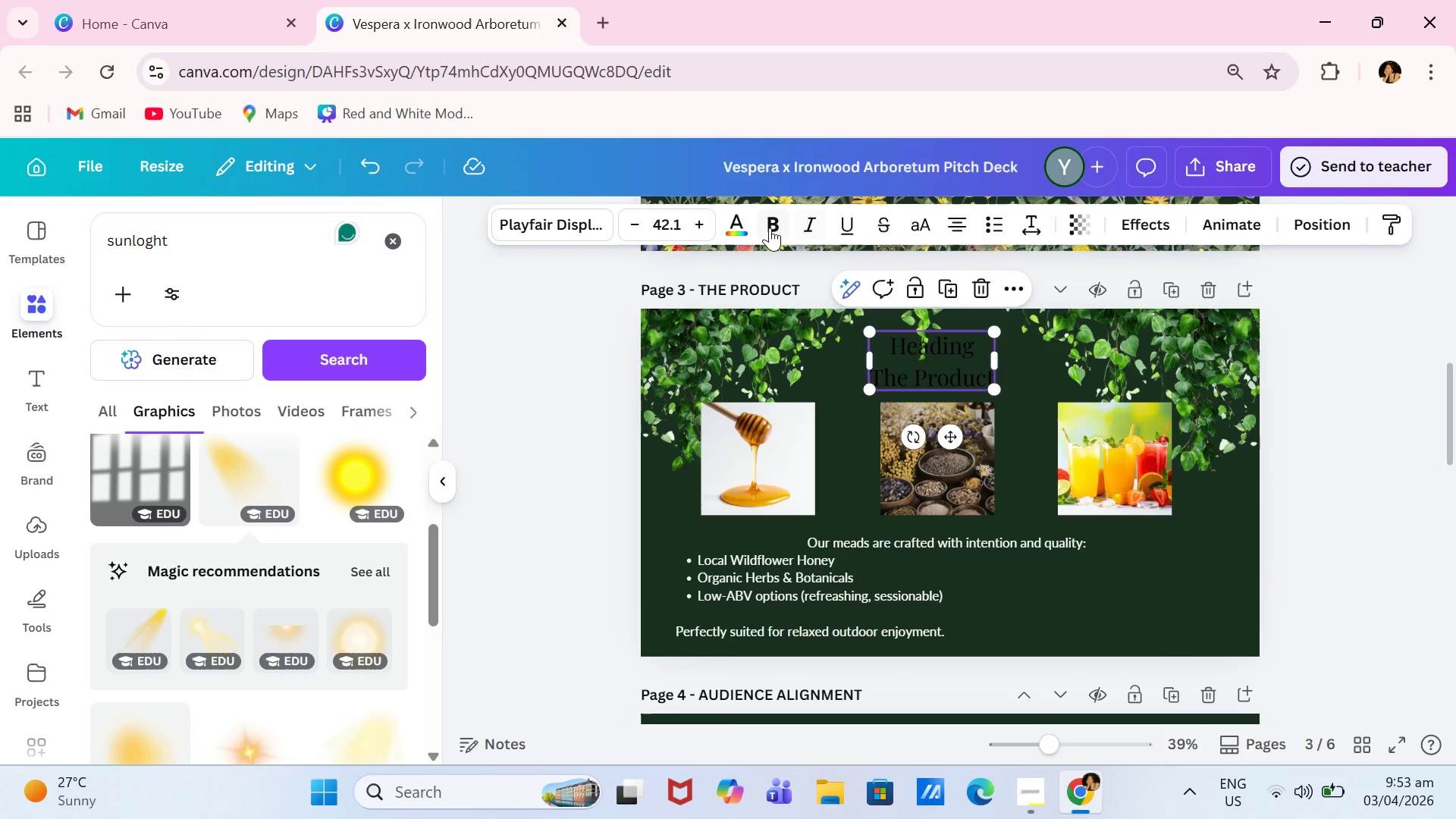 
left_click([770, 228])
 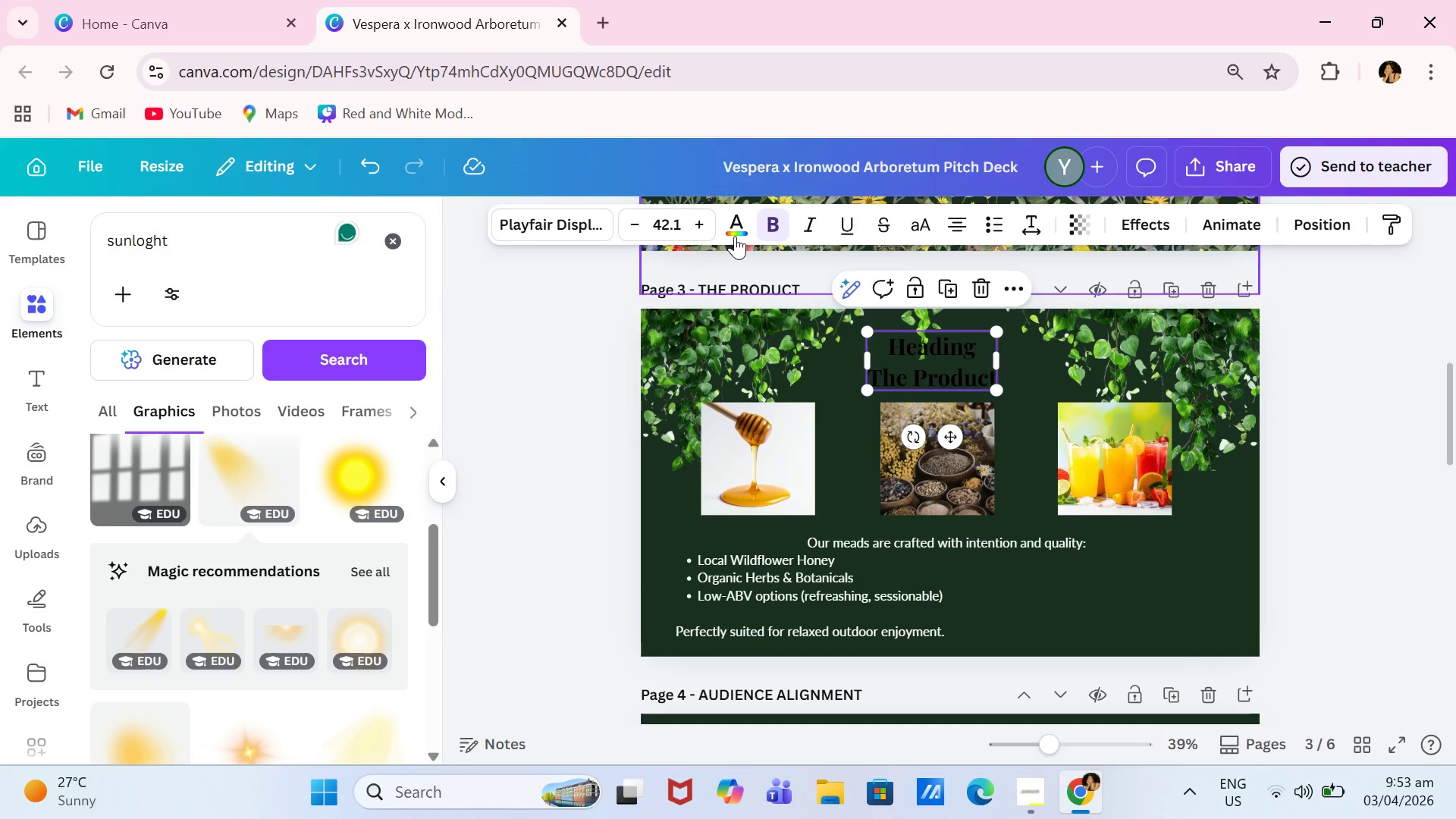 
left_click([750, 214])
 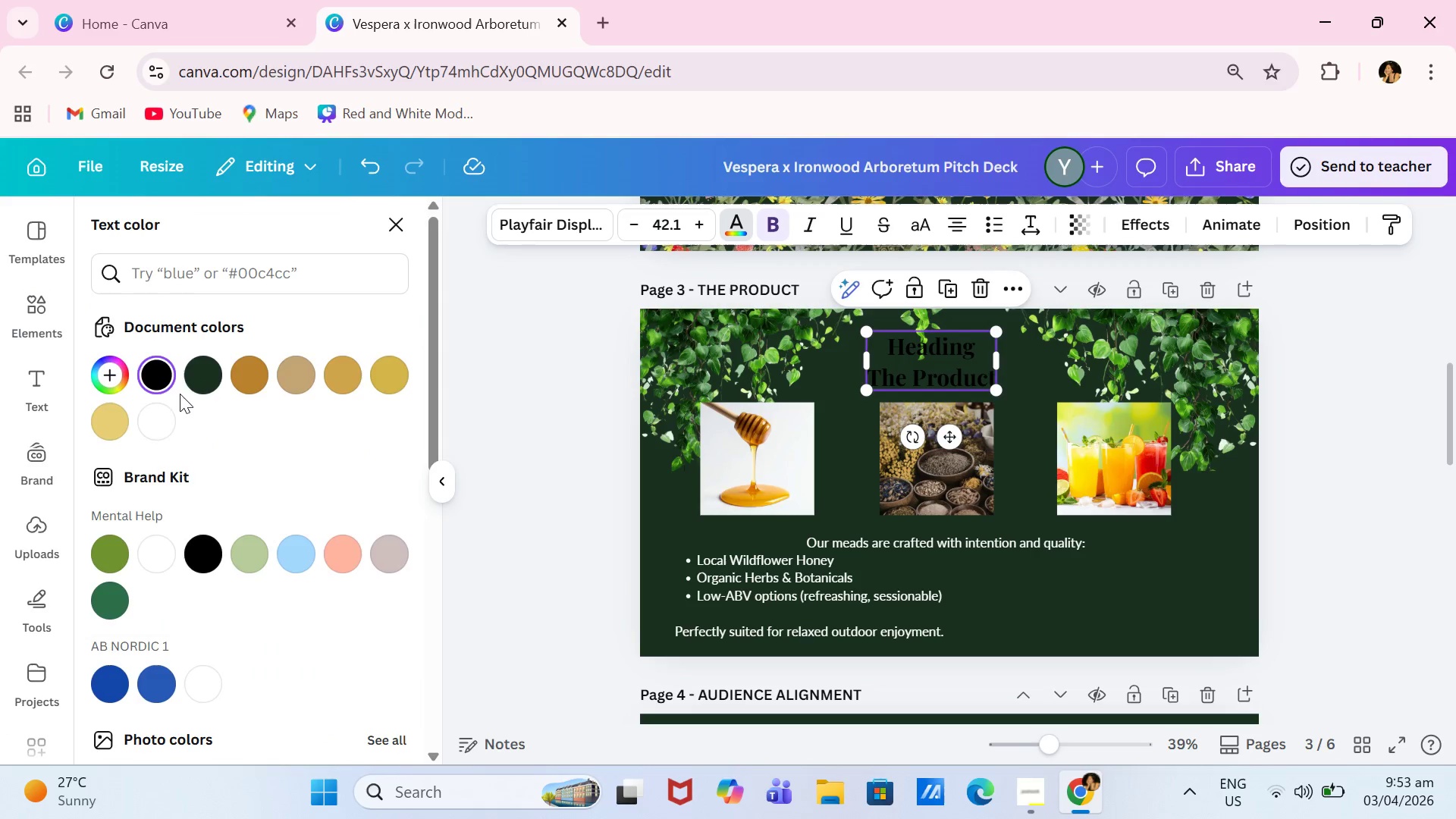 
left_click([152, 424])
 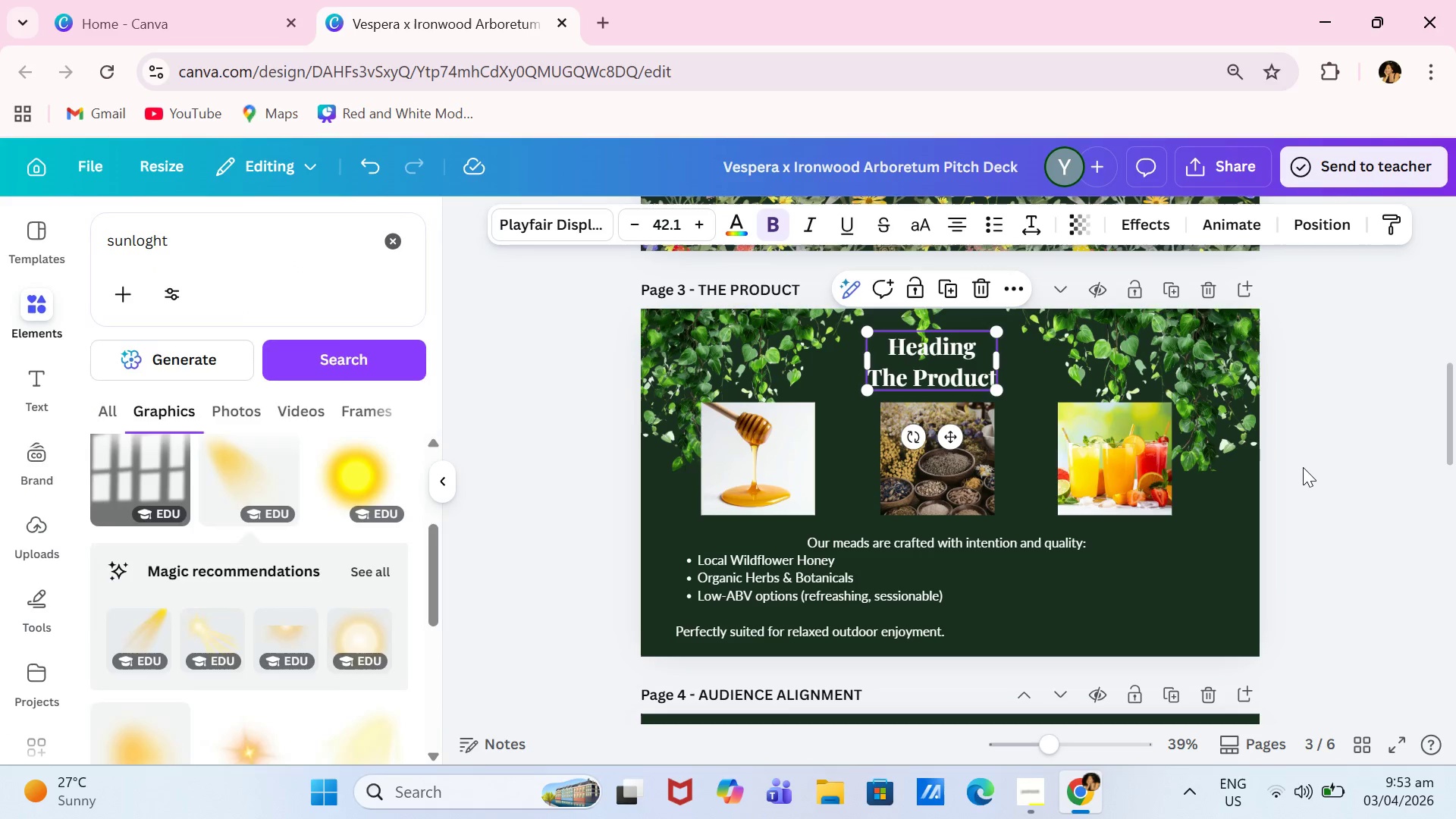 
double_click([1303, 466])
 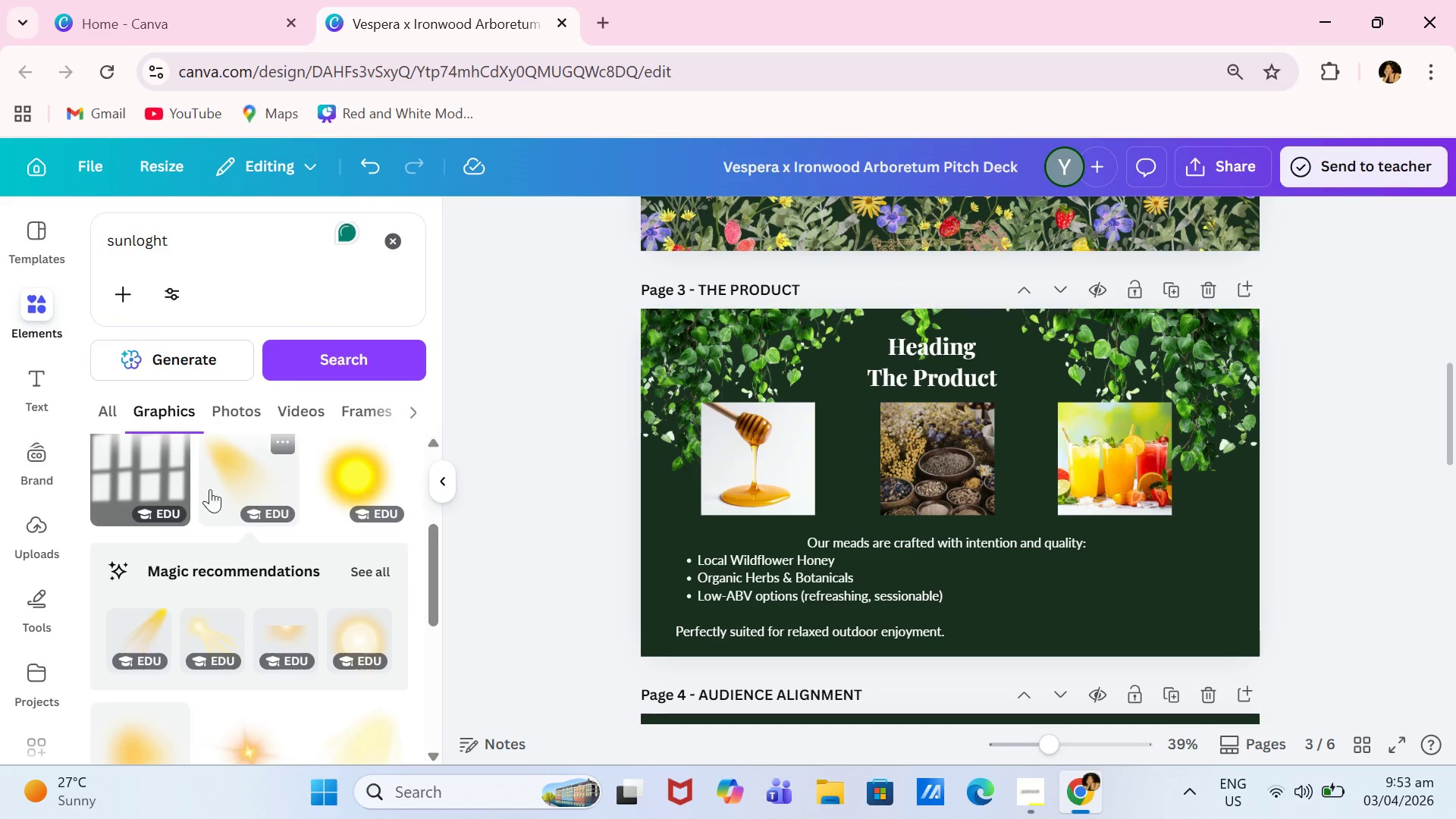 
scroll: coordinate [271, 585], scroll_direction: down, amount: 3.0
 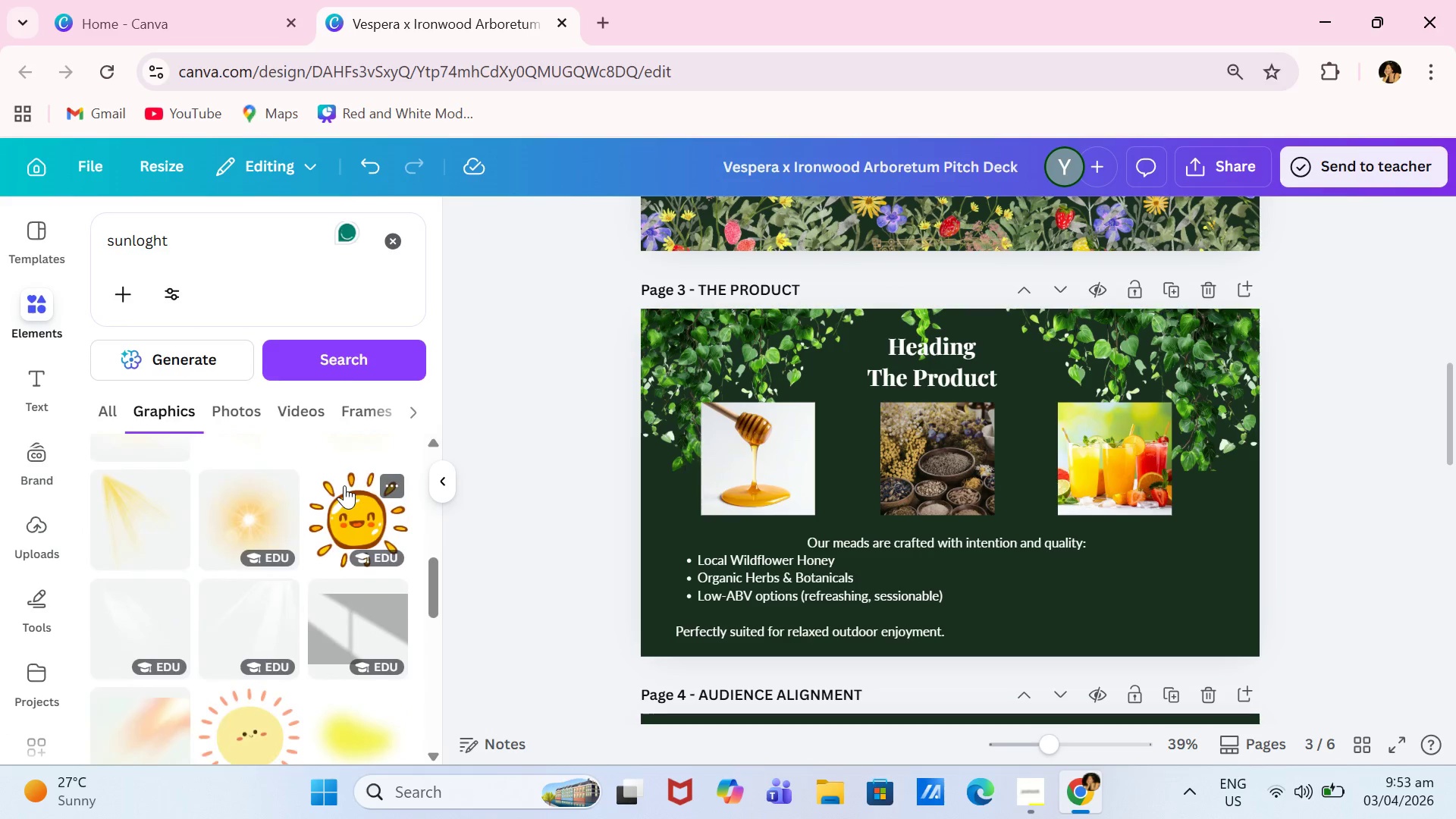 
left_click([346, 519])
 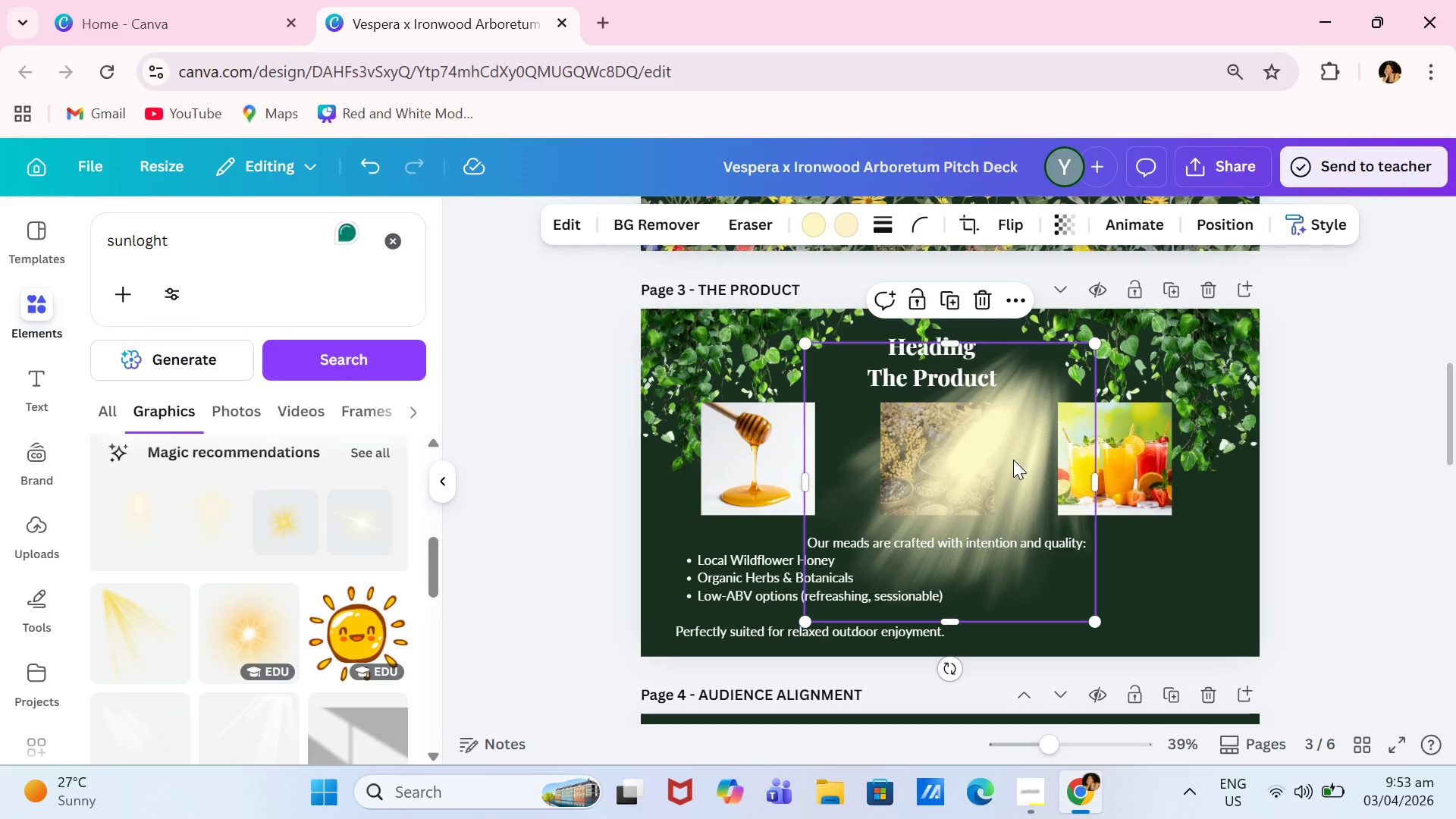 
scroll: coordinate [344, 485], scroll_direction: up, amount: 1.0
 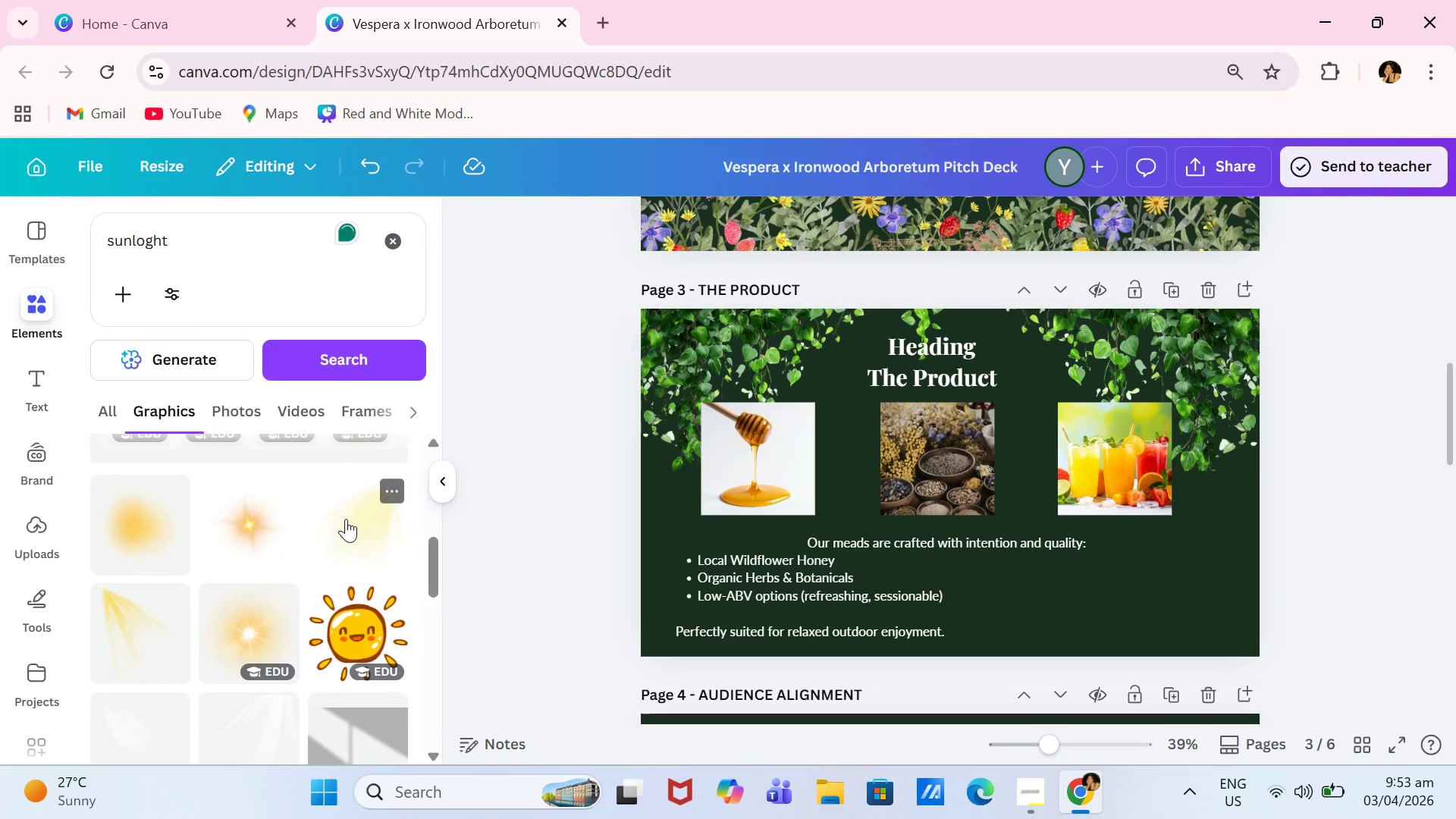 
key(Backspace)
 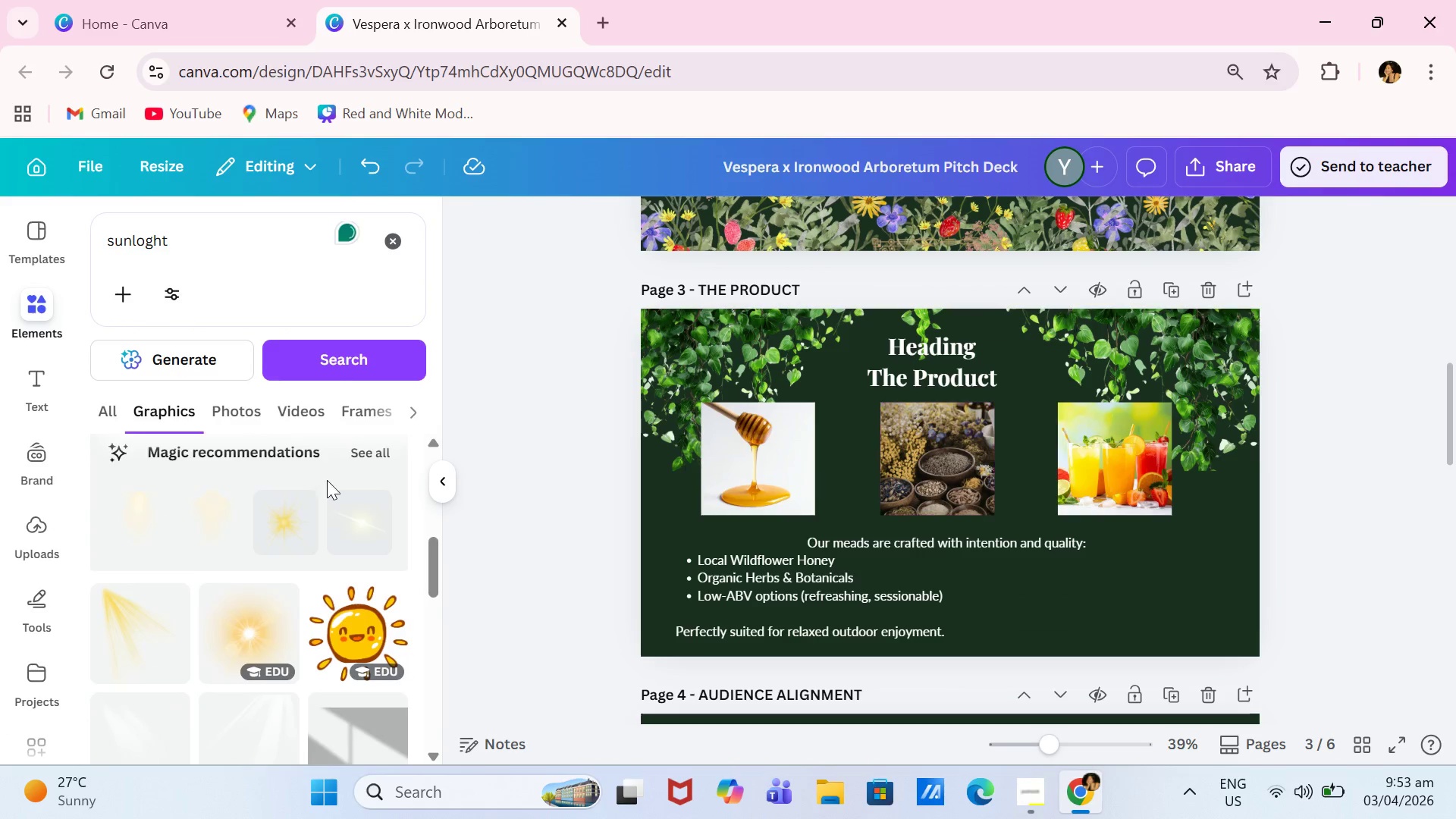 
scroll: coordinate [294, 509], scroll_direction: down, amount: 3.0
 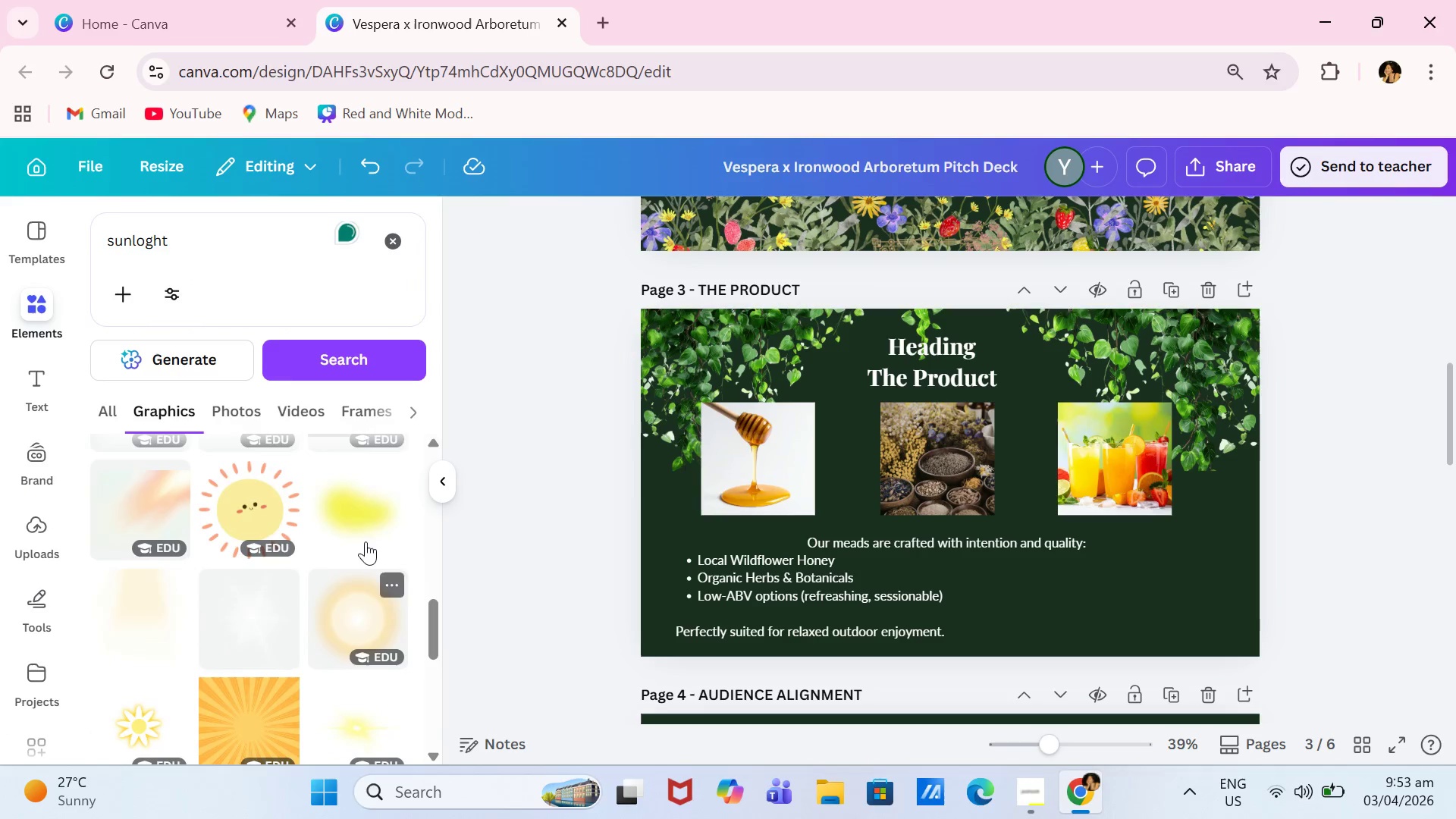 
left_click([369, 511])
 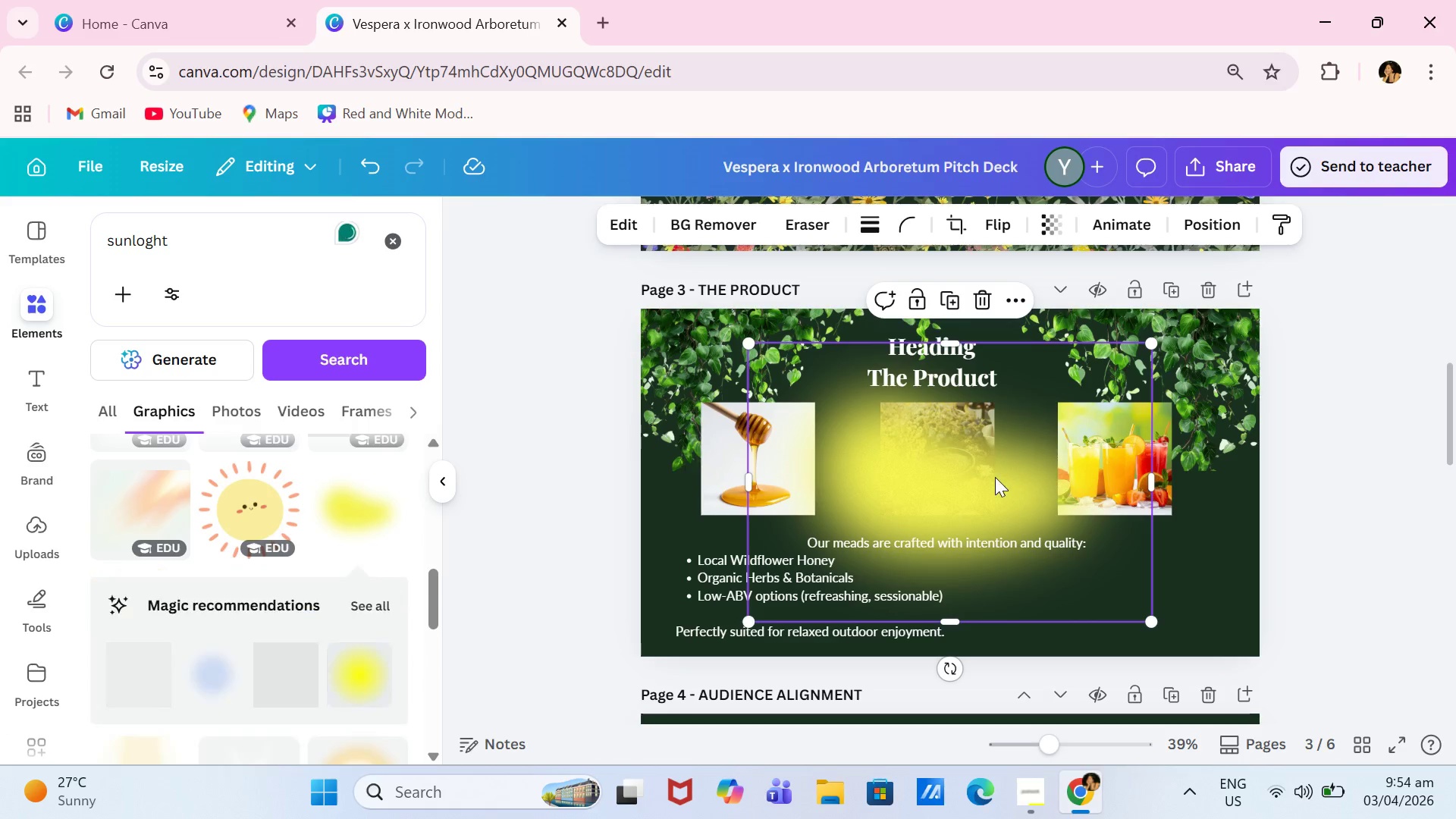 
left_click_drag(start_coordinate=[995, 477], to_coordinate=[857, 460])
 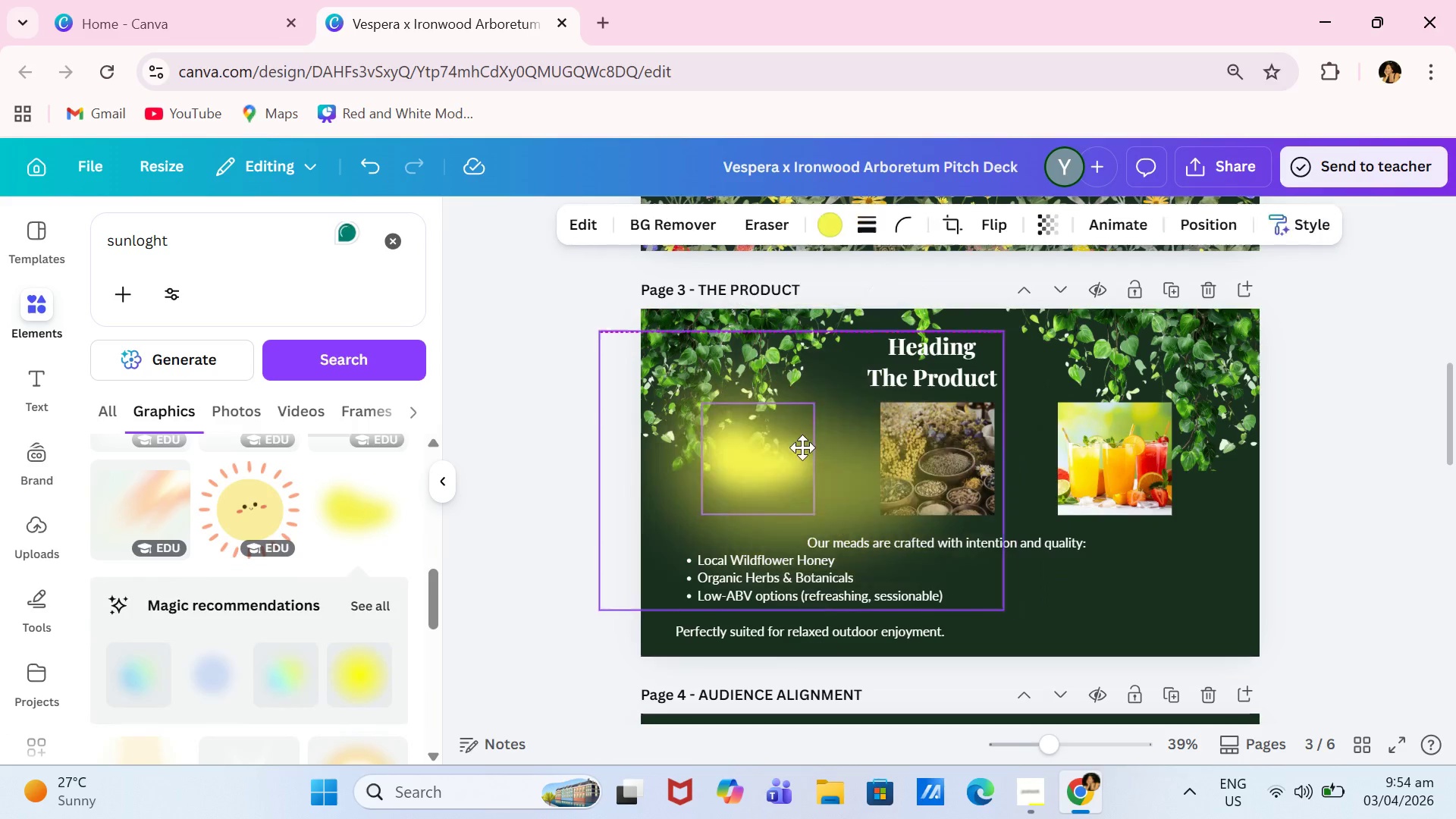 
left_click_drag(start_coordinate=[816, 448], to_coordinate=[802, 447])
 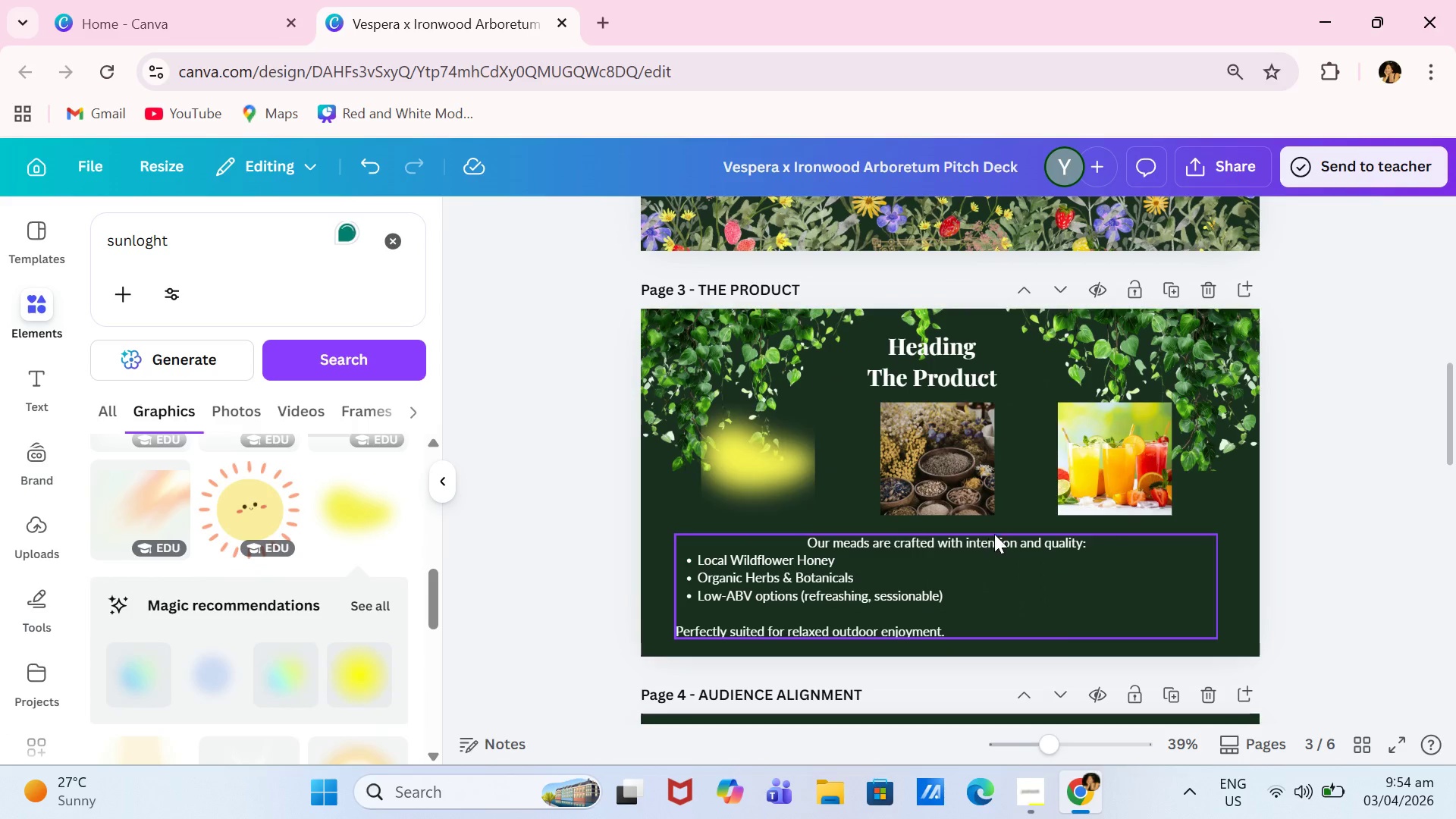 
key(Control+ControlLeft)
 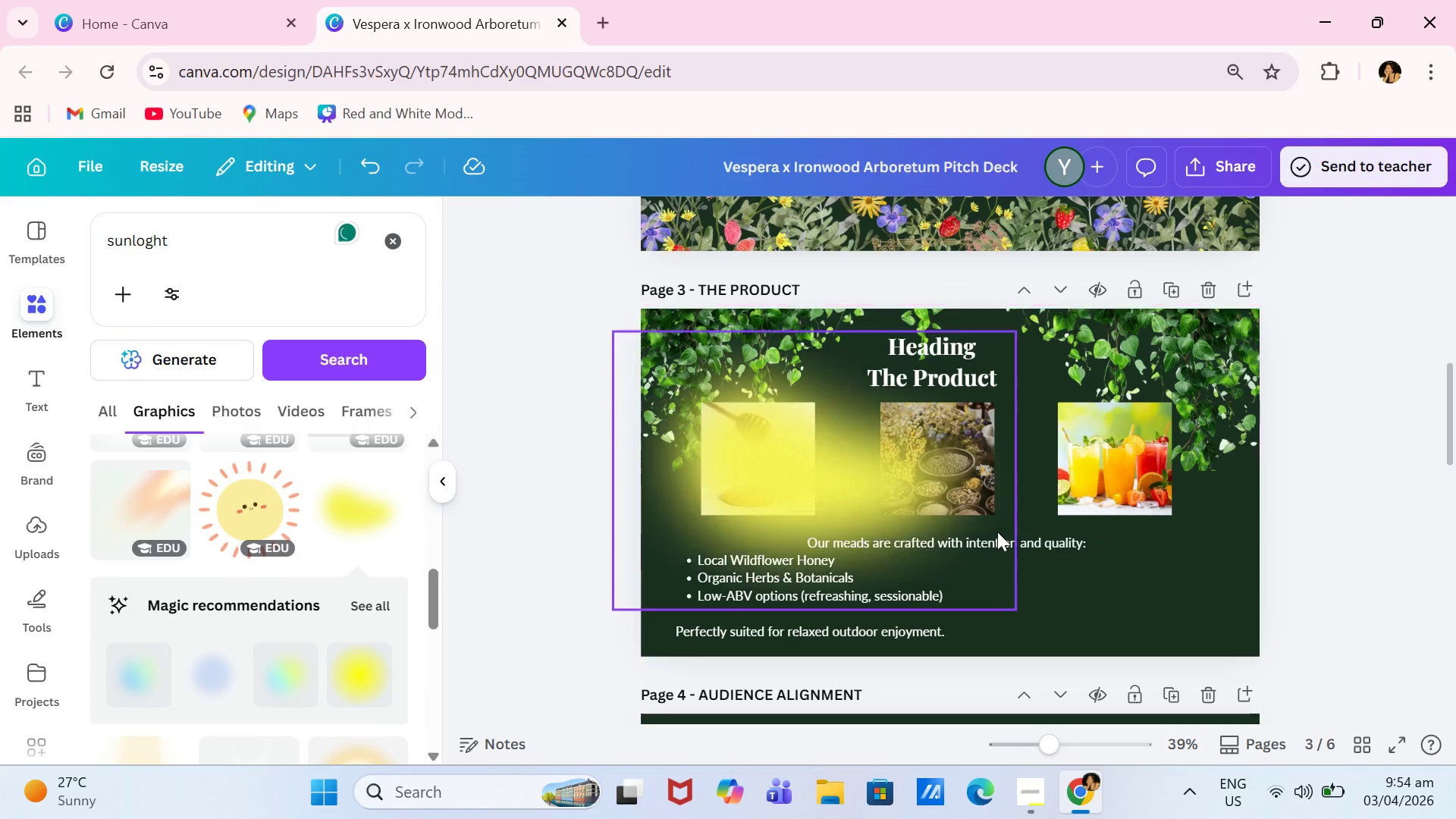 
key(Control+Z)
 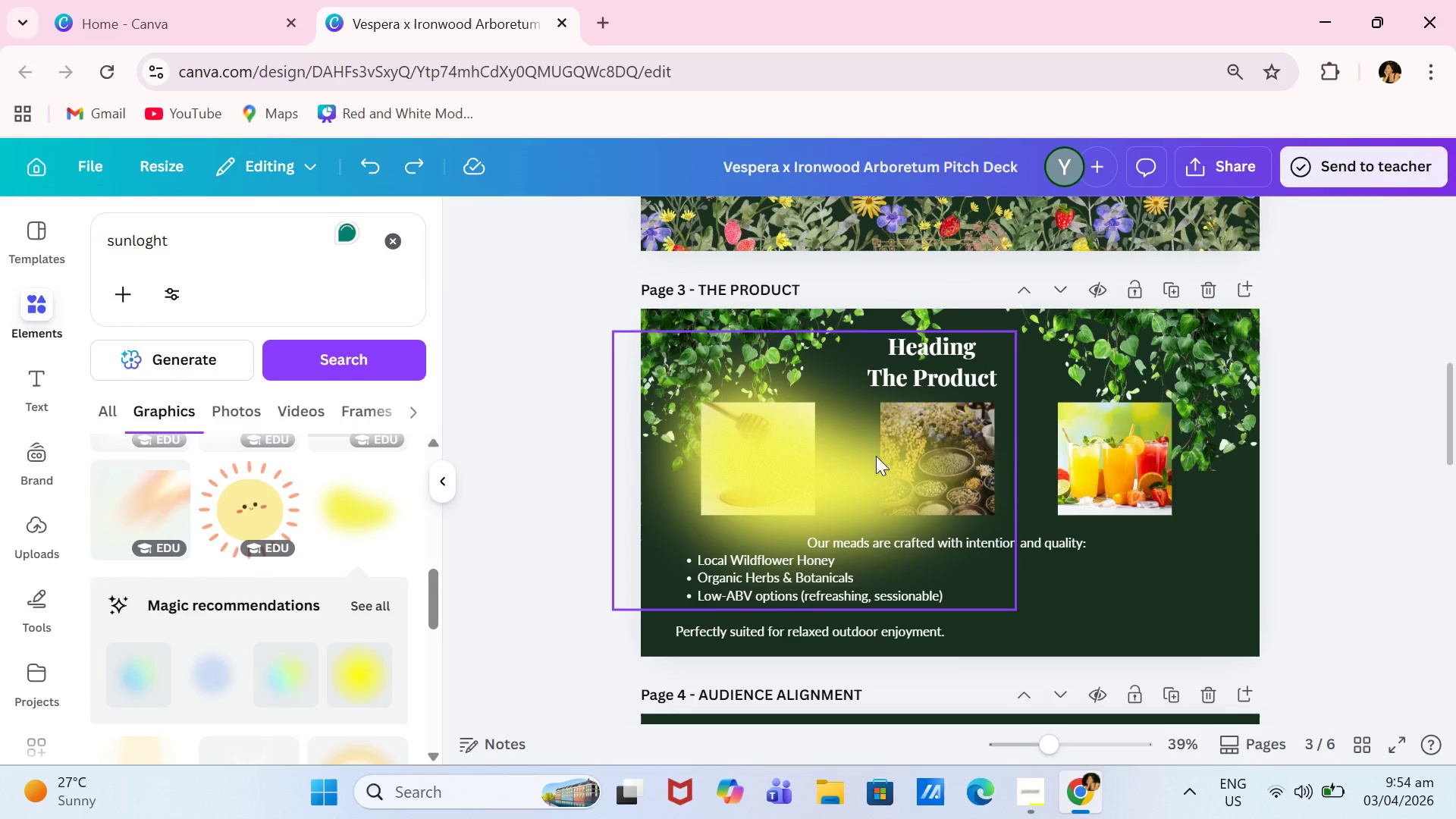 
left_click([829, 444])
 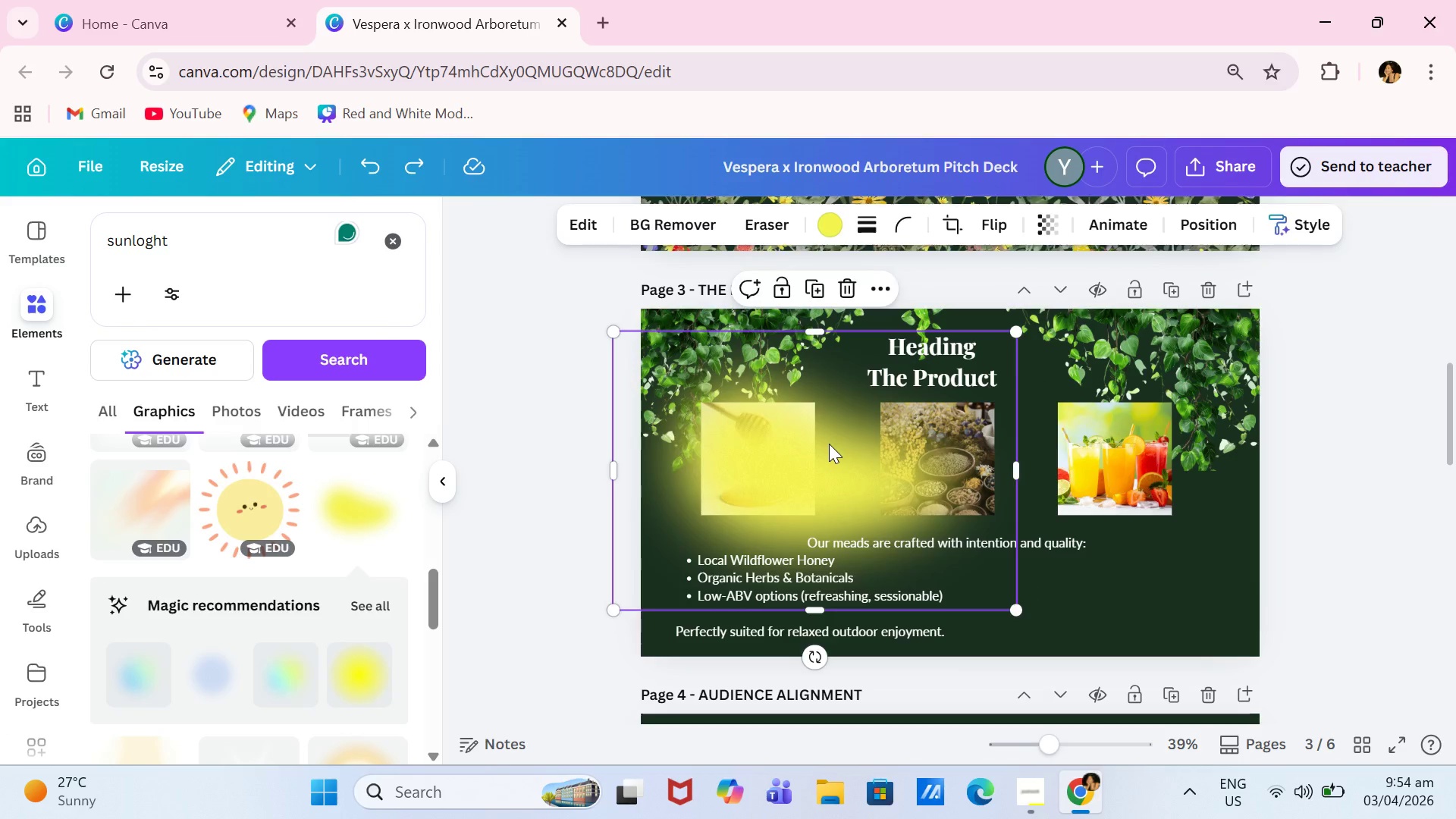 
key(Backspace)
 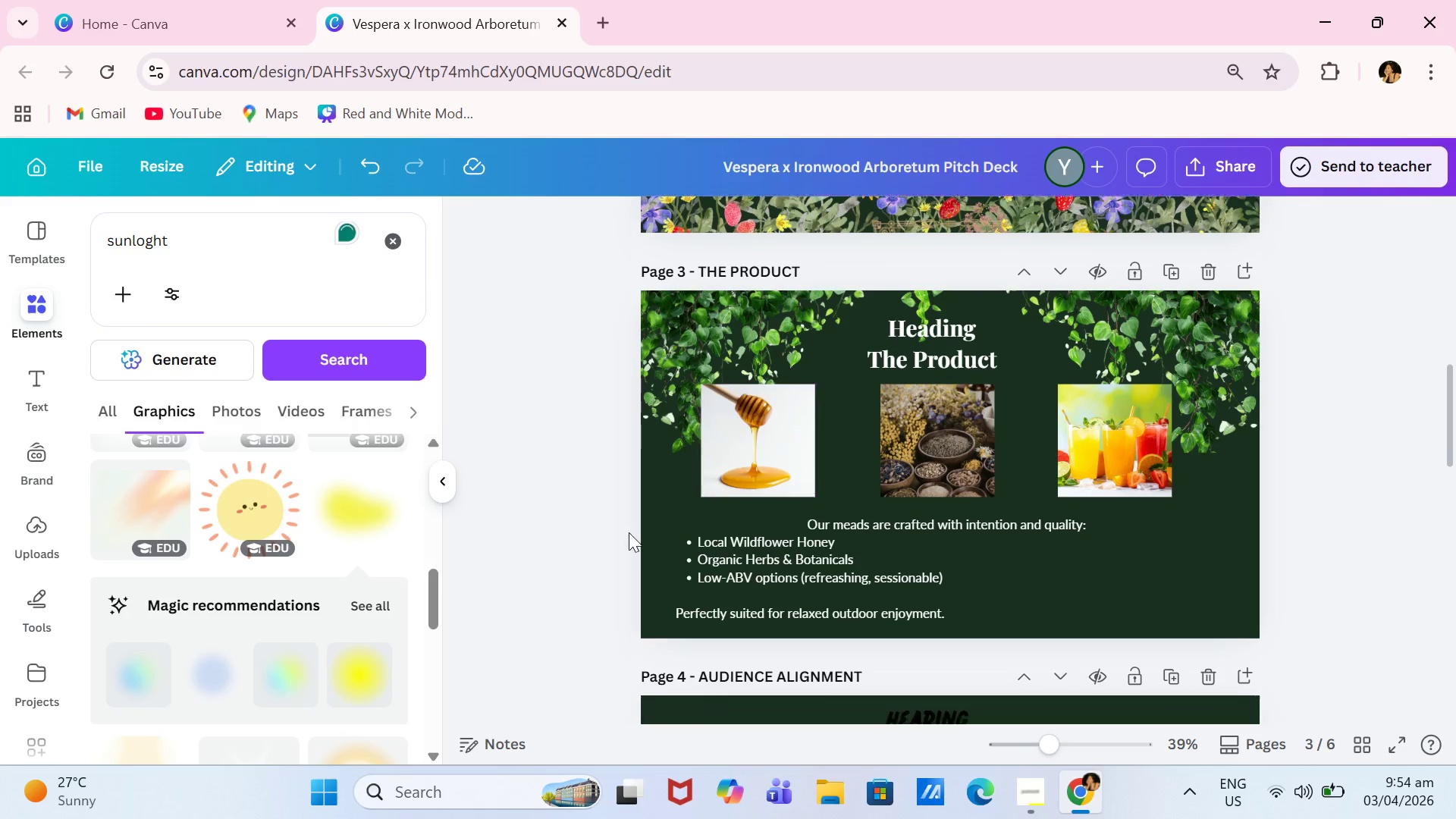 
scroll: coordinate [627, 534], scroll_direction: down, amount: 3.0
 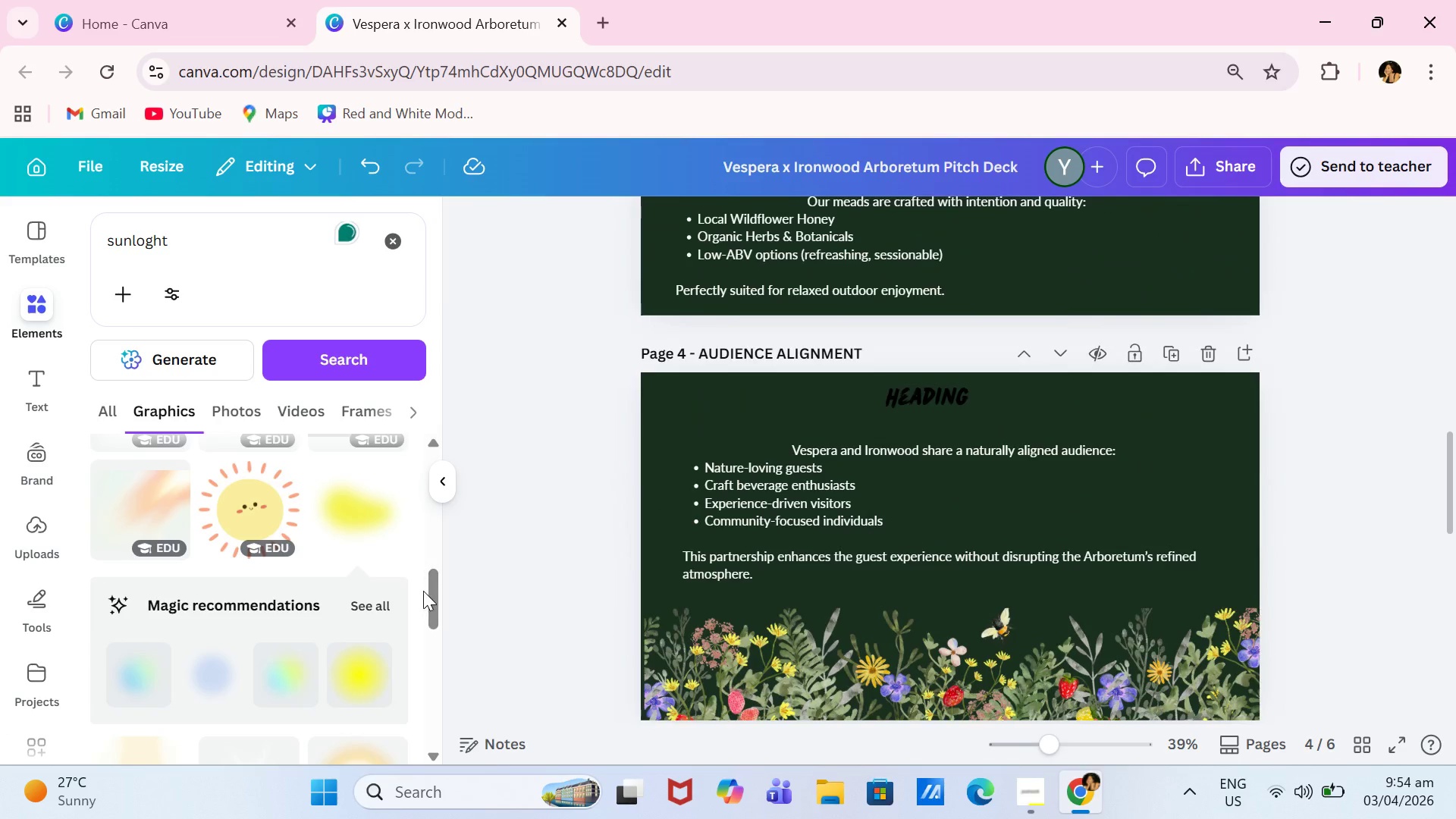 
left_click([423, 591])
 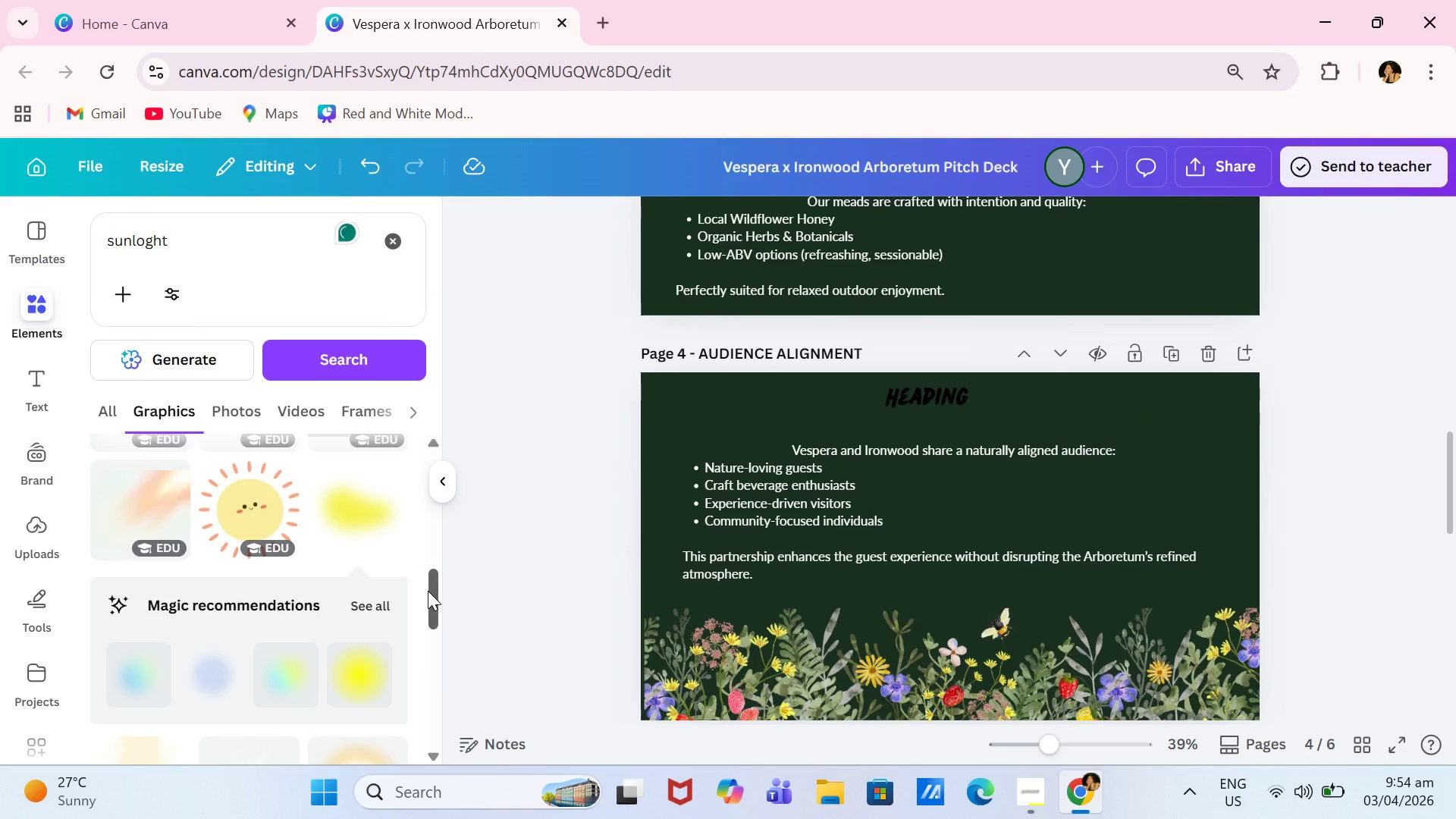 
left_click_drag(start_coordinate=[428, 591], to_coordinate=[481, 452])
 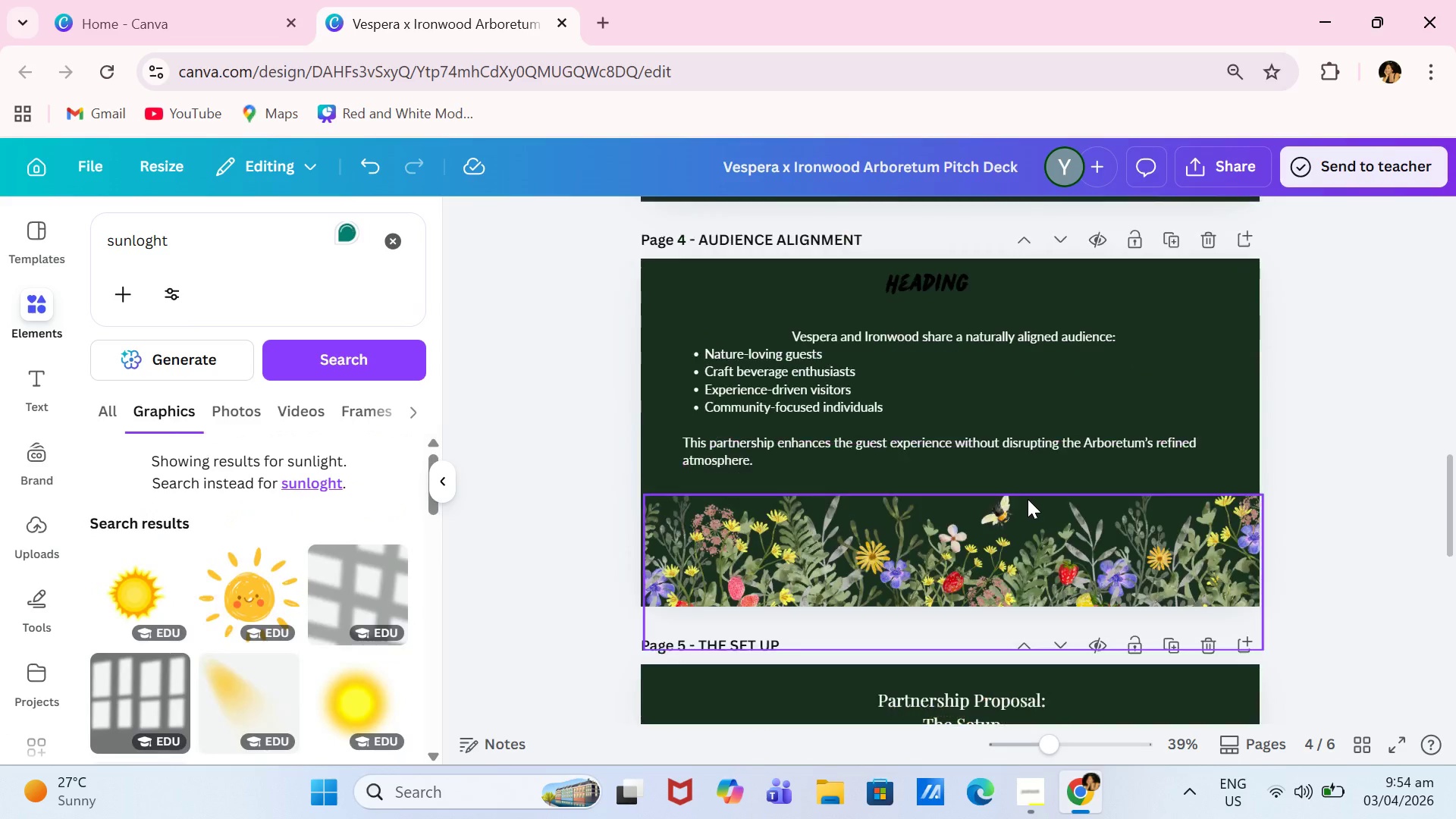 
scroll: coordinate [1027, 497], scroll_direction: down, amount: 1.0
 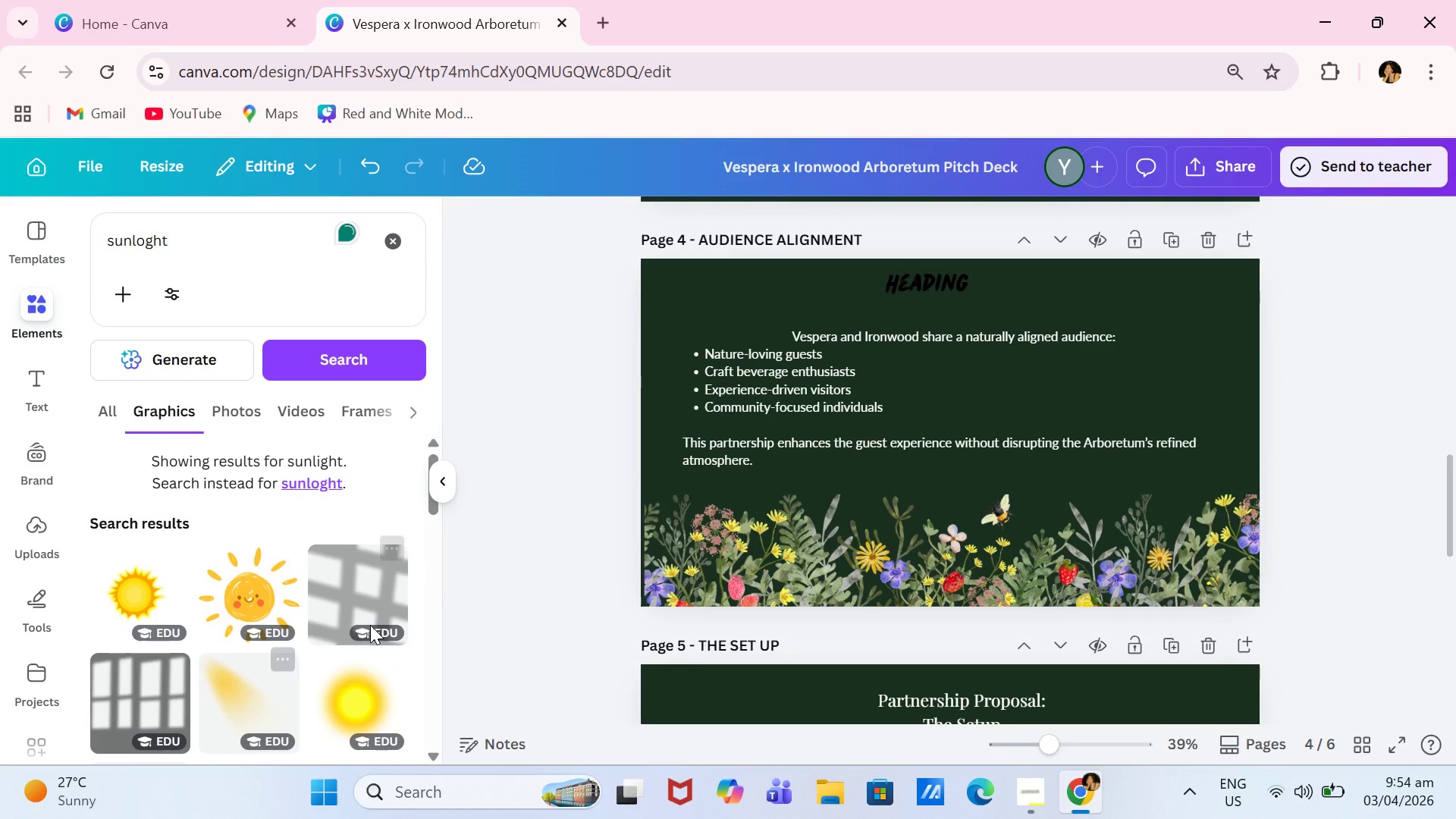 
left_click([381, 573])
 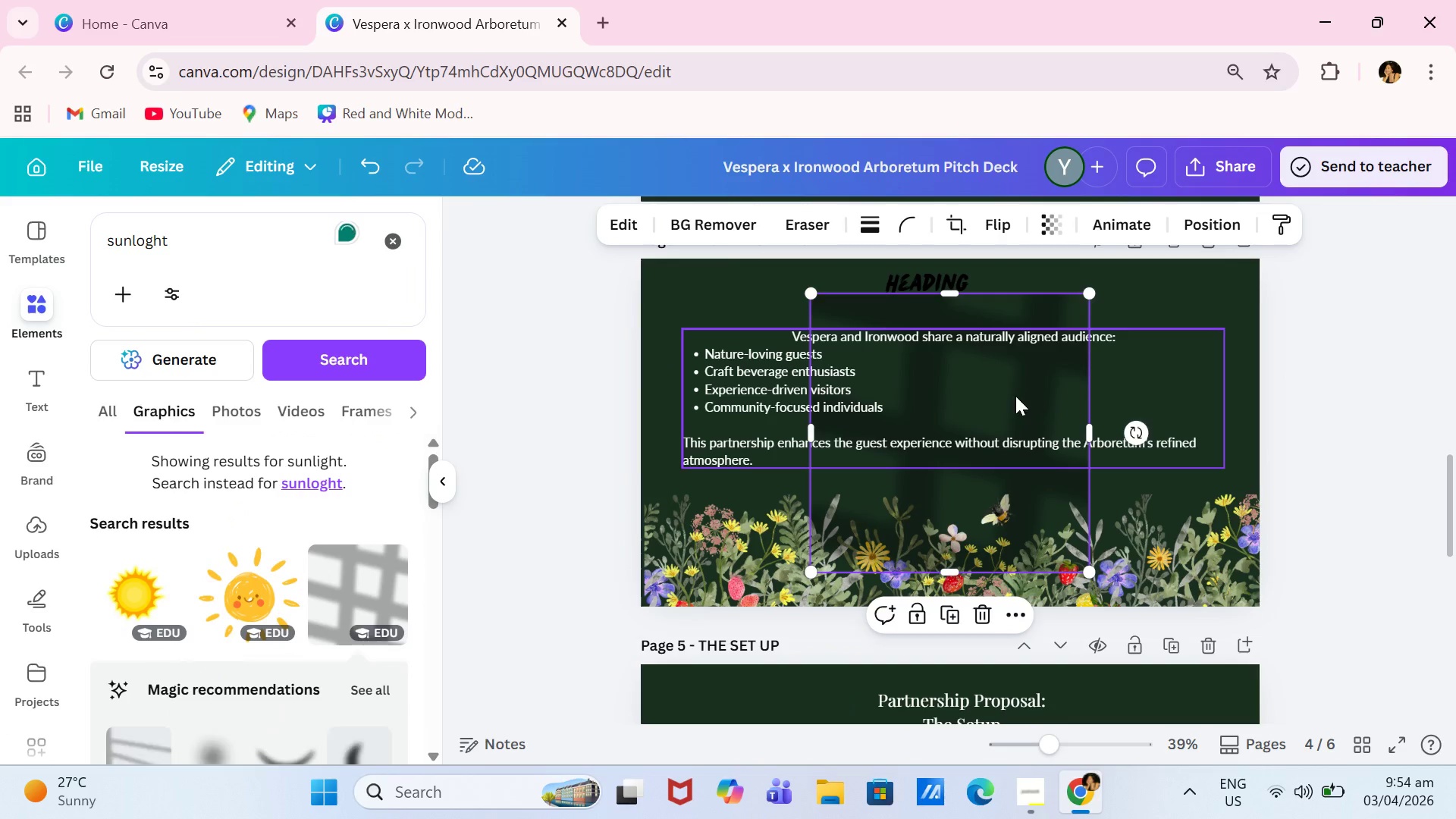 
left_click_drag(start_coordinate=[1015, 396], to_coordinate=[1134, 369])
 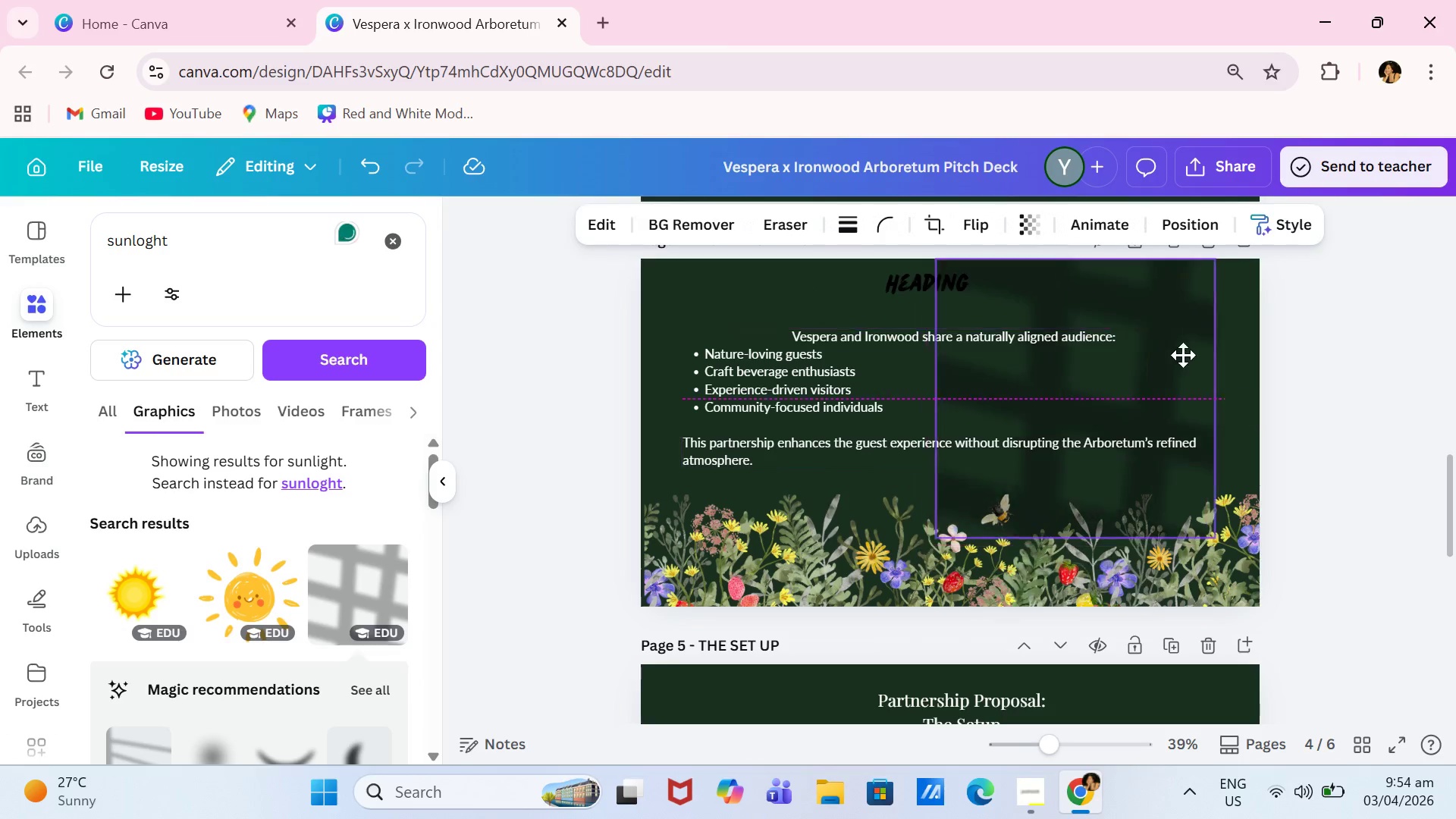 
left_click_drag(start_coordinate=[1173, 357], to_coordinate=[1191, 350])
 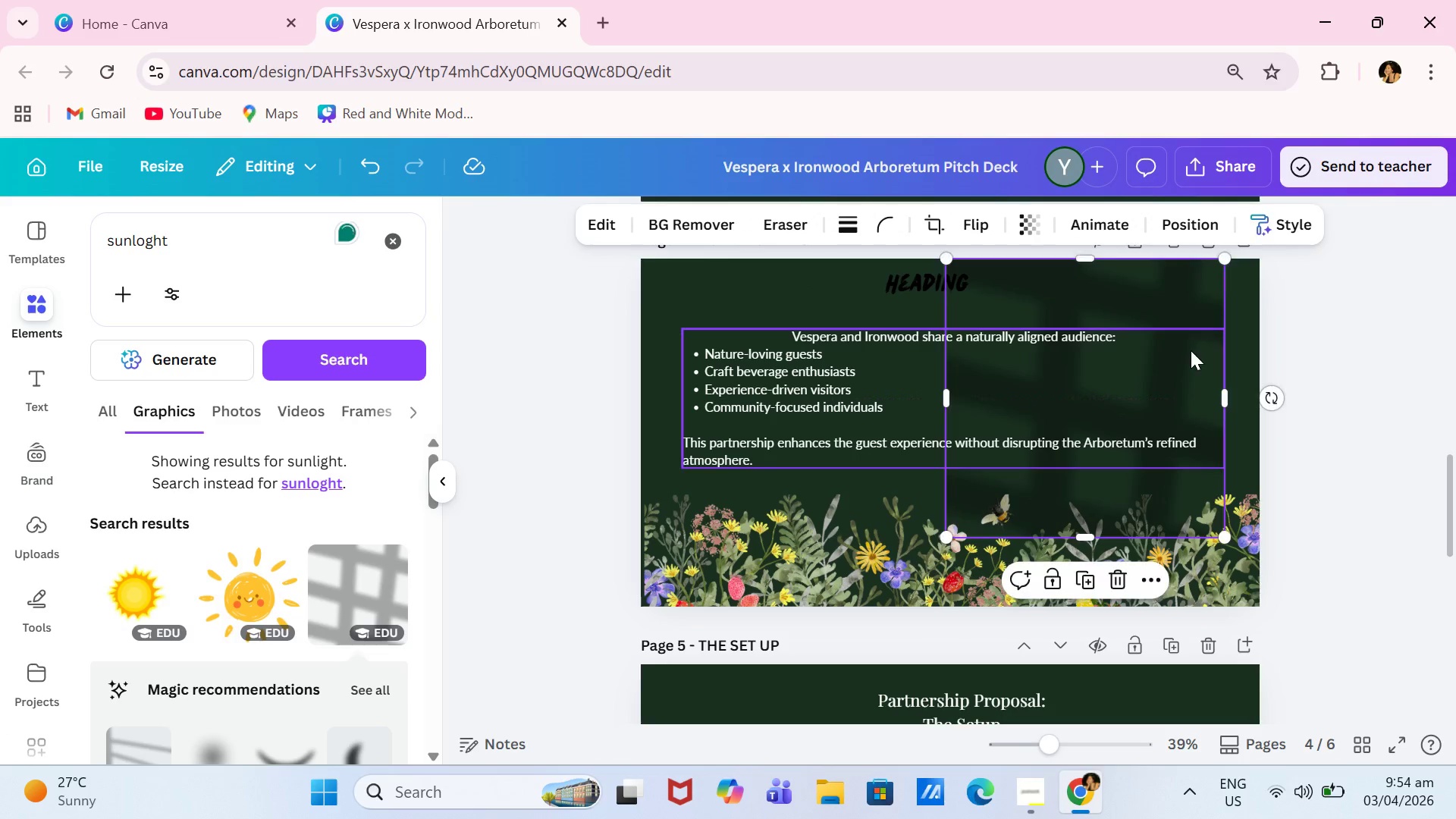 
key(Backspace)
 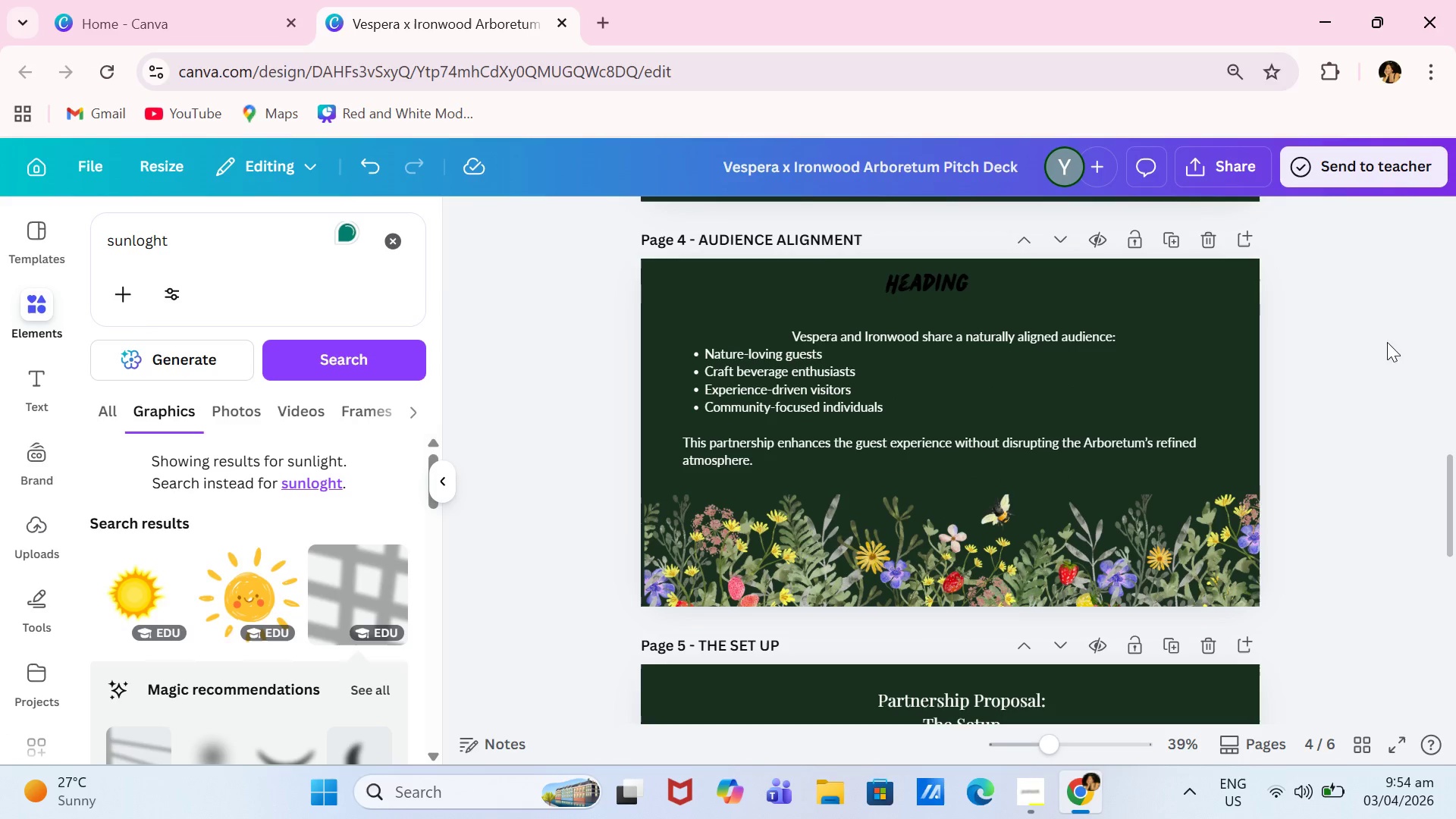 
scroll: coordinate [1389, 353], scroll_direction: up, amount: 1.0
 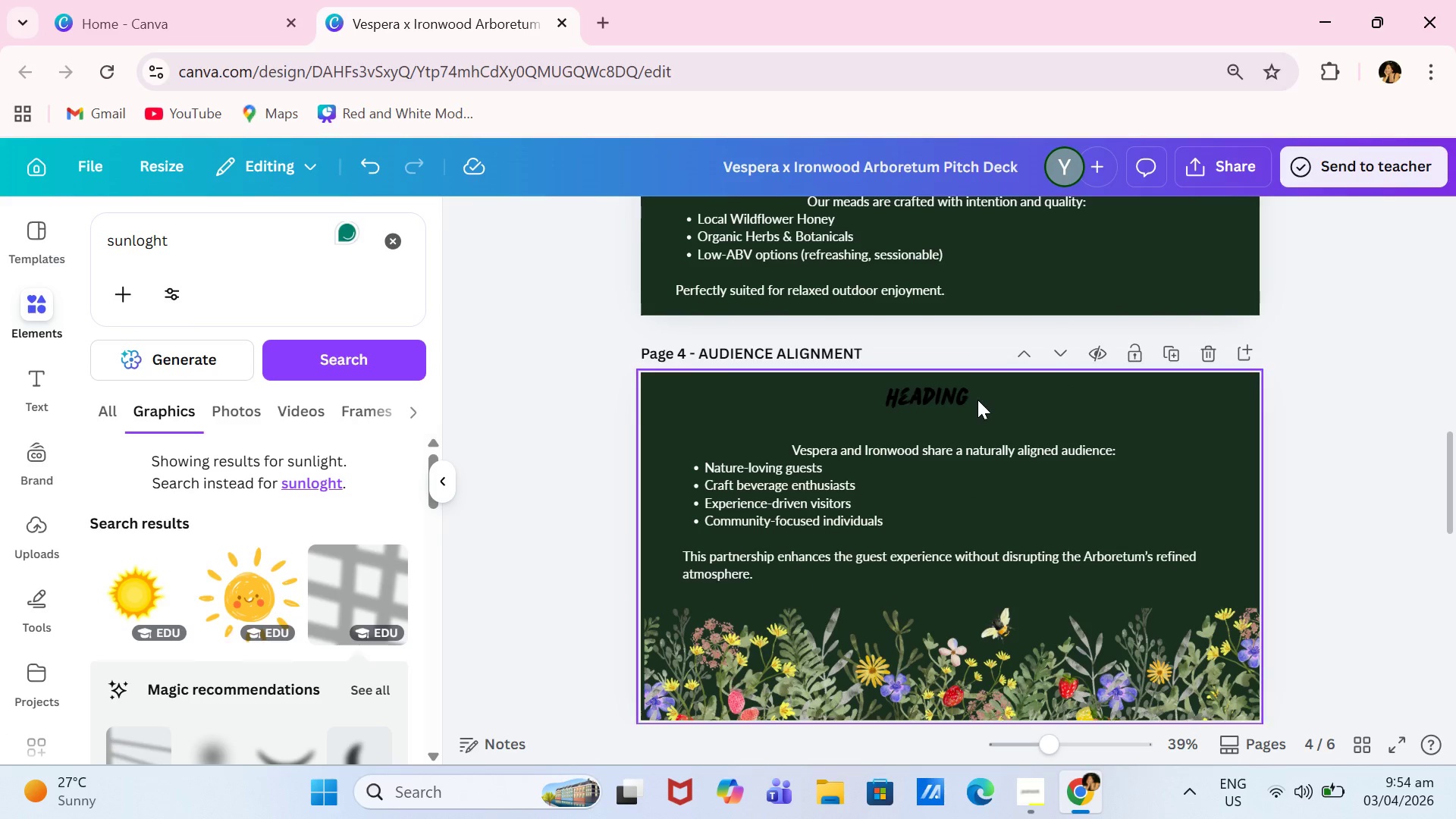 
left_click([929, 391])
 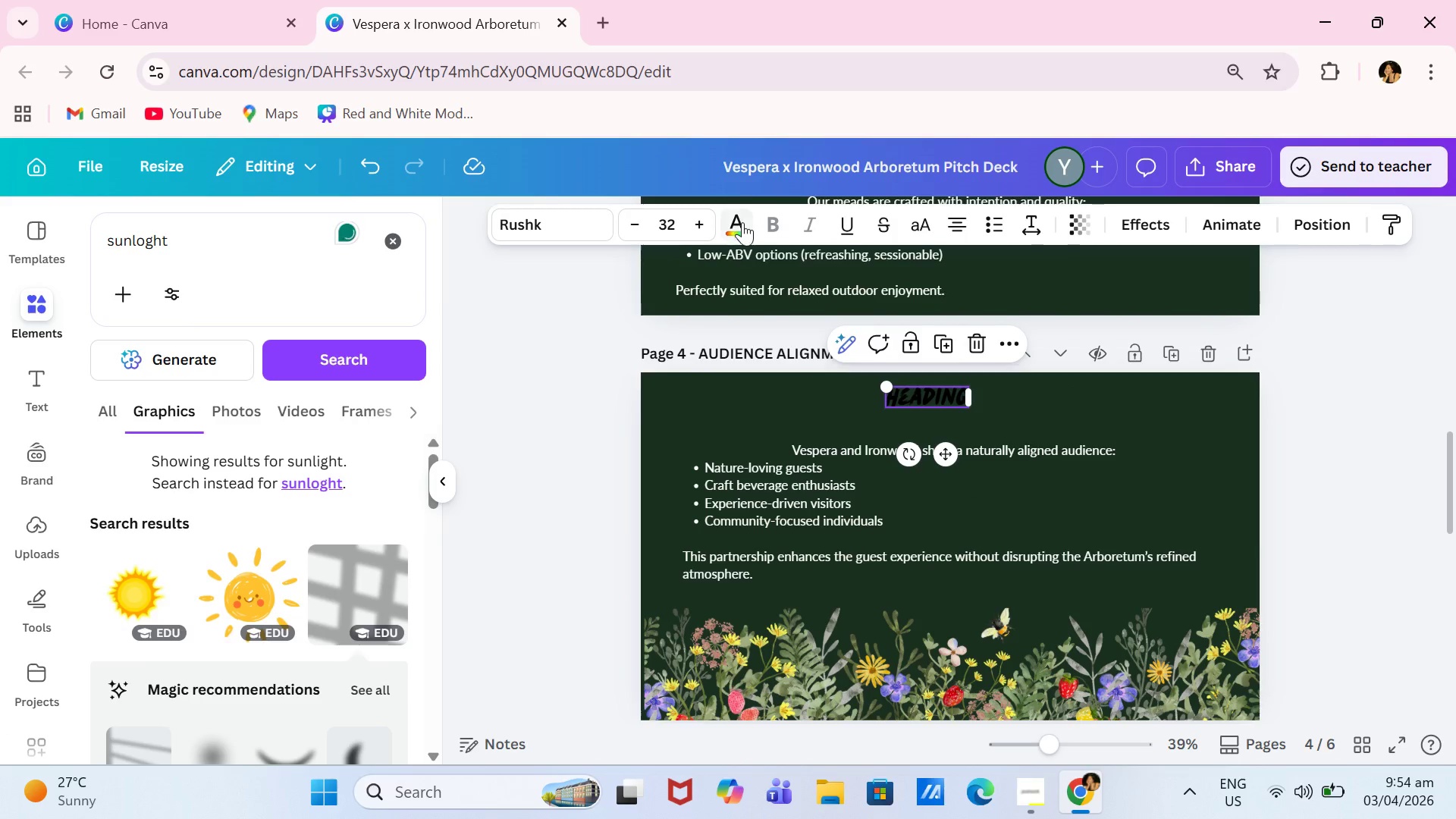 
left_click([742, 222])
 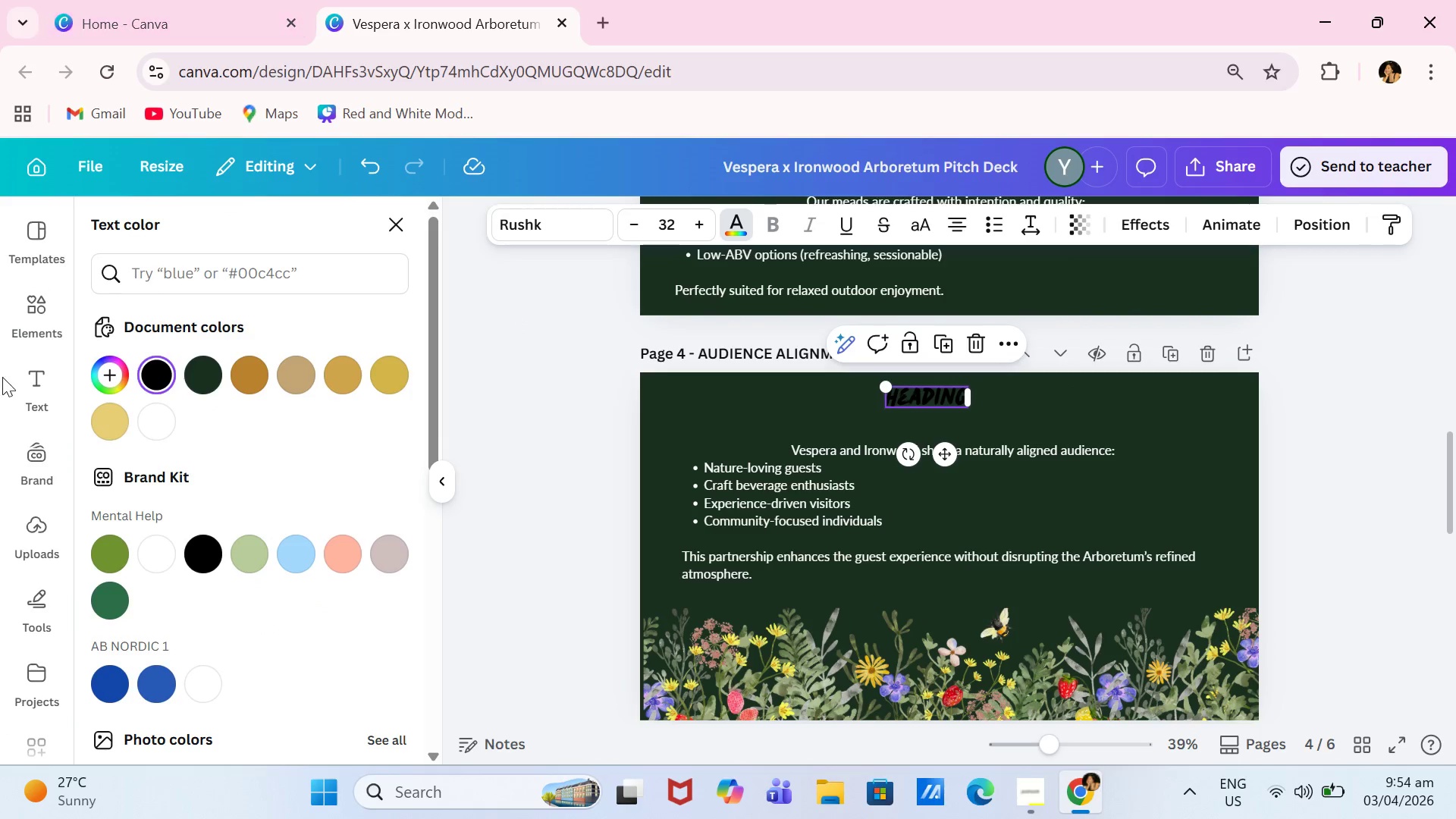 
left_click([146, 426])
 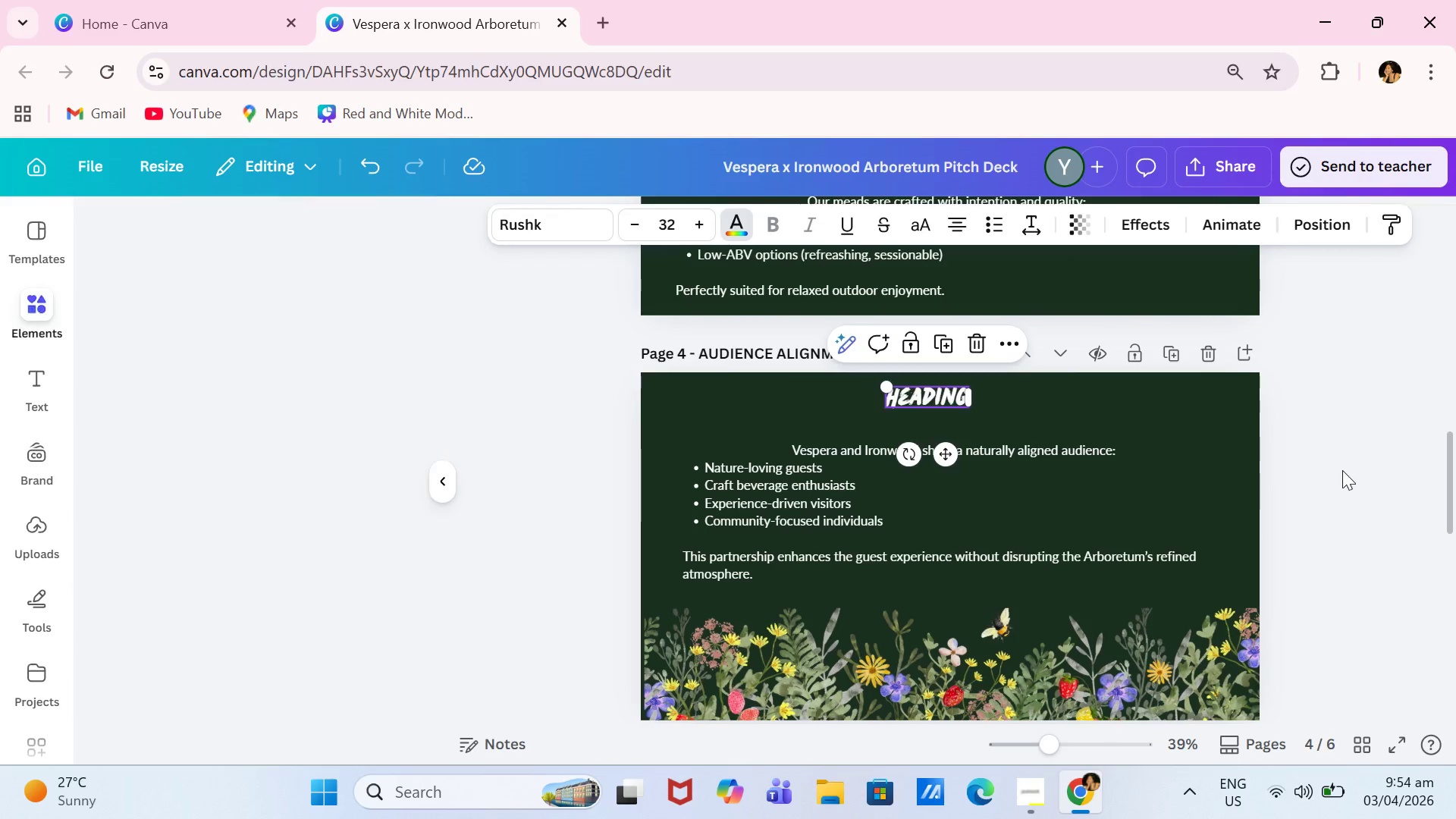 
double_click([1339, 476])
 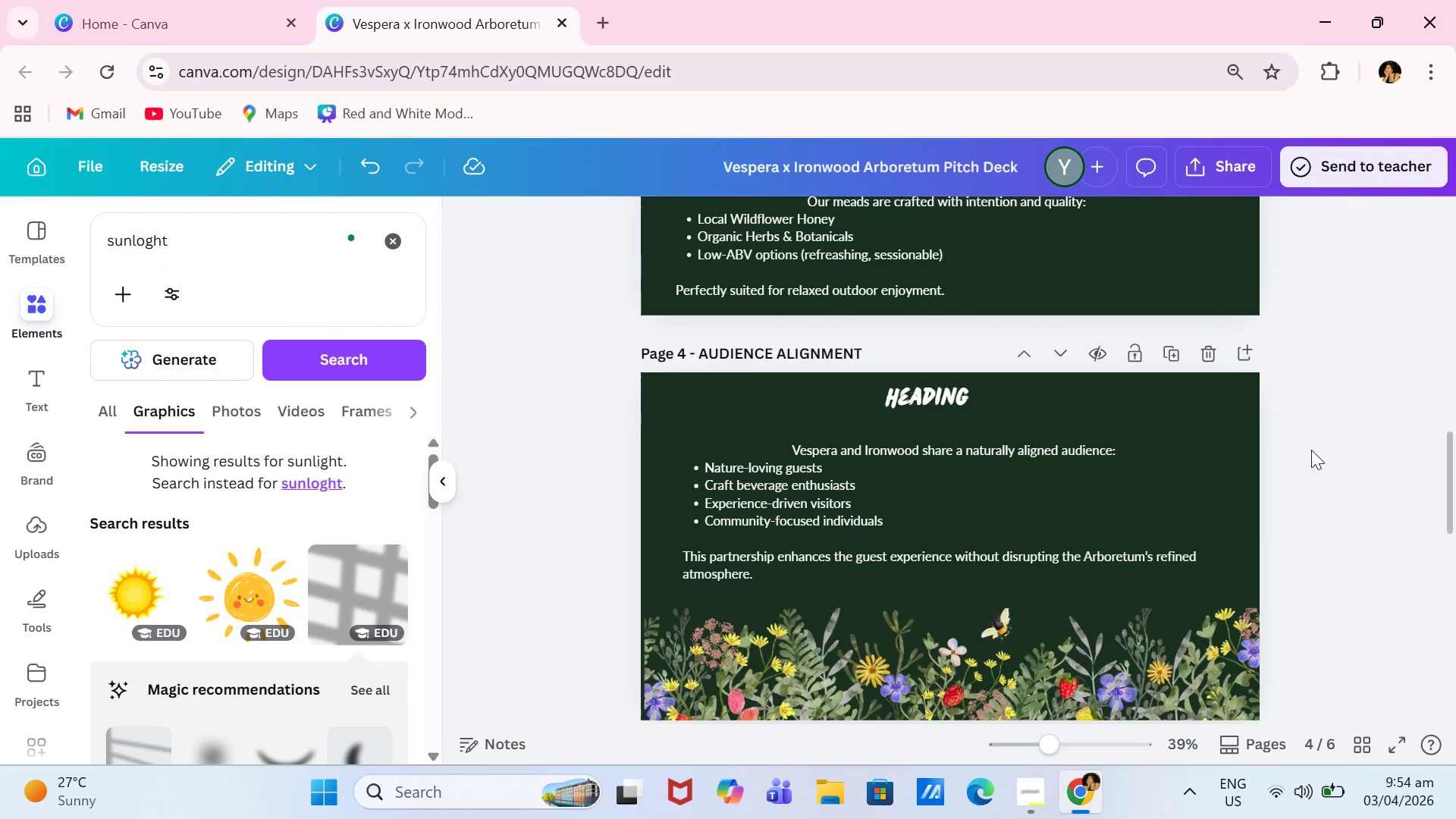 
scroll: coordinate [1417, 444], scroll_direction: up, amount: 4.0
 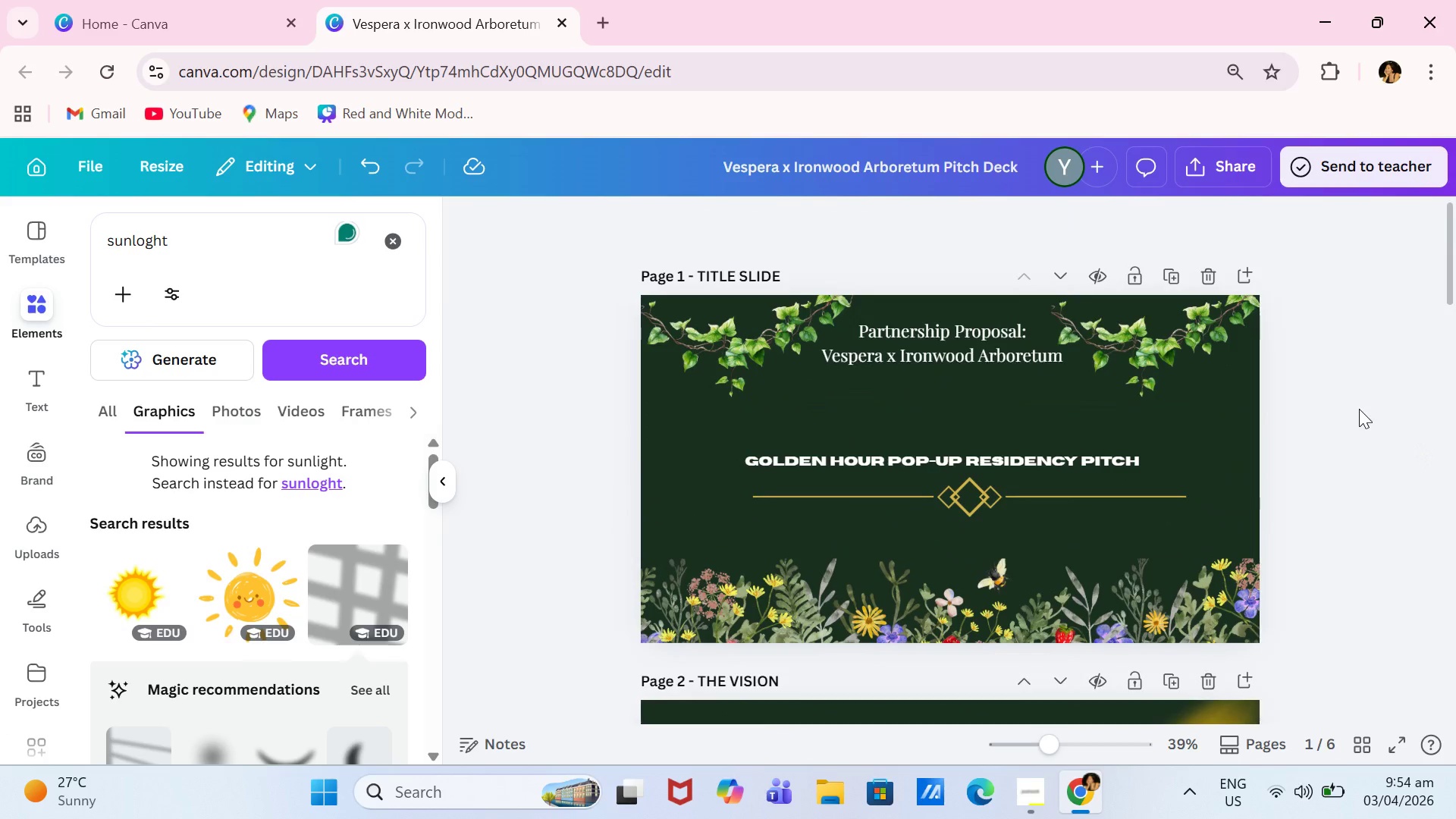 
left_click_drag(start_coordinate=[915, 324], to_coordinate=[911, 342])
 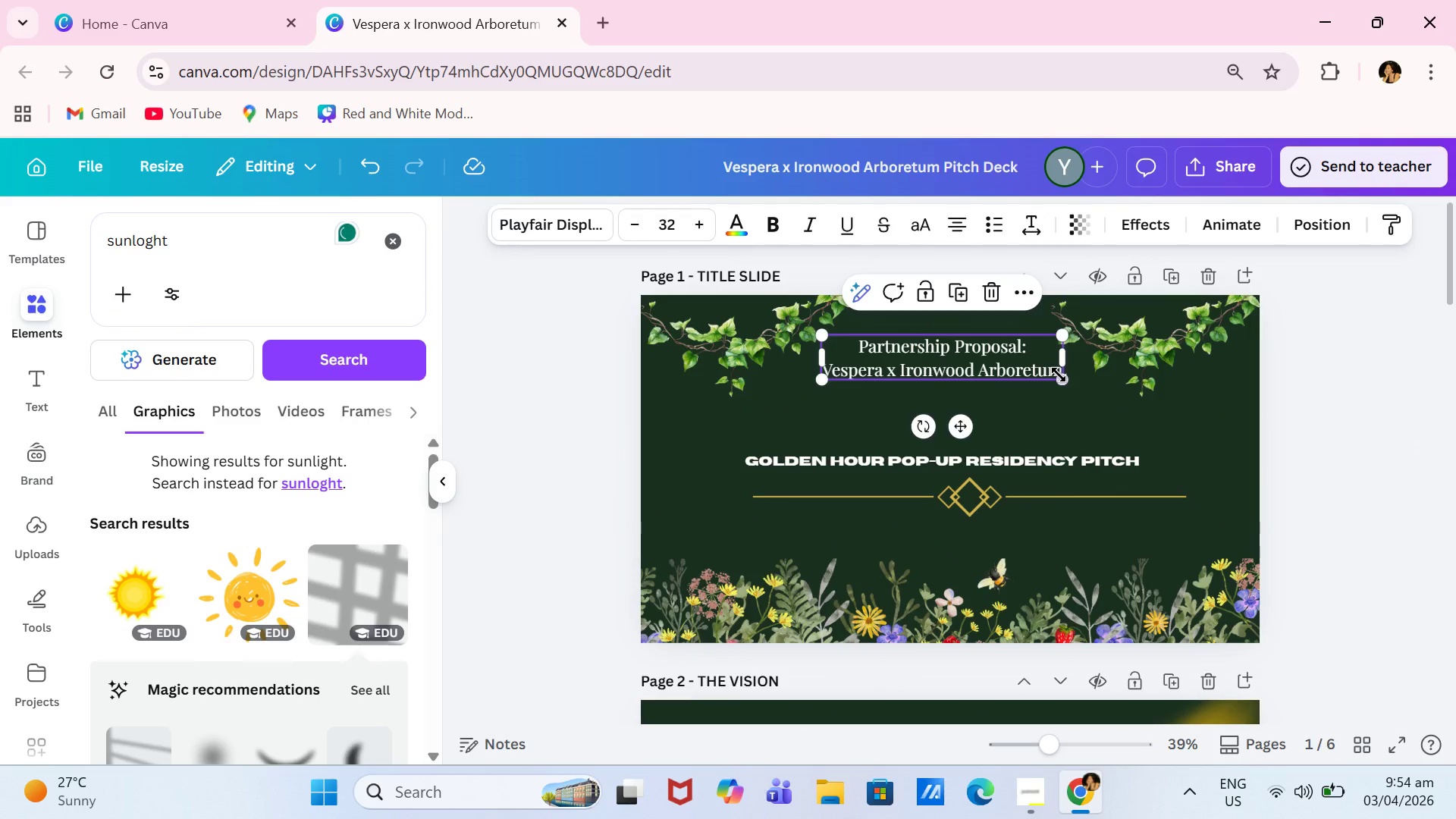 
left_click([1059, 375])
 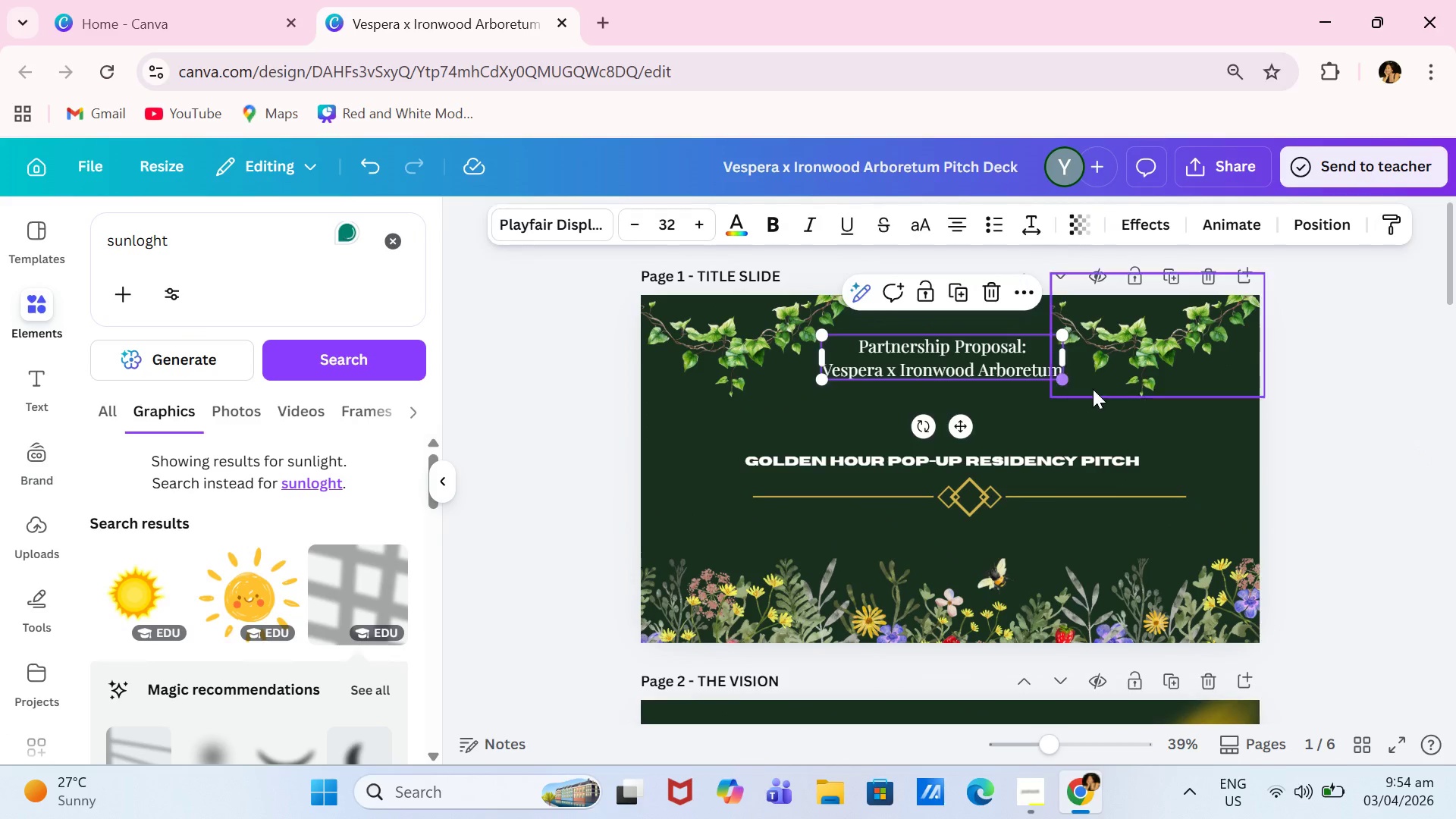 
left_click_drag(start_coordinate=[1087, 385], to_coordinate=[1093, 389])
 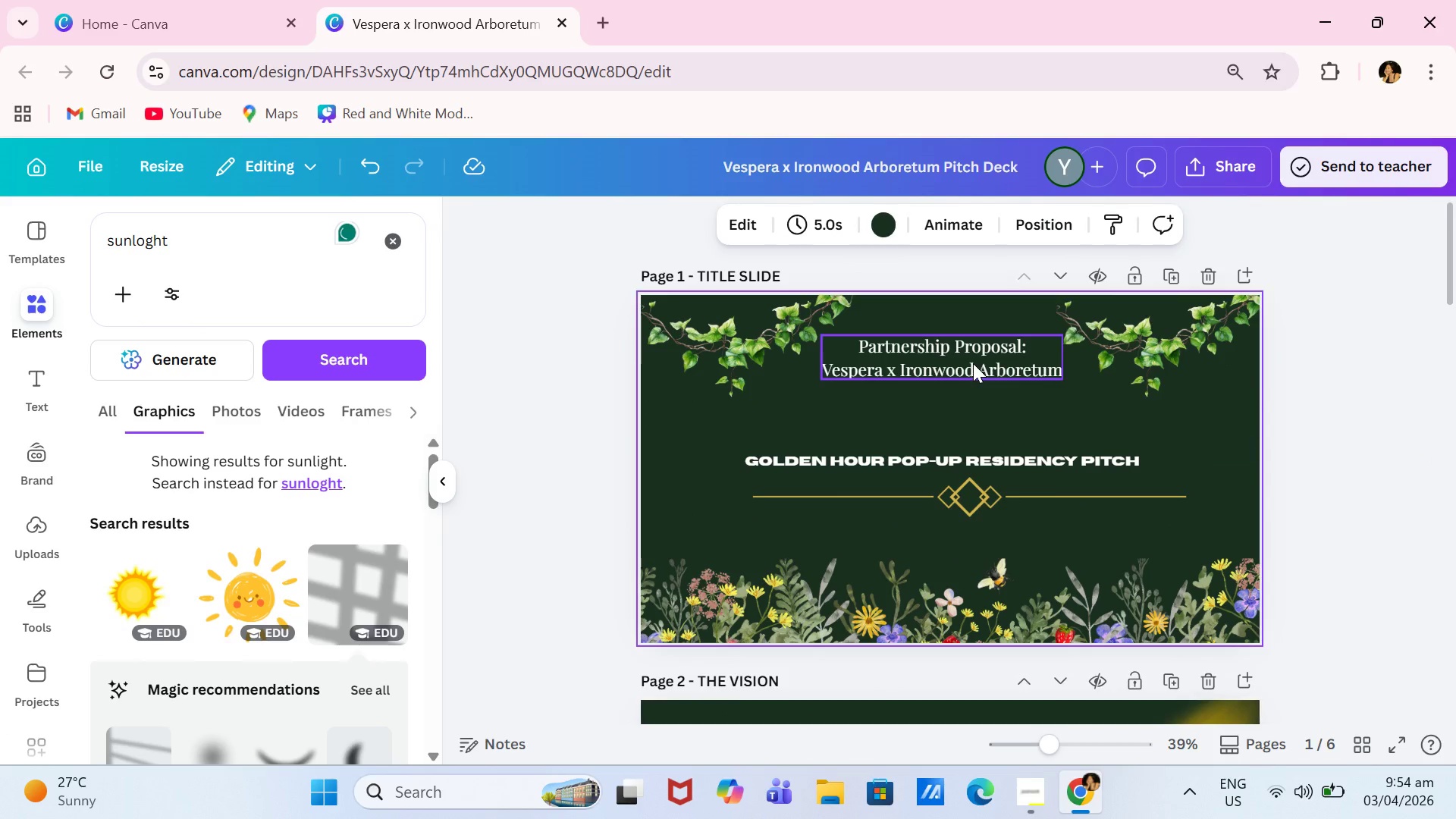 
left_click([968, 357])
 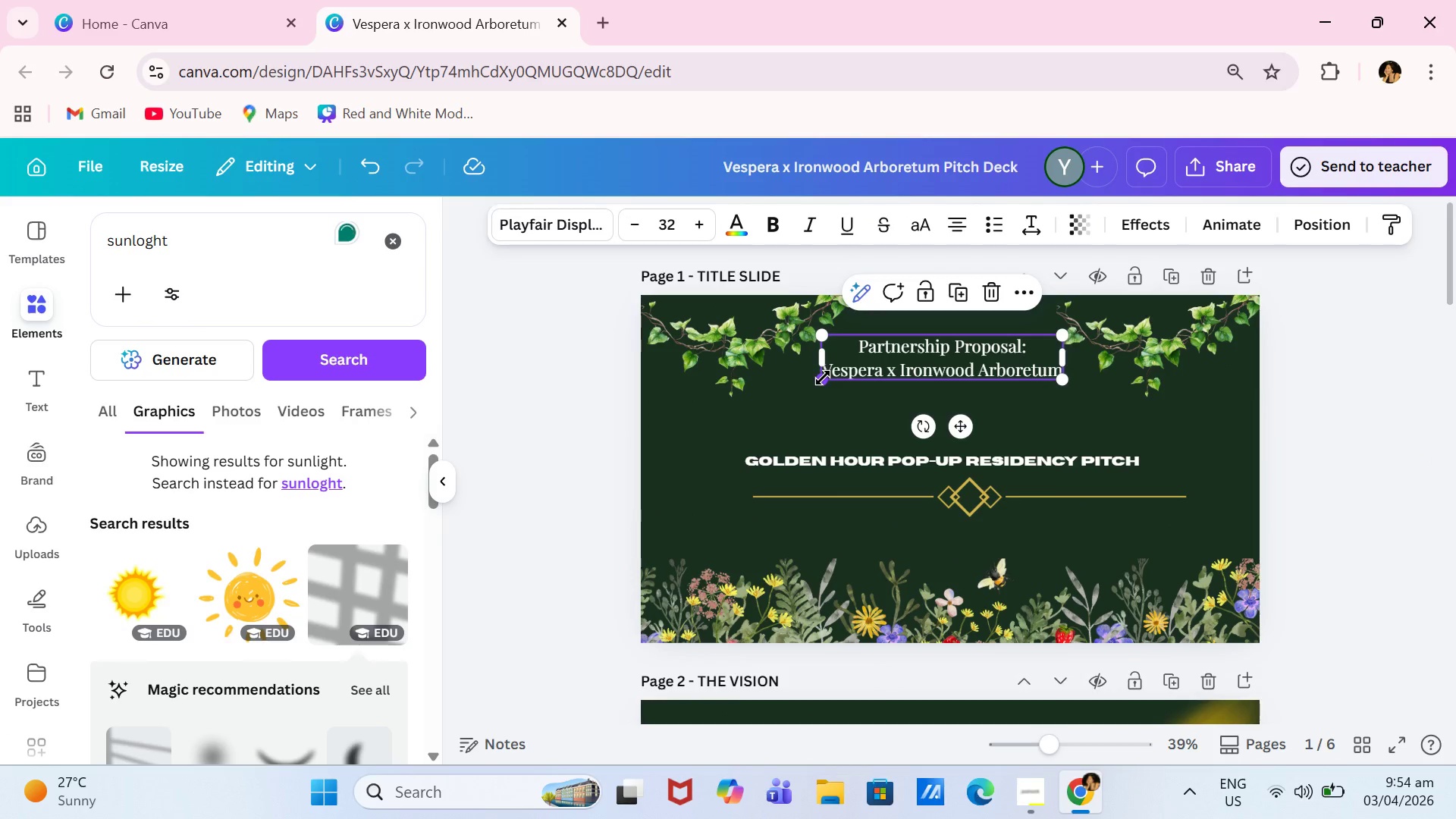 
left_click_drag(start_coordinate=[823, 378], to_coordinate=[760, 419])
 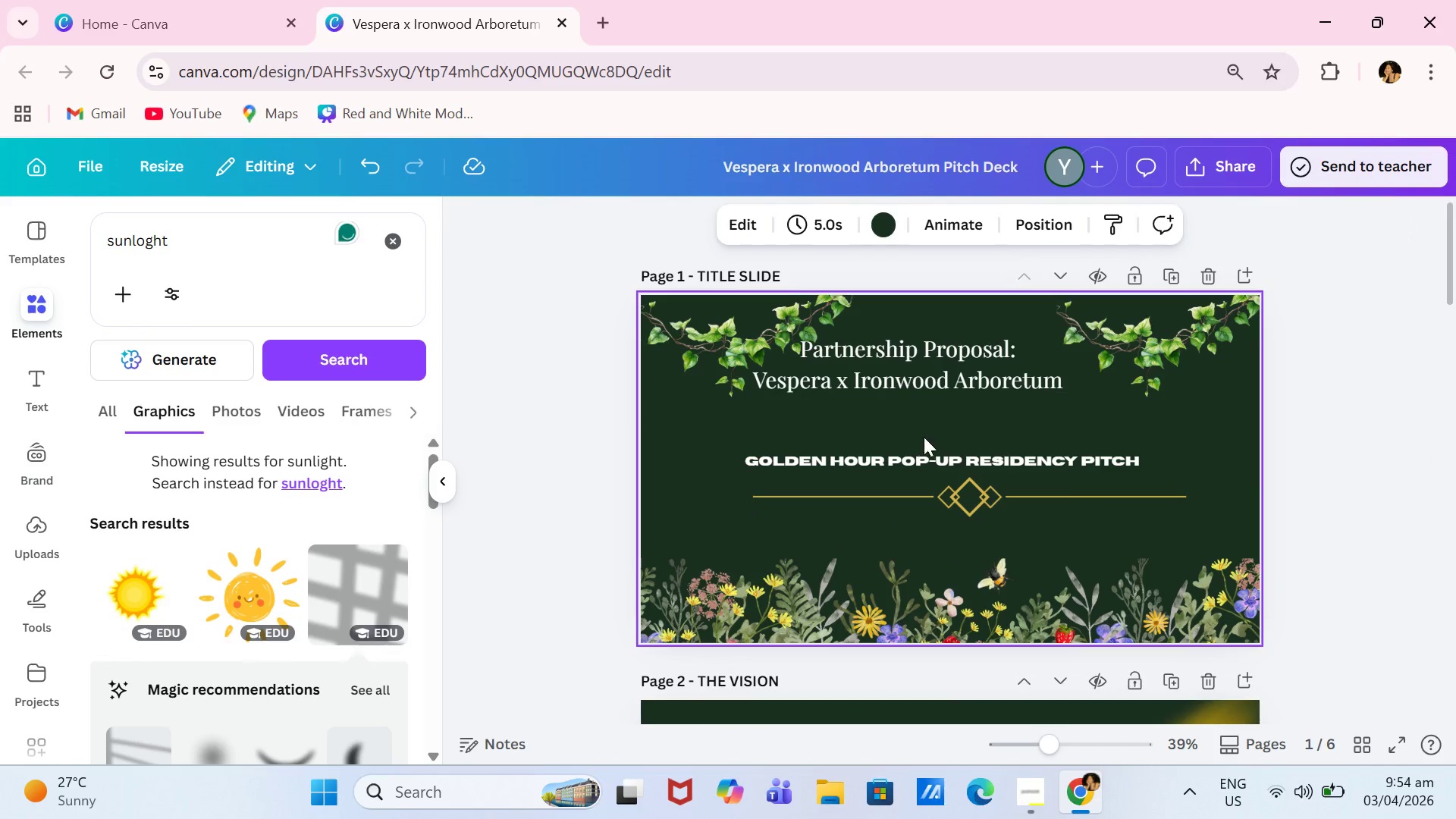 
left_click_drag(start_coordinate=[926, 436], to_coordinate=[930, 436])
 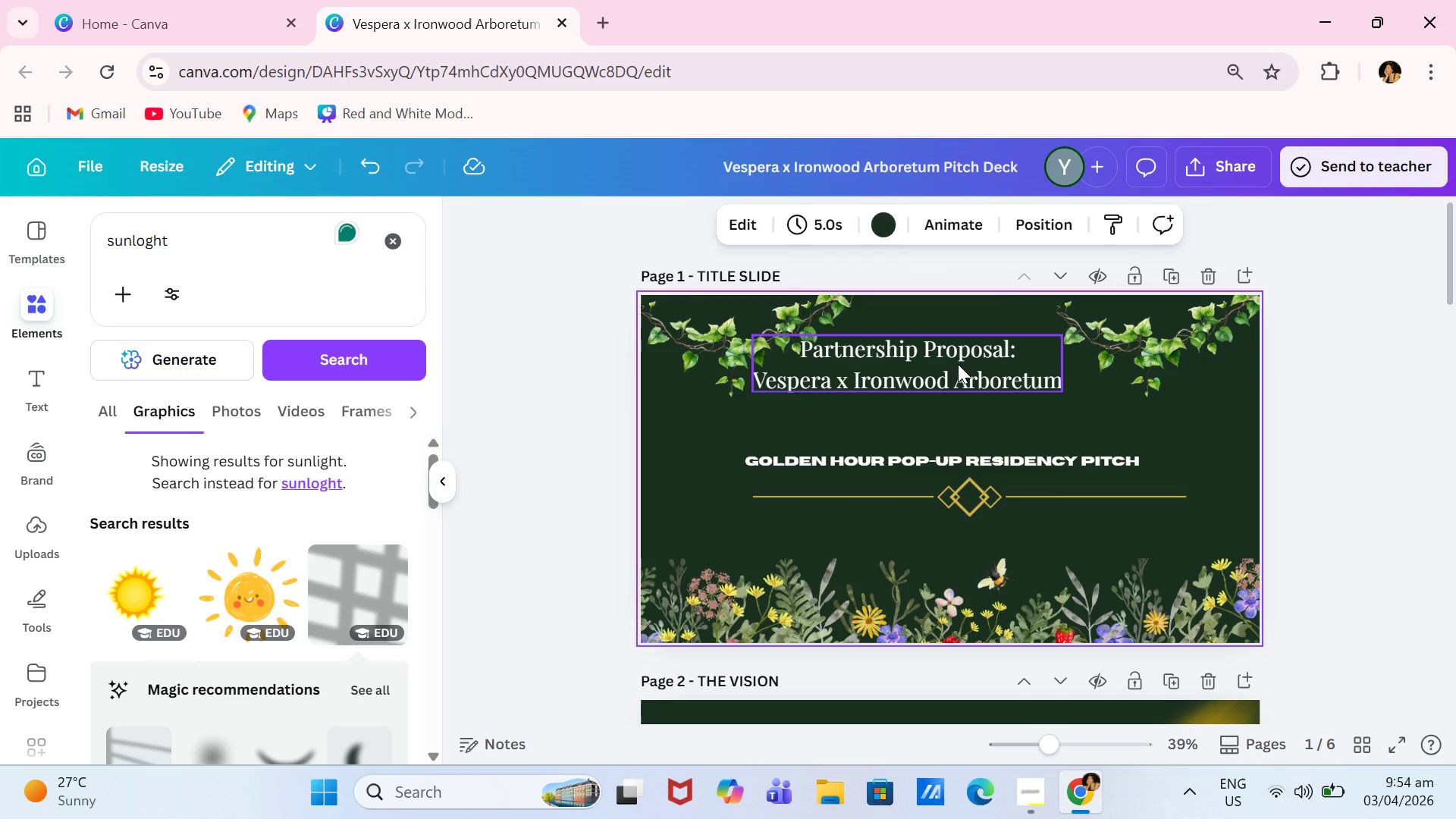 
triple_click([958, 364])
 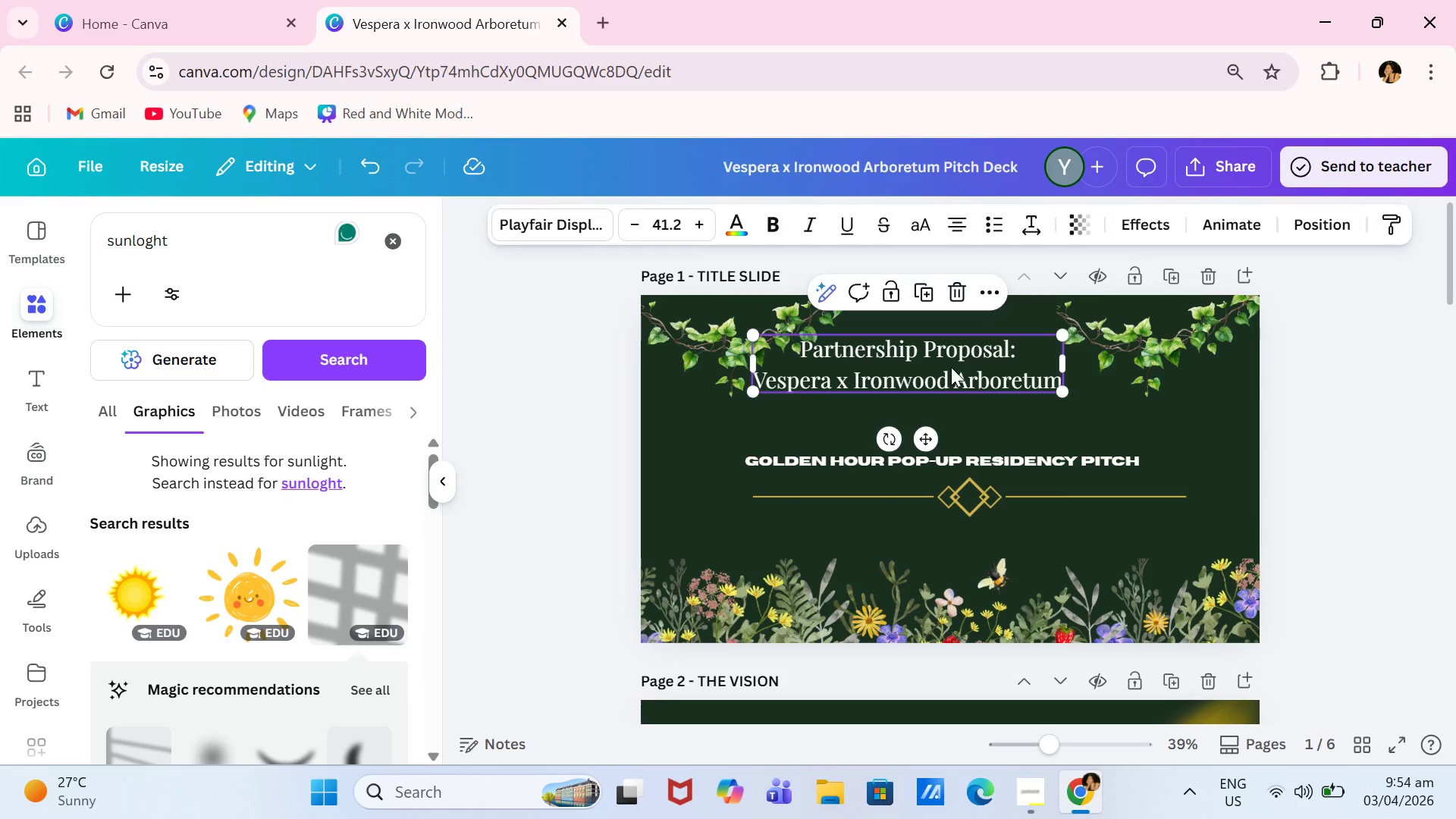 
left_click_drag(start_coordinate=[944, 364], to_coordinate=[980, 381])
 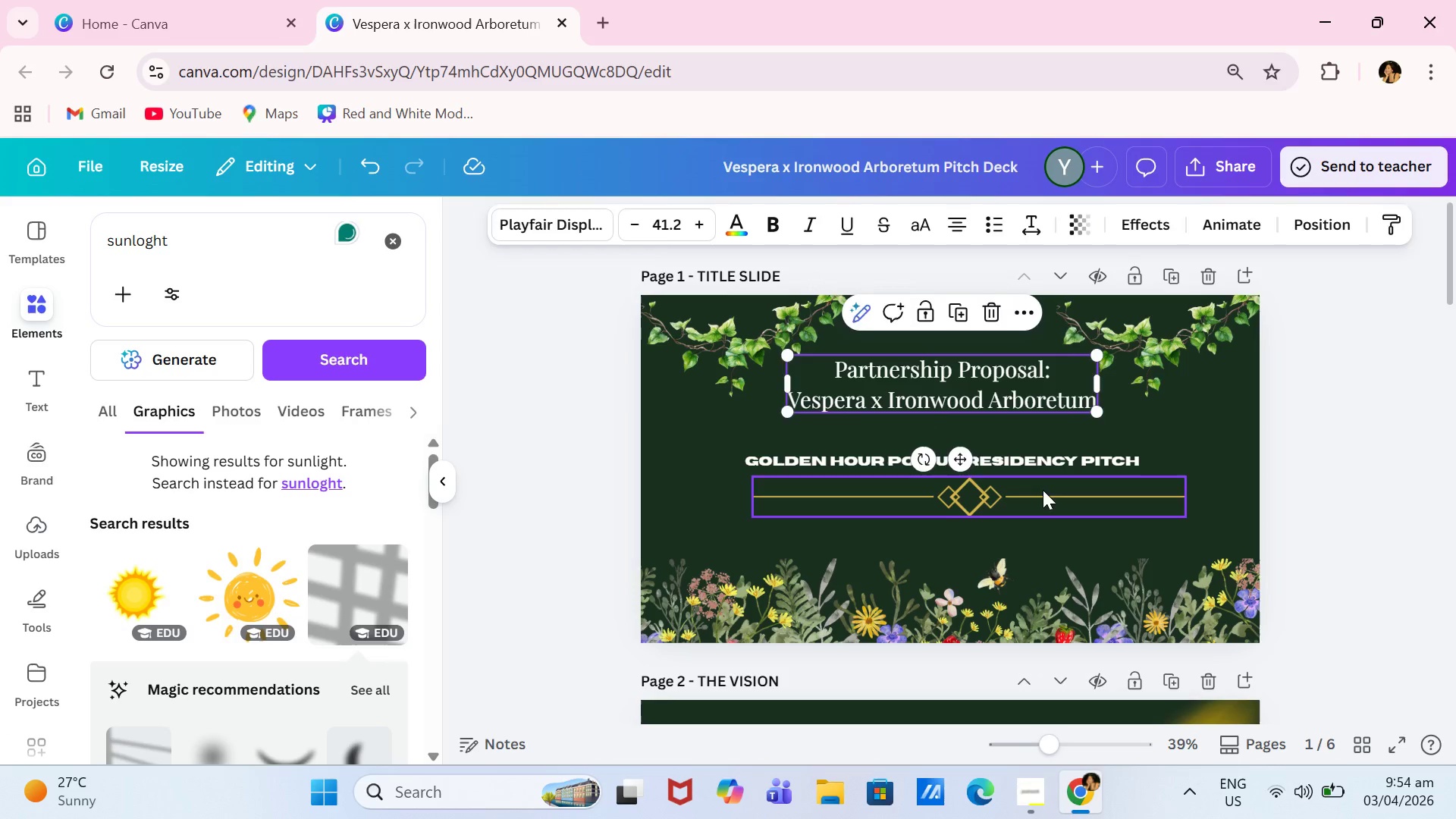 
left_click_drag(start_coordinate=[1043, 489], to_coordinate=[1023, 493])
 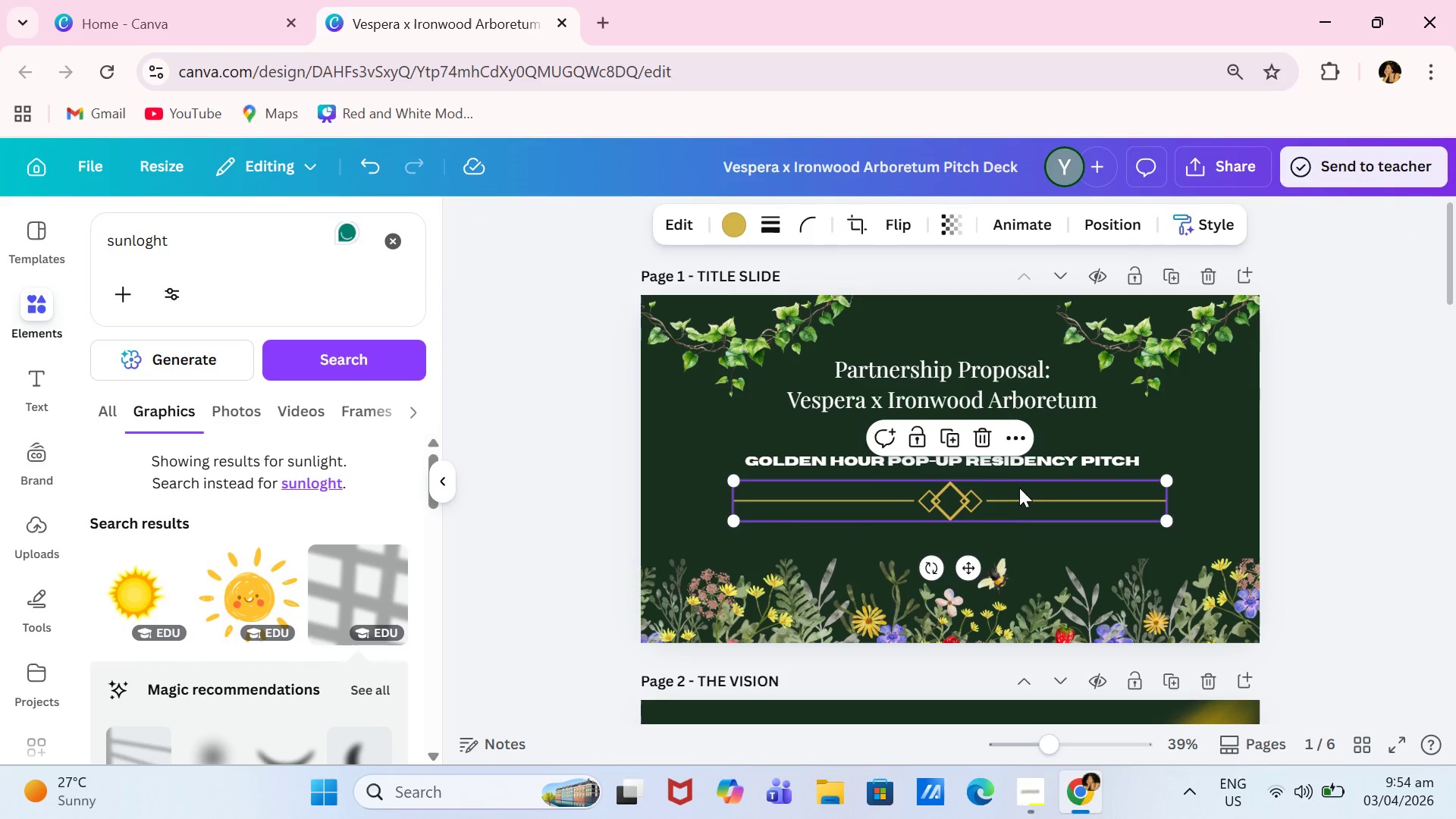 
left_click_drag(start_coordinate=[1019, 488], to_coordinate=[1023, 484])
 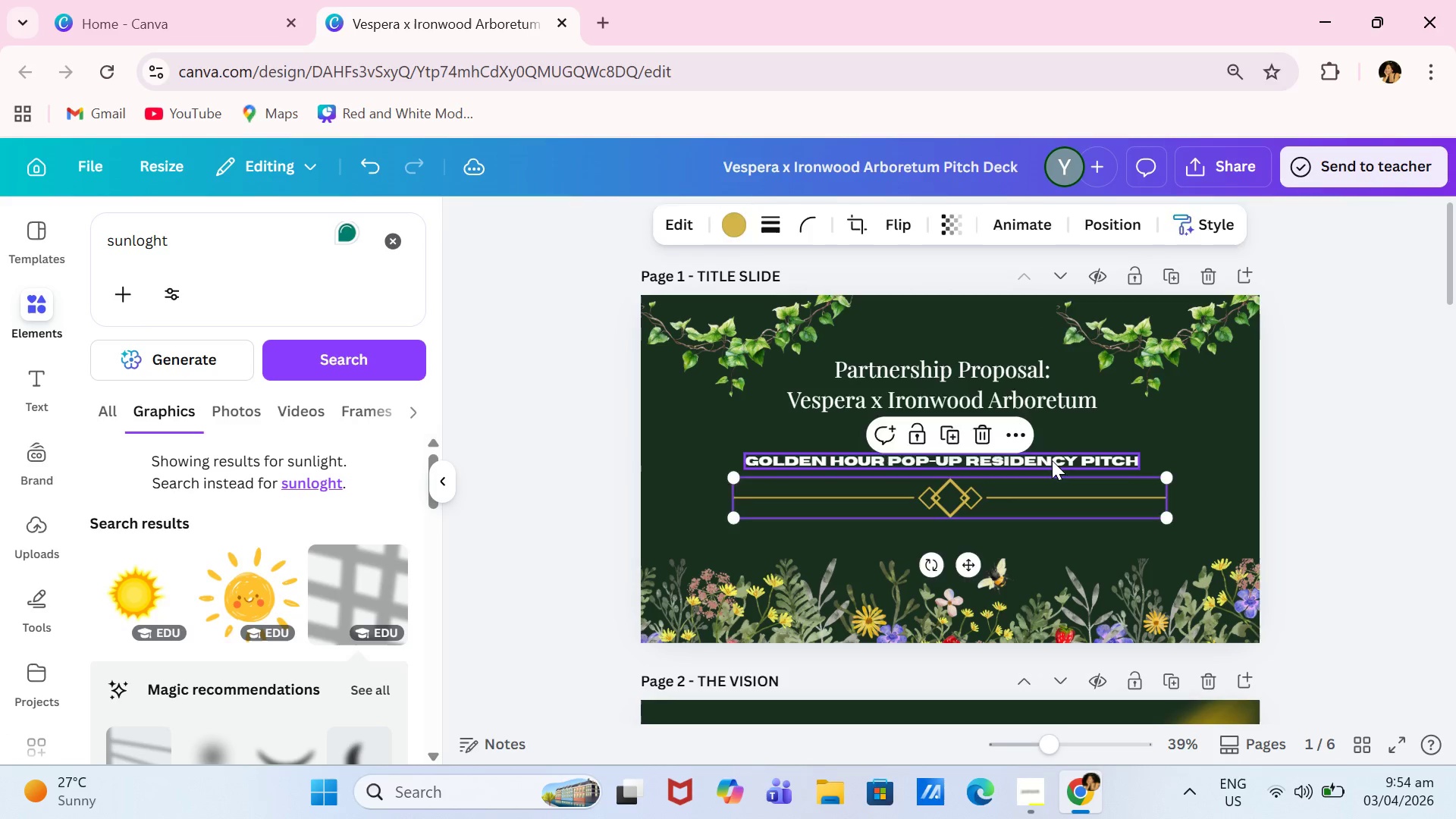 
left_click([1052, 460])
 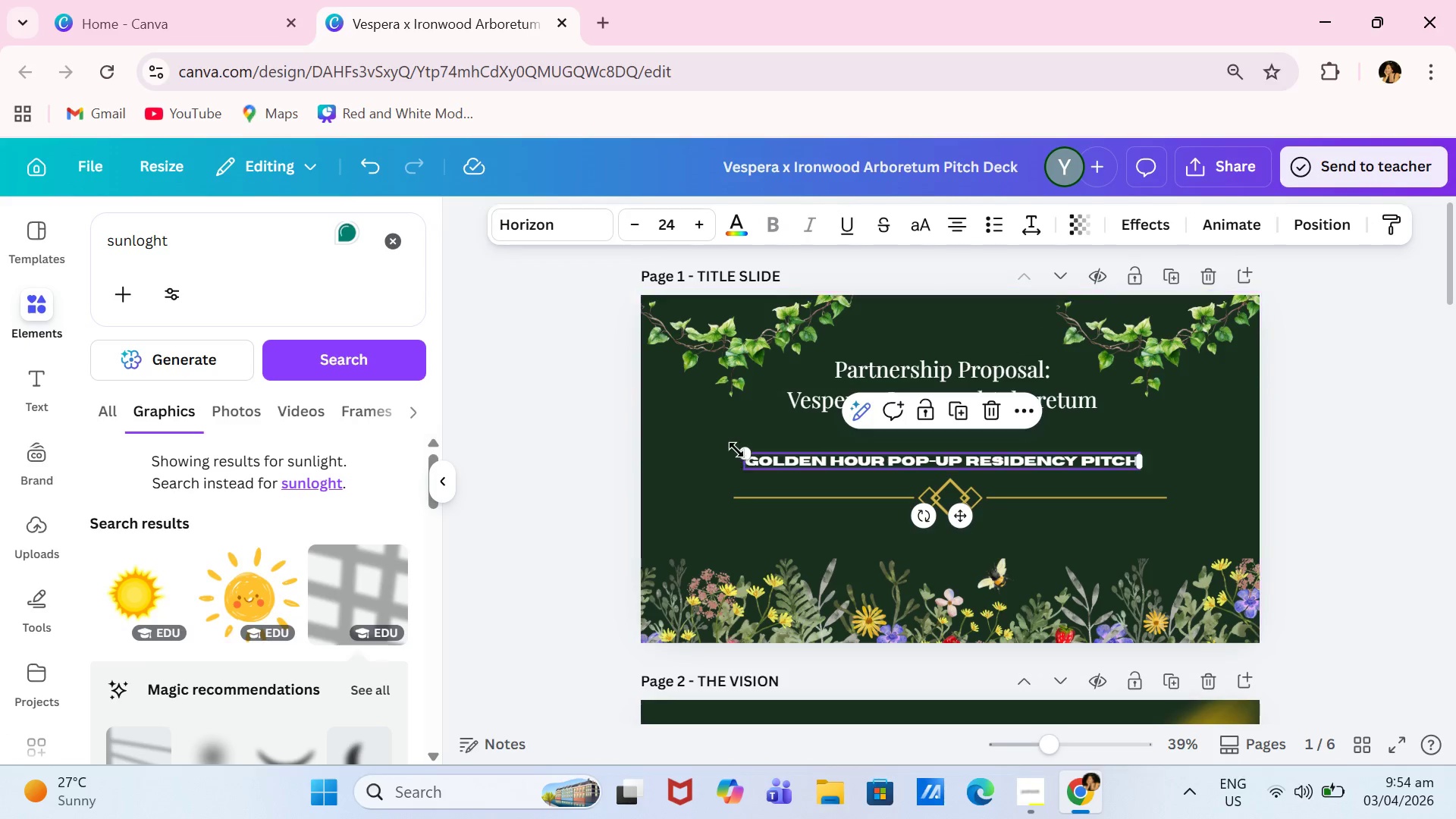 
left_click_drag(start_coordinate=[741, 450], to_coordinate=[687, 418])
 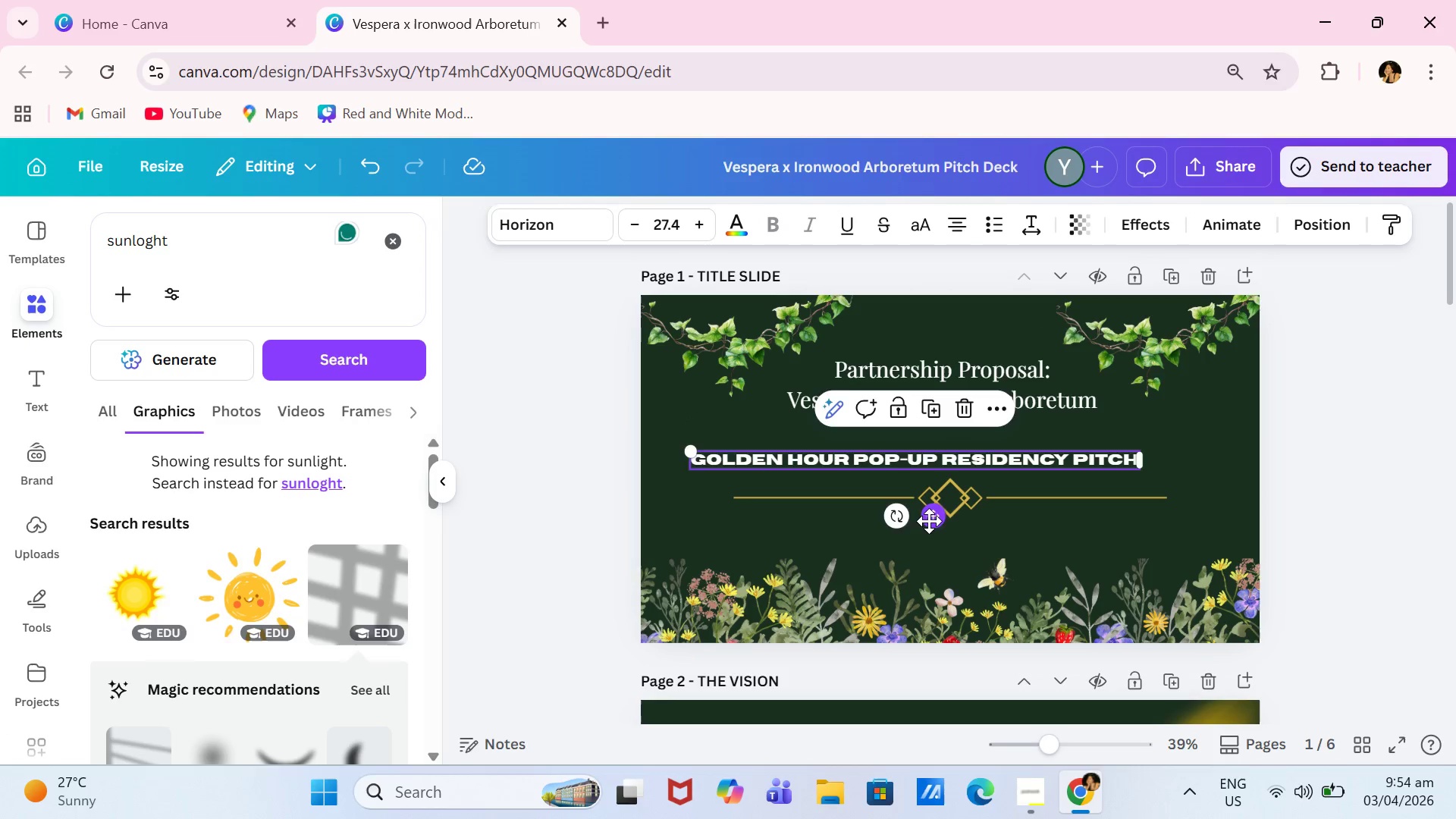 
left_click_drag(start_coordinate=[929, 521], to_coordinate=[963, 518])
 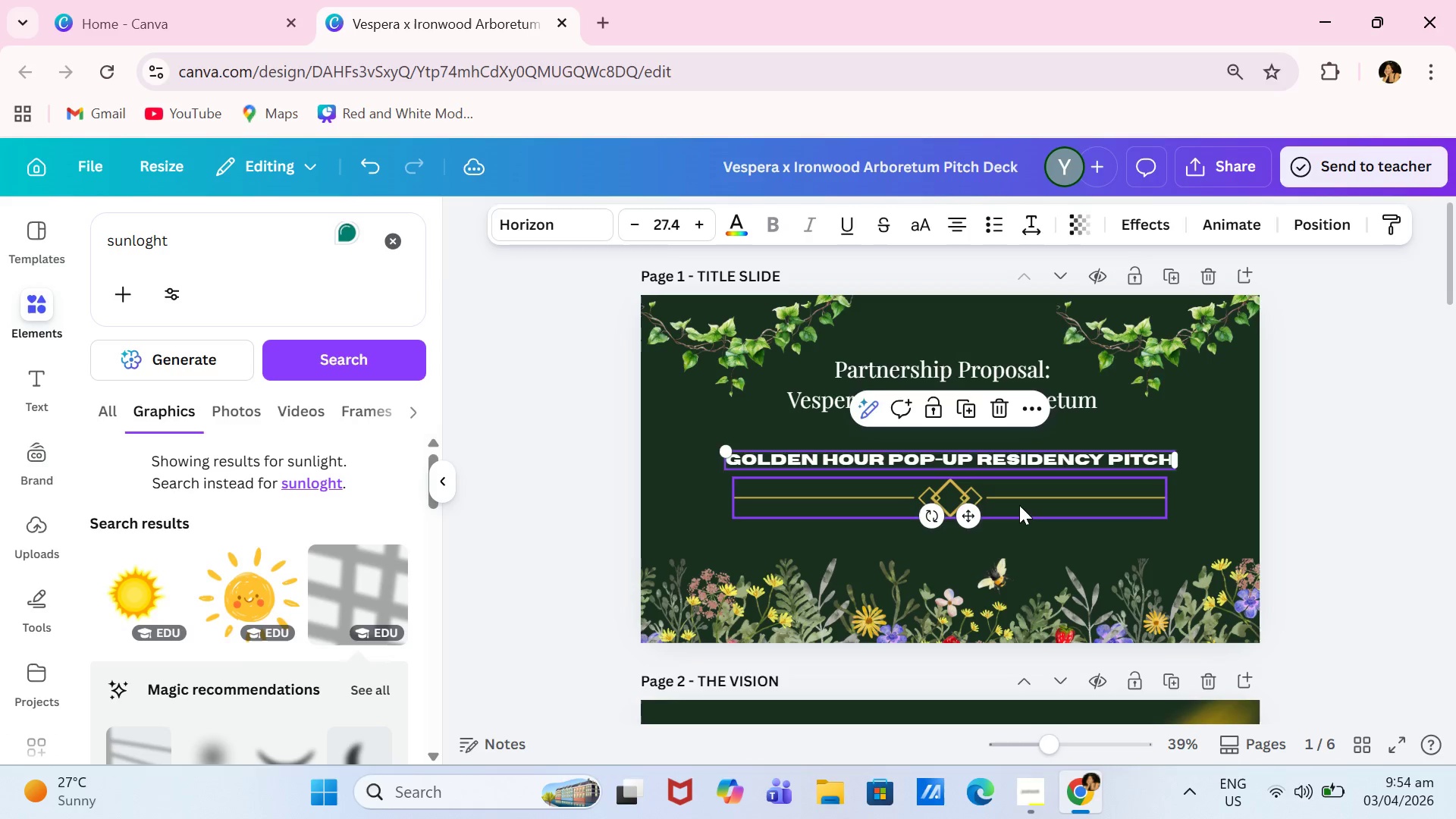 
left_click_drag(start_coordinate=[1019, 505], to_coordinate=[1029, 503])
 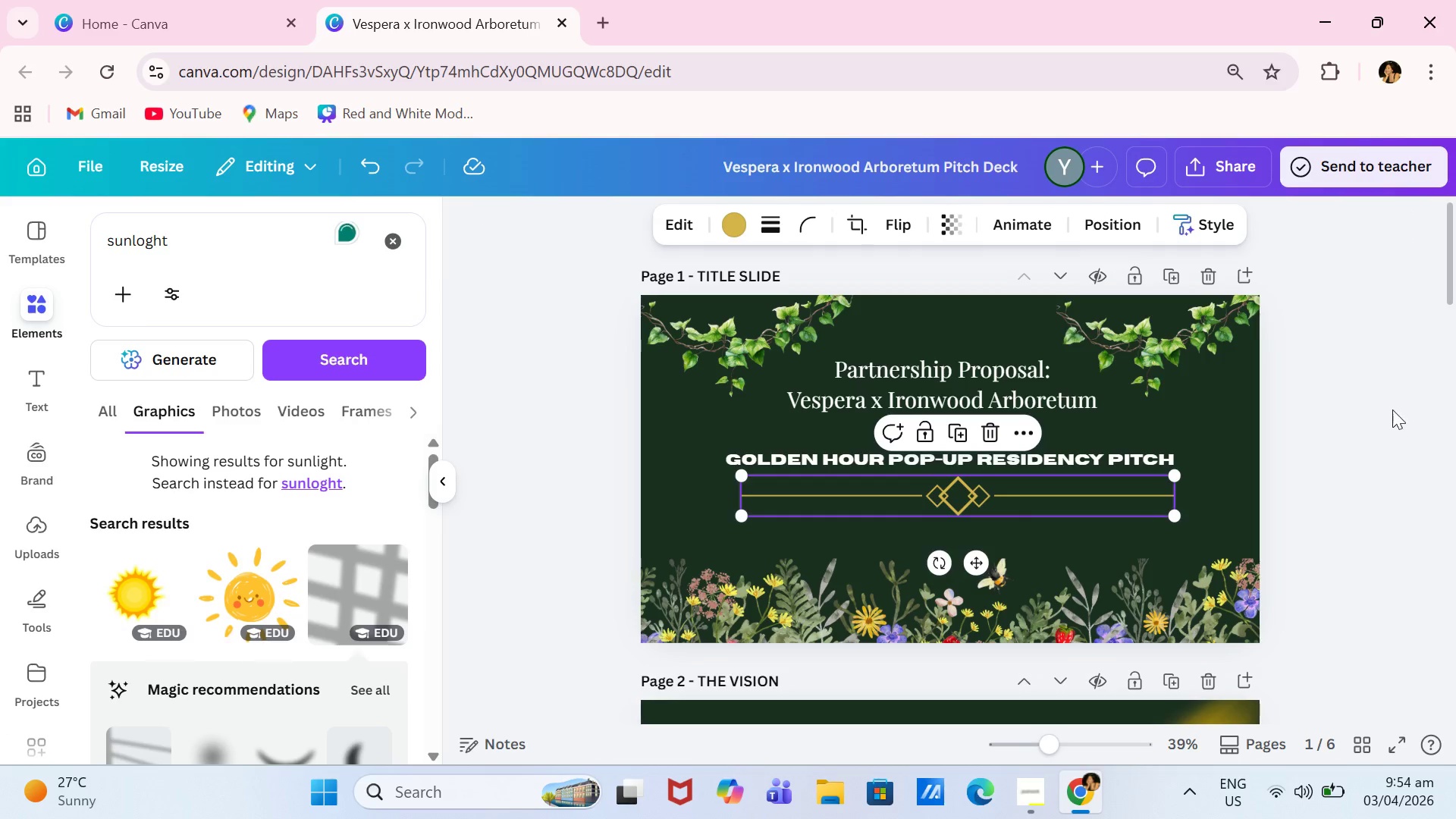 
left_click([1392, 410])
 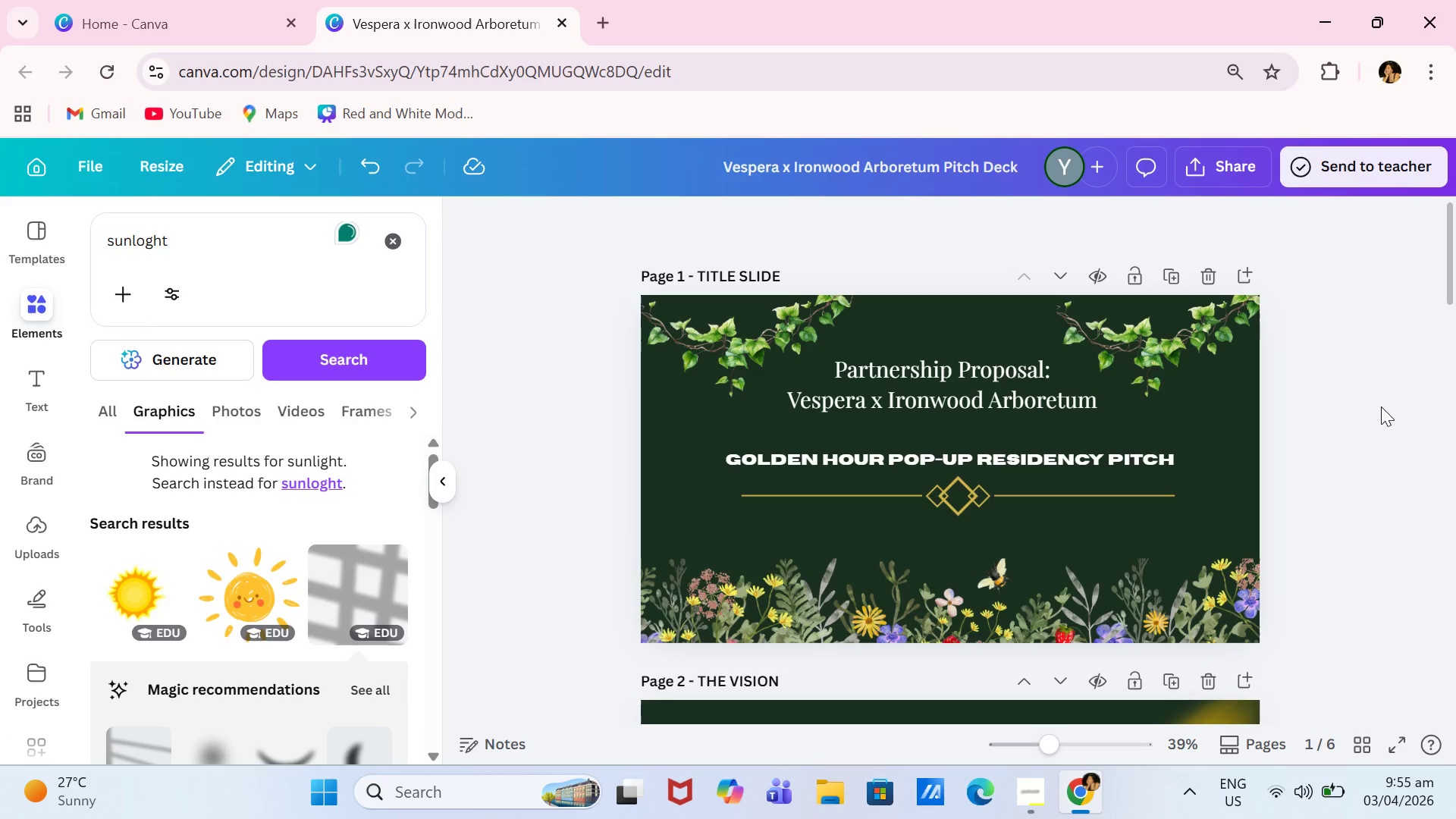 
wait(38.11)
 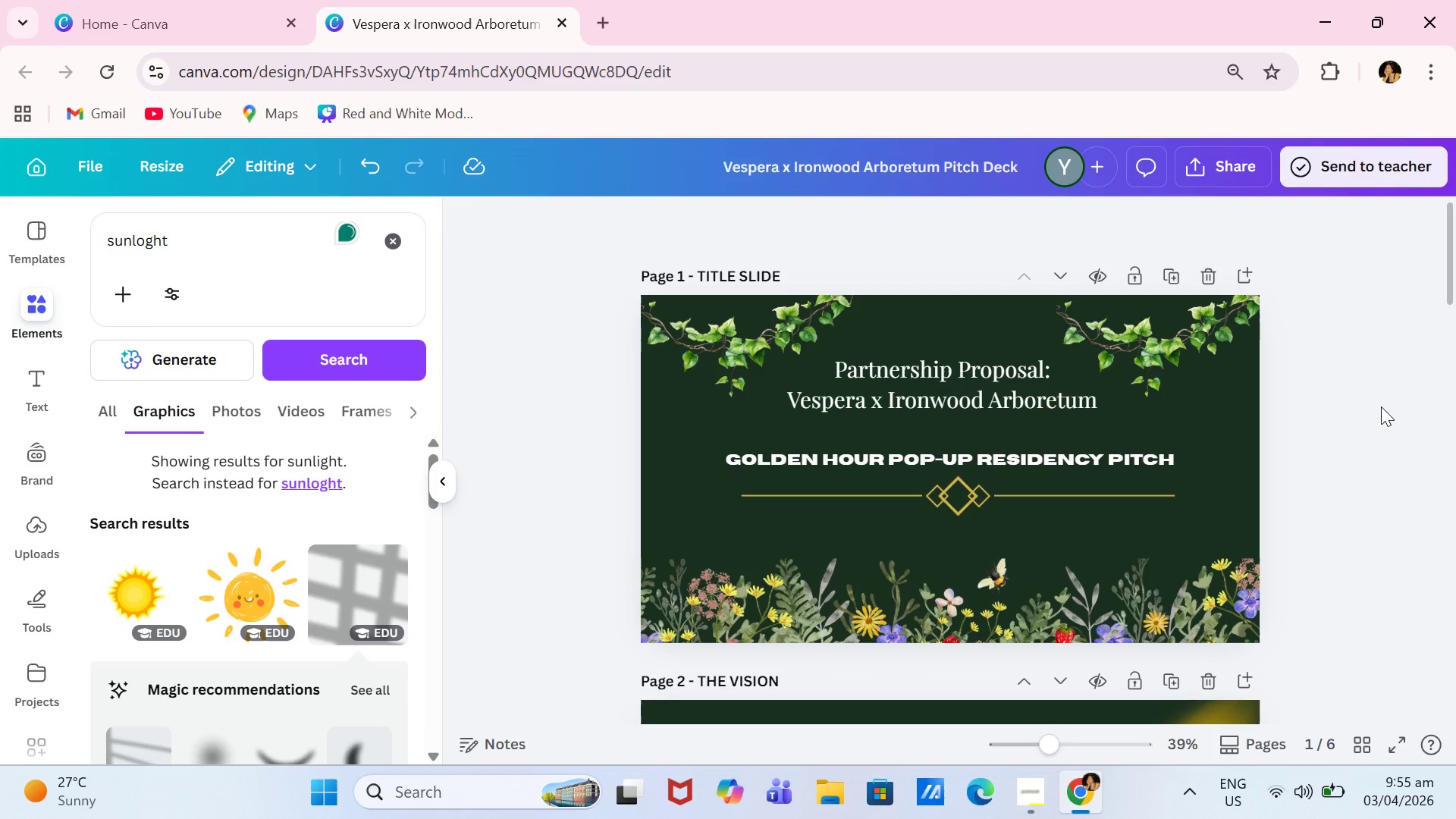 
left_click_drag(start_coordinate=[228, 244], to_coordinate=[59, 250])
 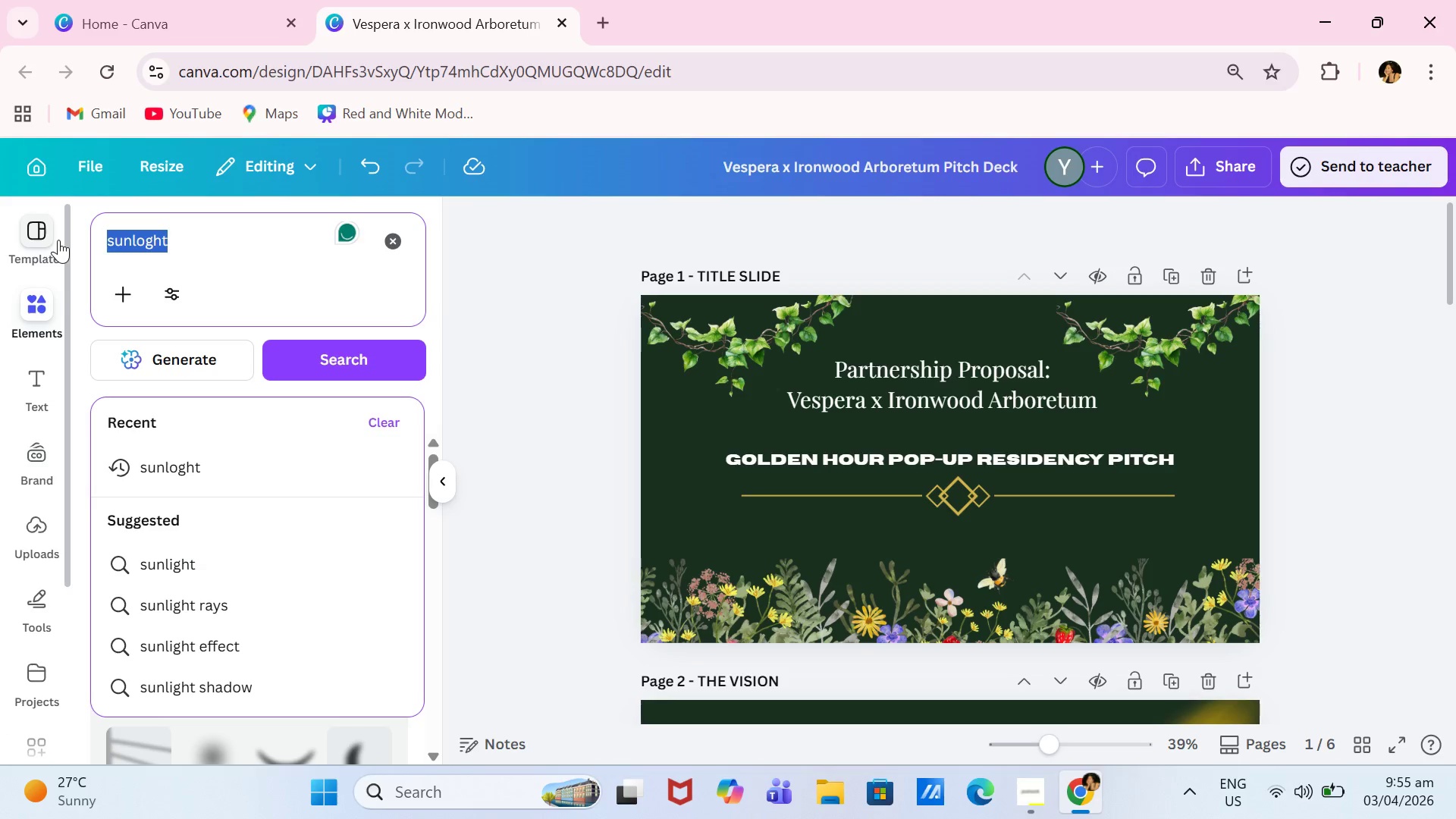 
type(floral corner)
 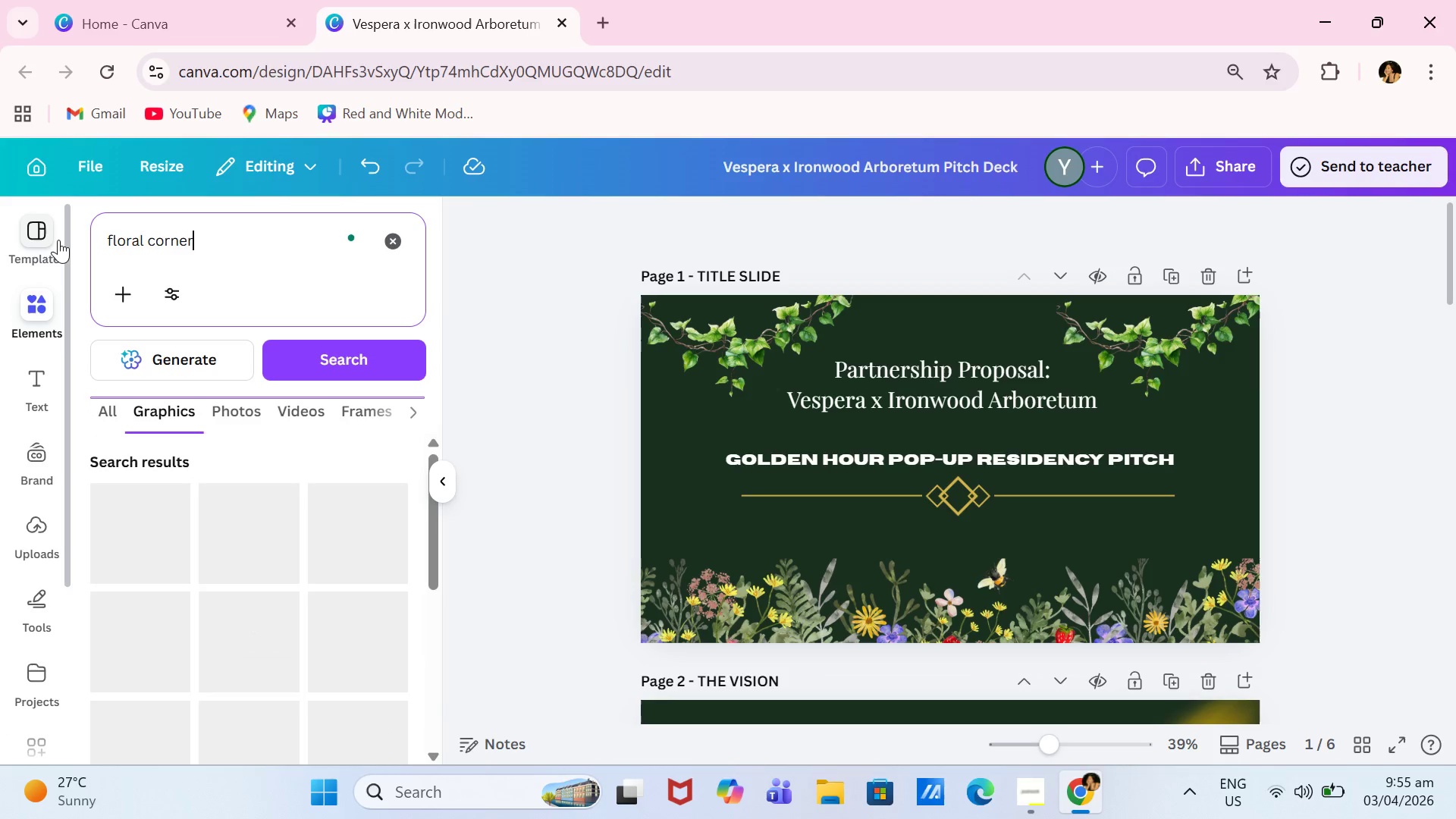 
key(Enter)
 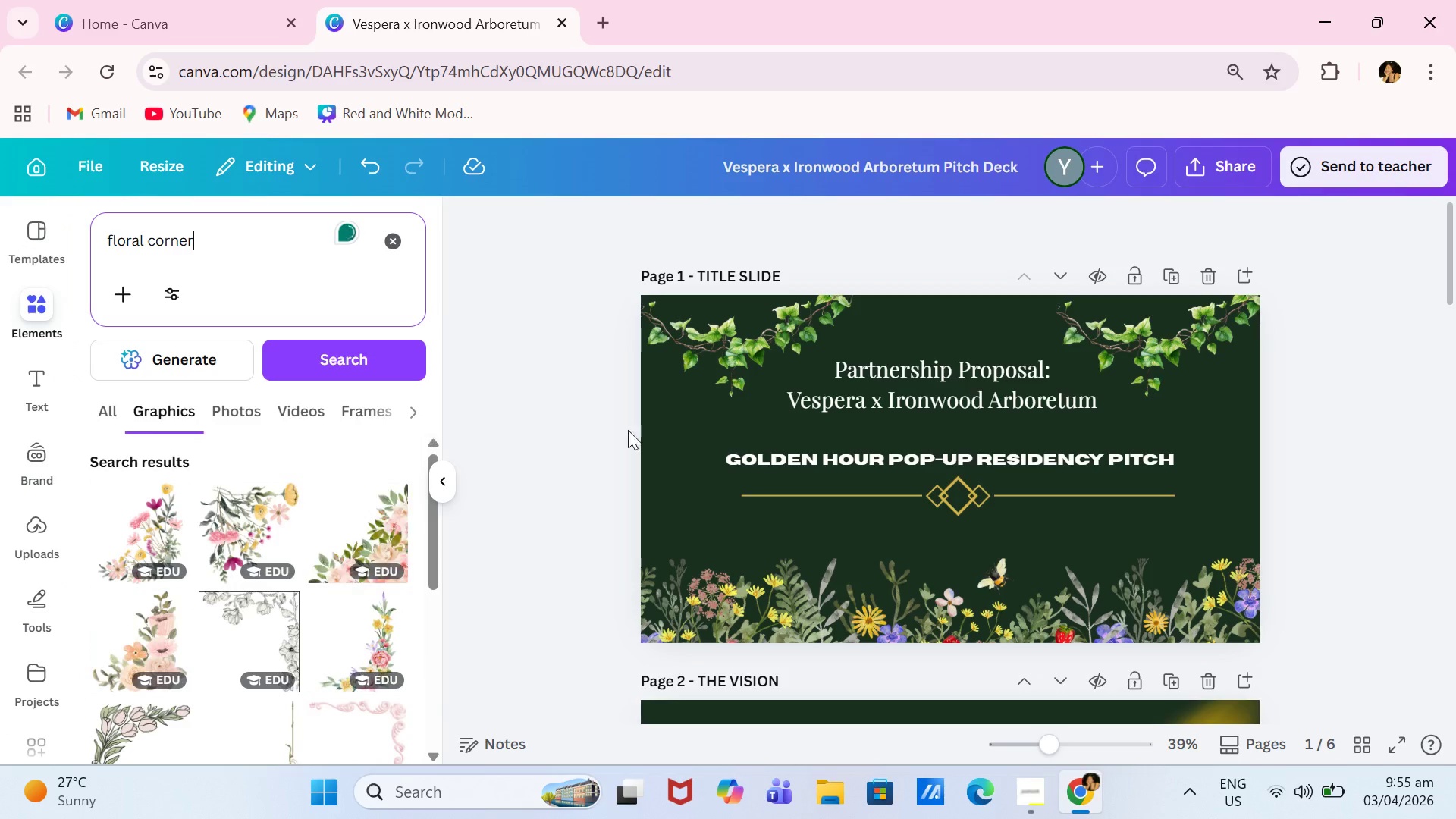 
scroll: coordinate [1179, 488], scroll_direction: down, amount: 22.0
 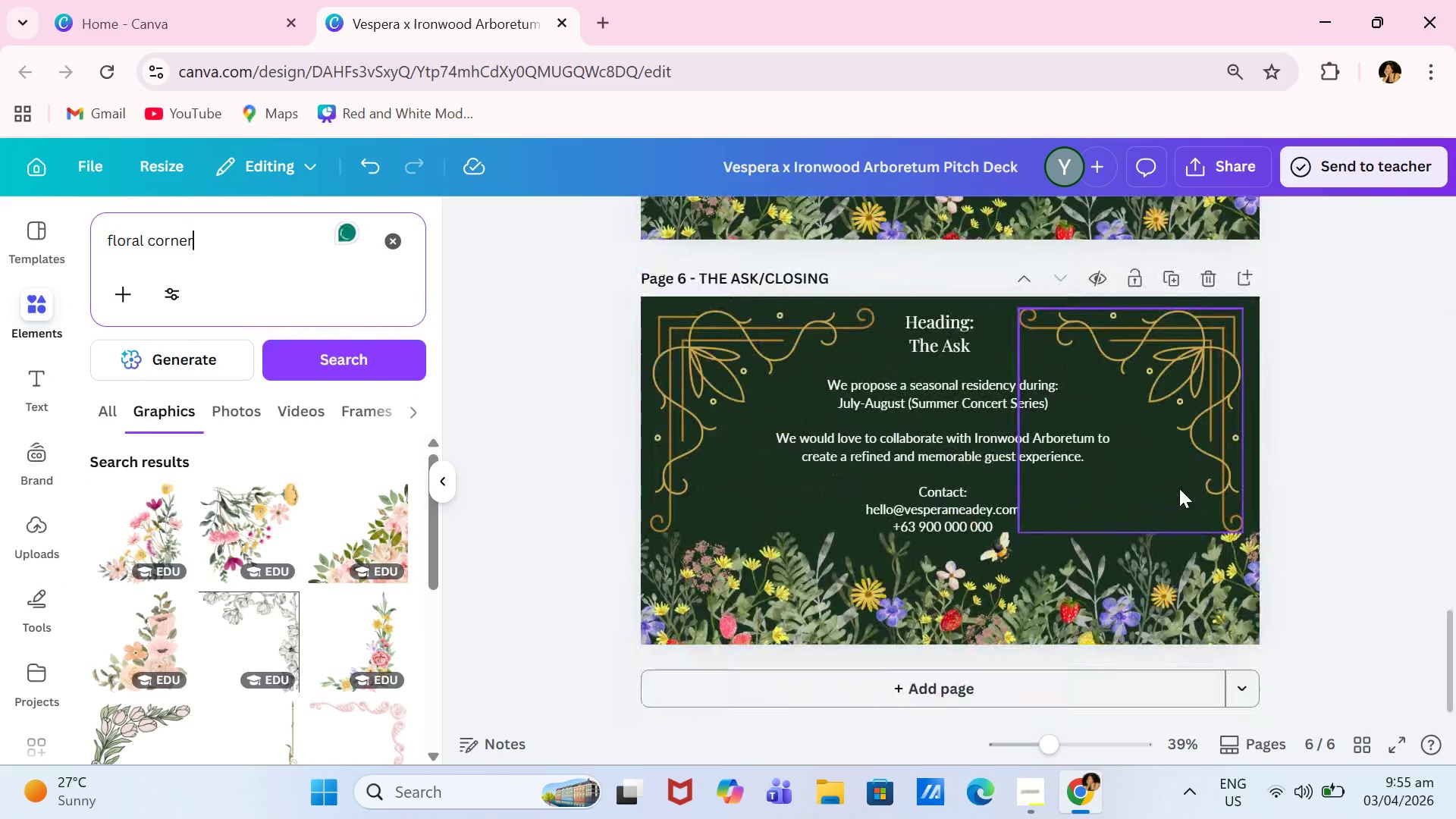 
scroll: coordinate [1179, 488], scroll_direction: up, amount: 3.0
 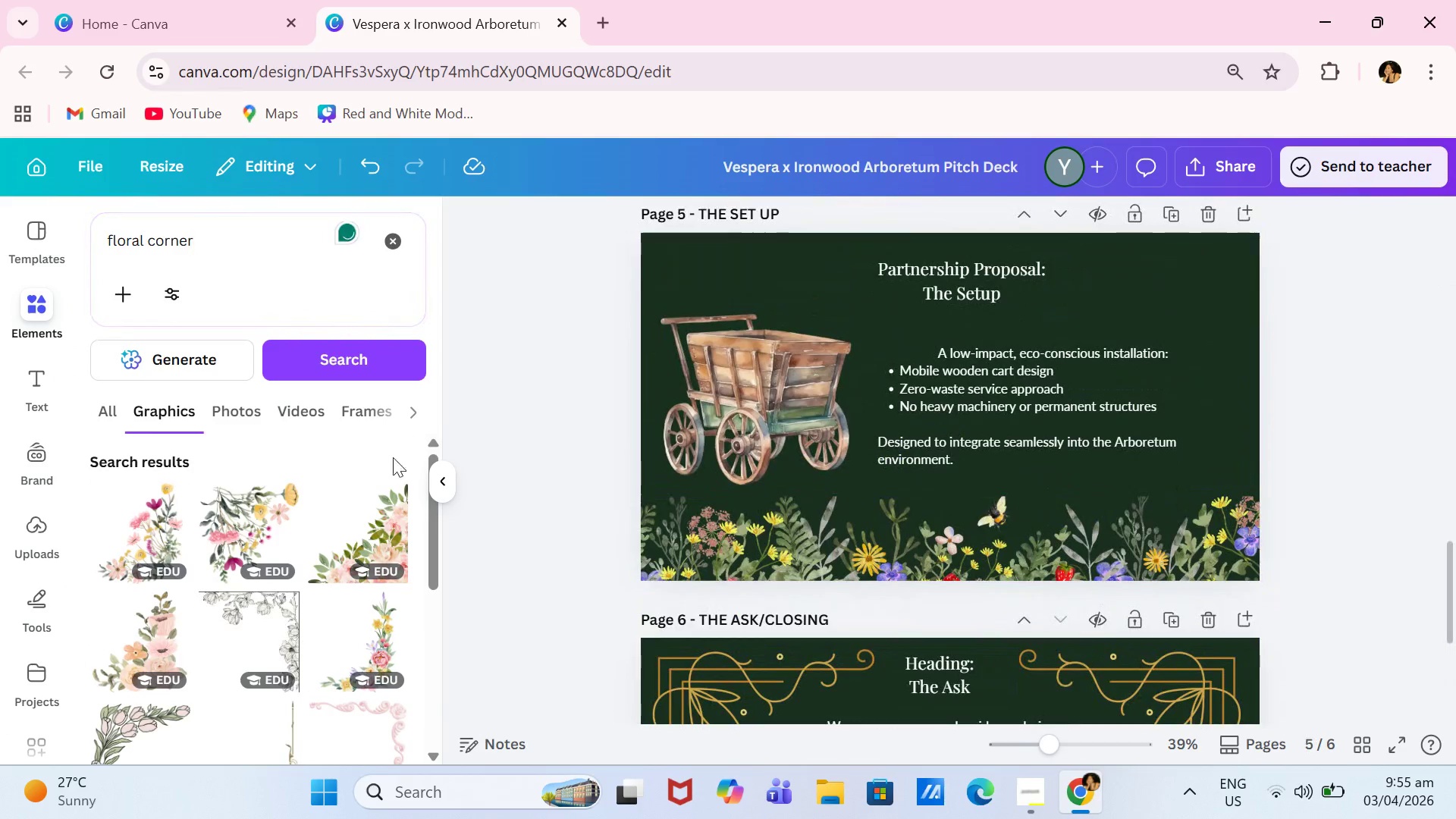 
left_click([241, 620])
 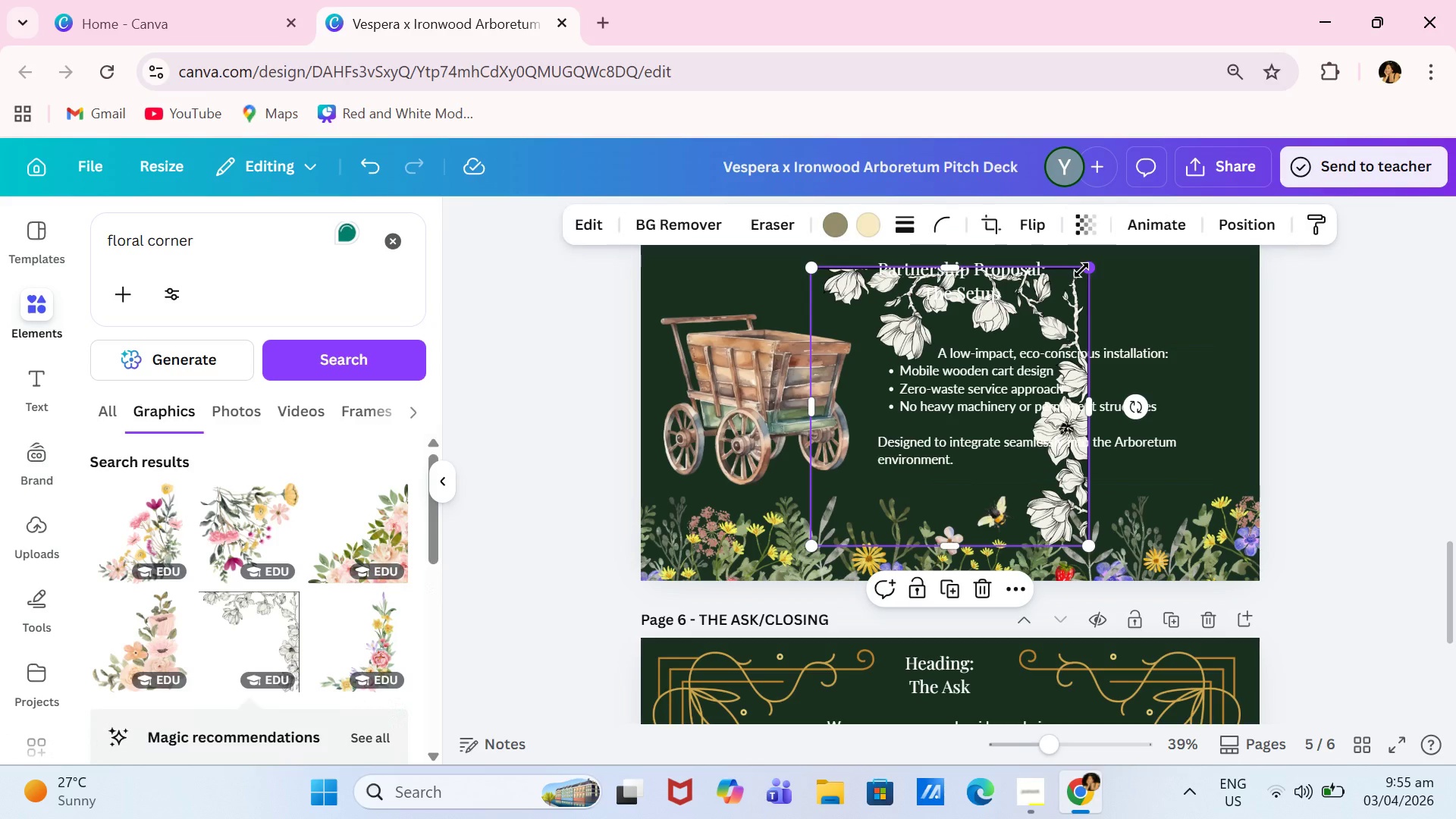 
left_click_drag(start_coordinate=[1087, 268], to_coordinate=[1005, 370])
 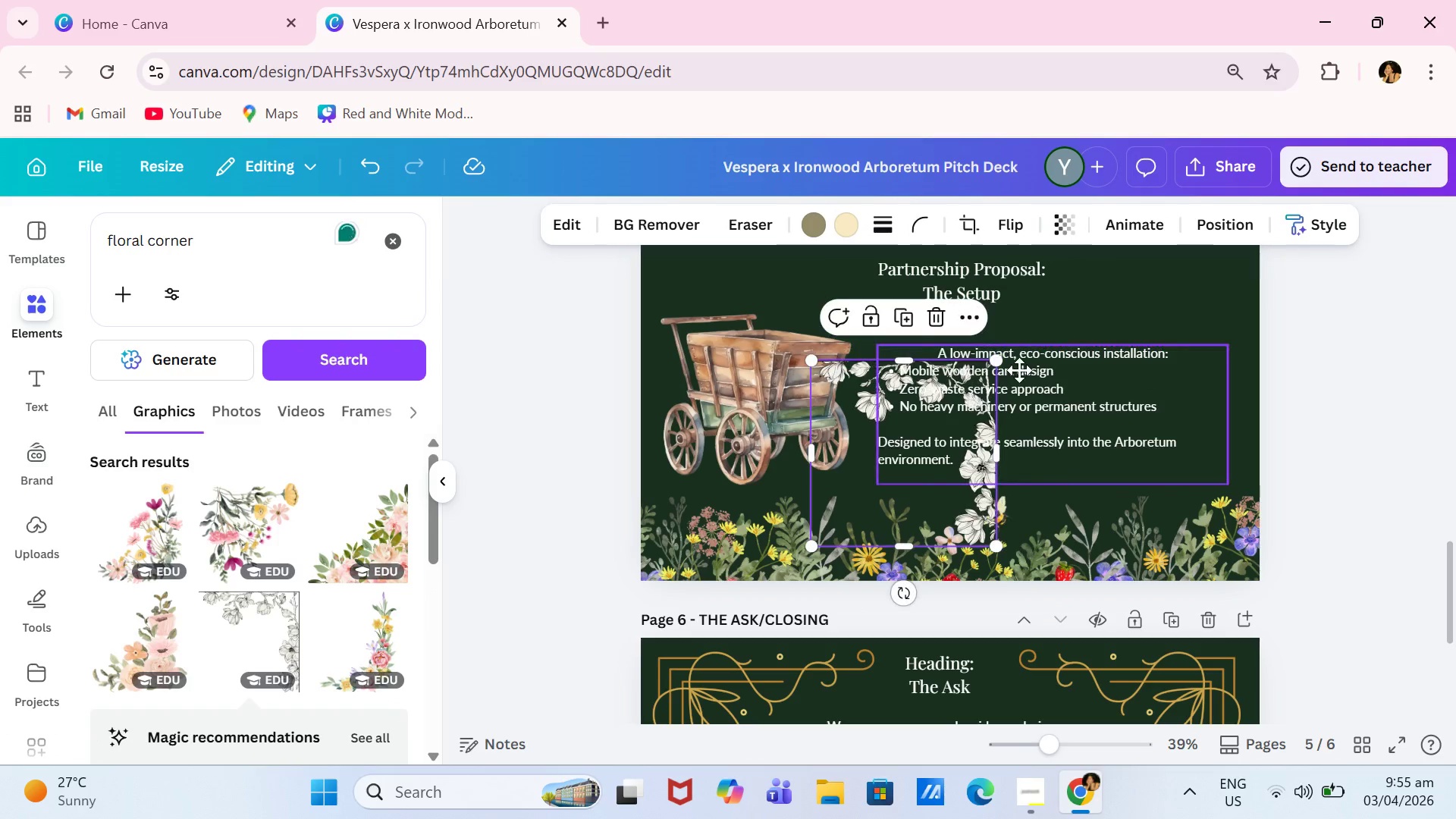 
left_click_drag(start_coordinate=[968, 393], to_coordinate=[1218, 287])
 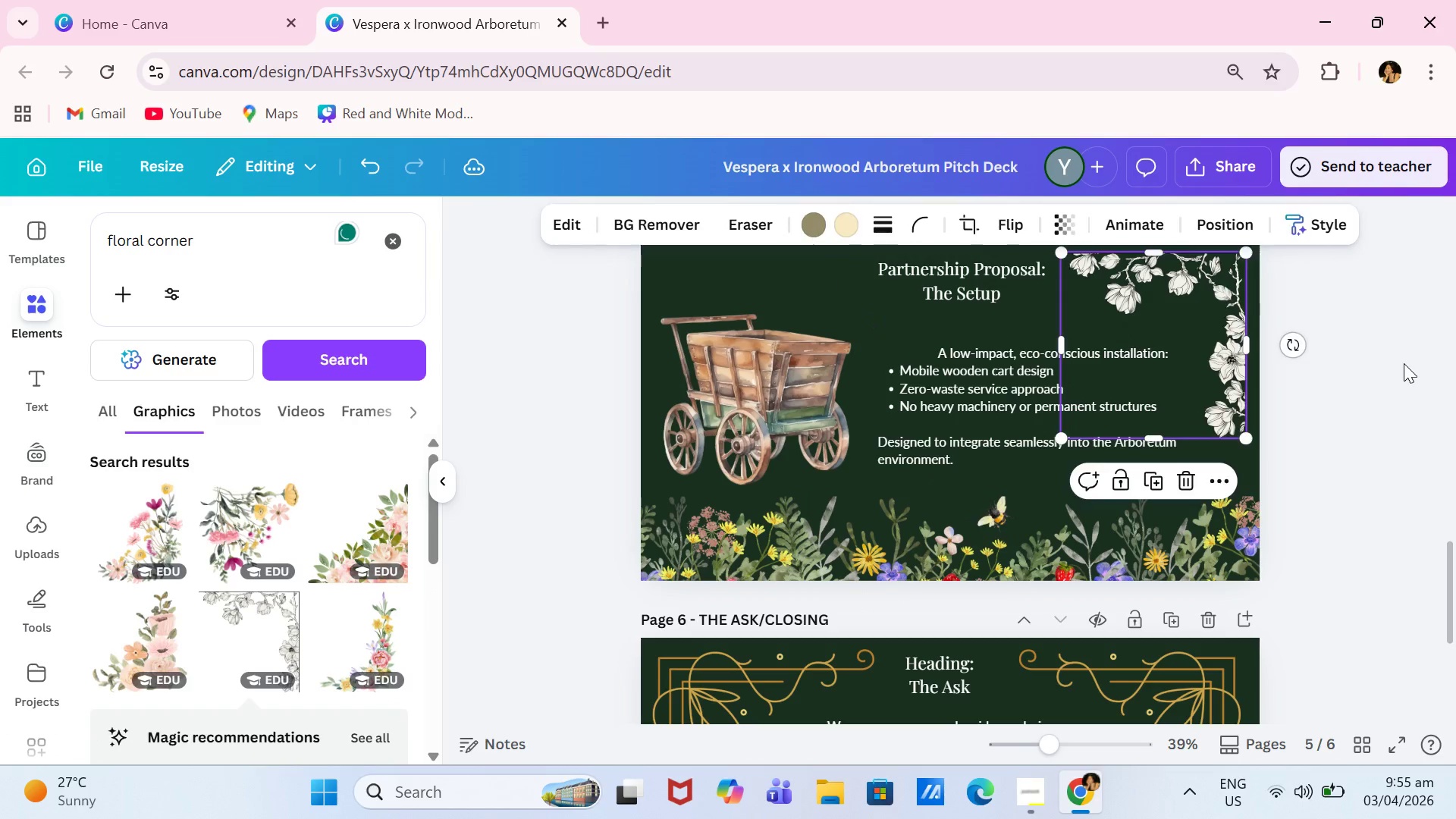 
left_click([1404, 363])
 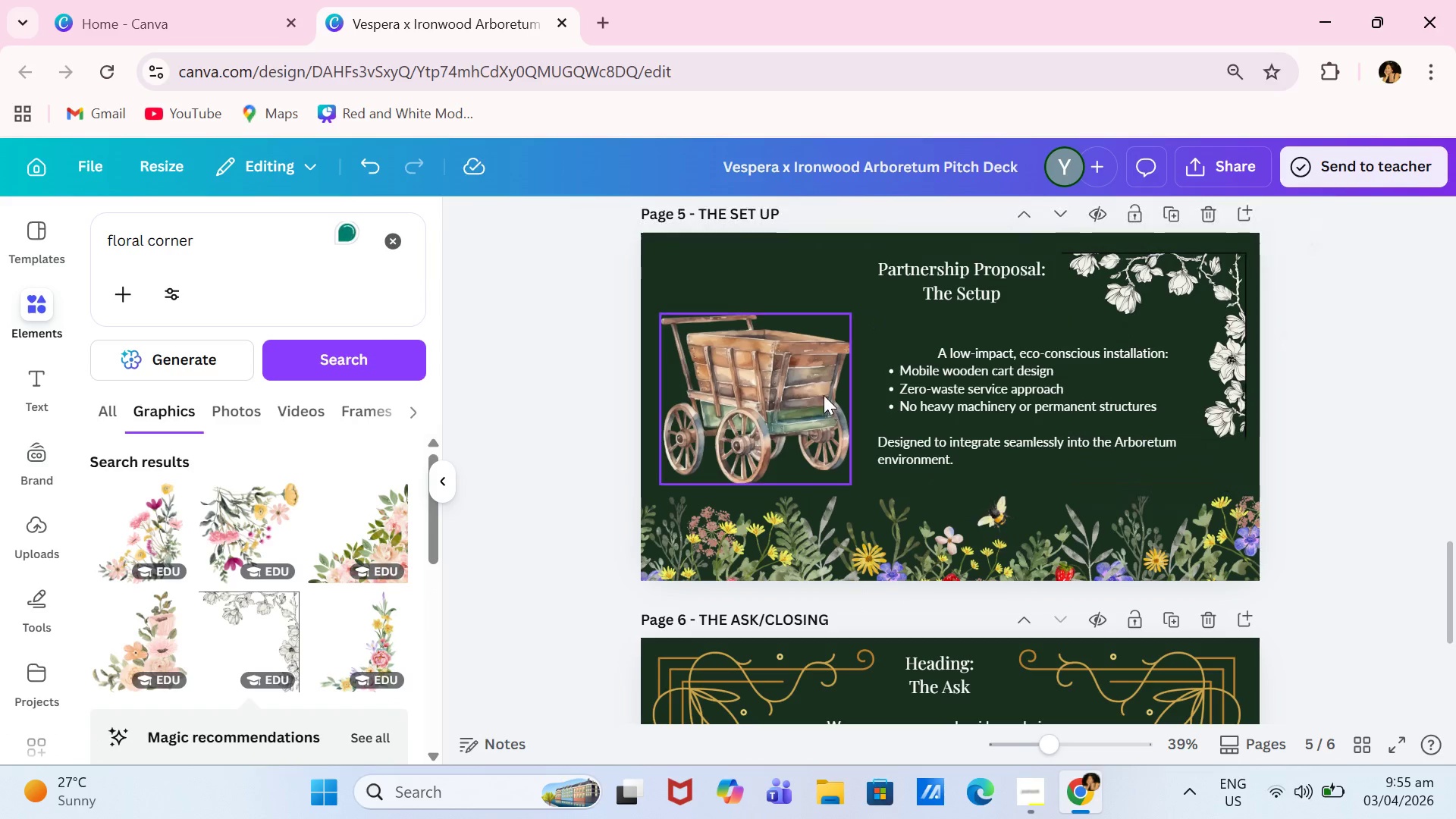 
left_click([824, 395])
 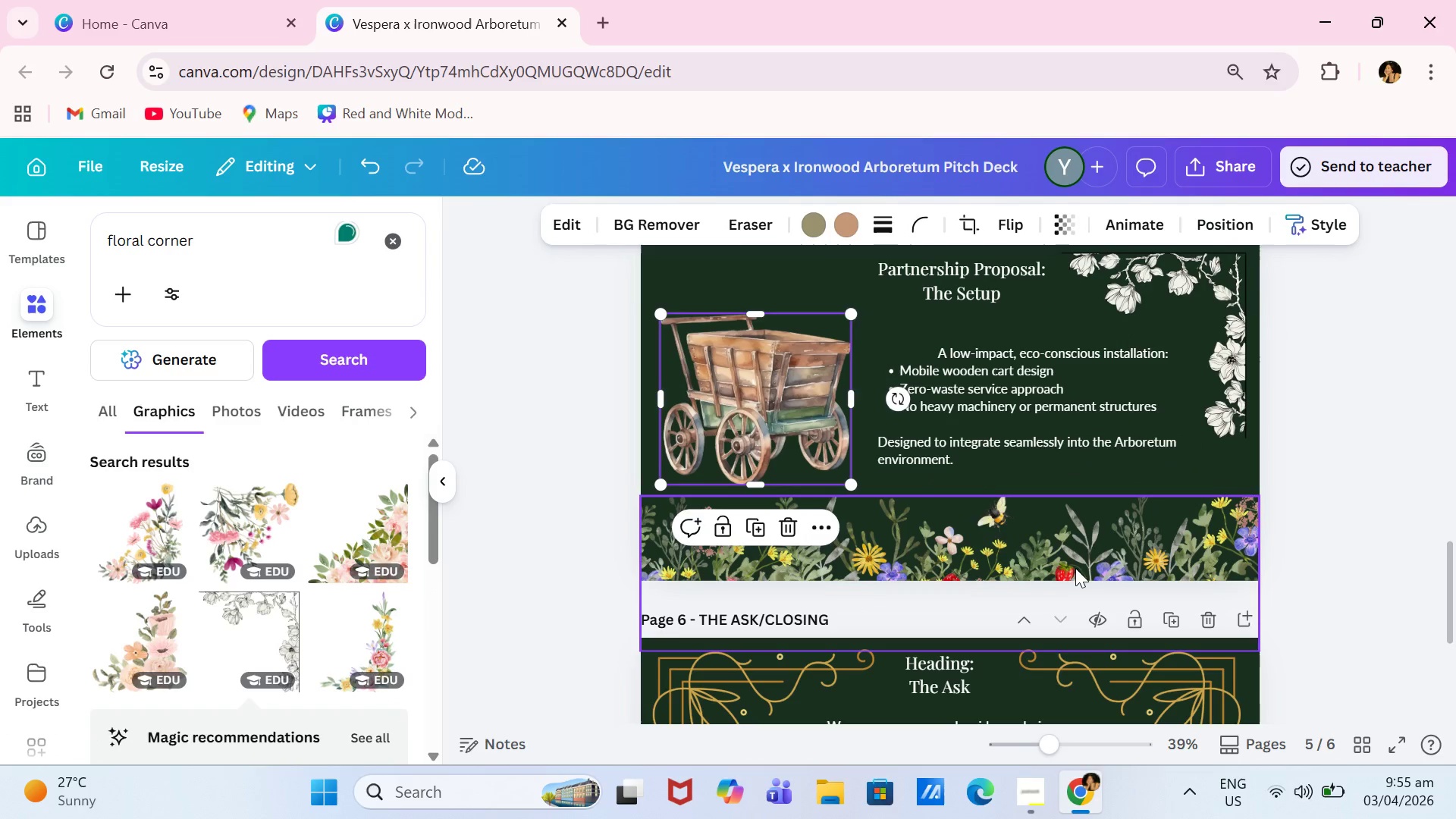 
left_click_drag(start_coordinate=[1087, 553], to_coordinate=[1080, 575])
 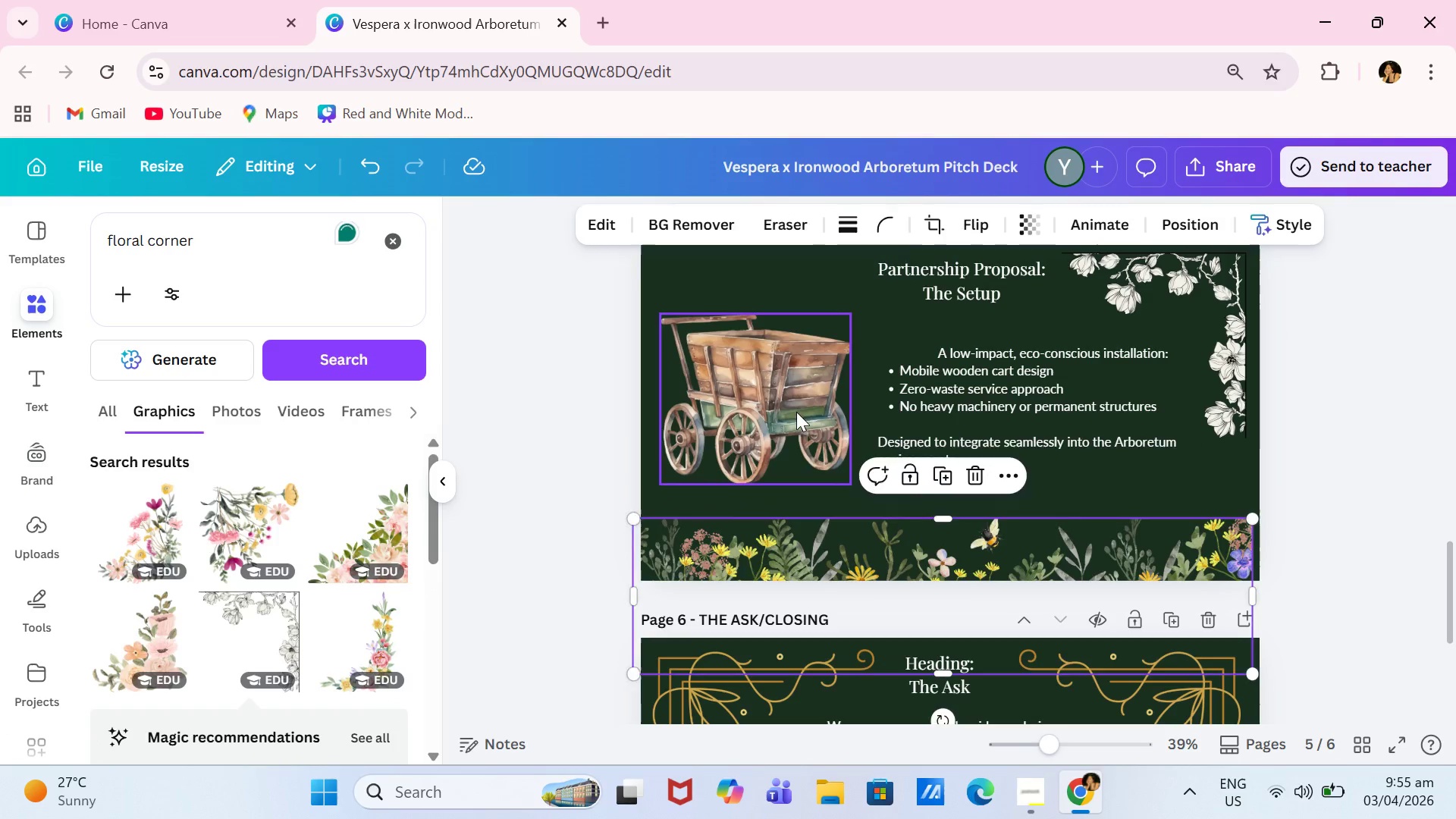 
left_click_drag(start_coordinate=[798, 412], to_coordinate=[786, 430])
 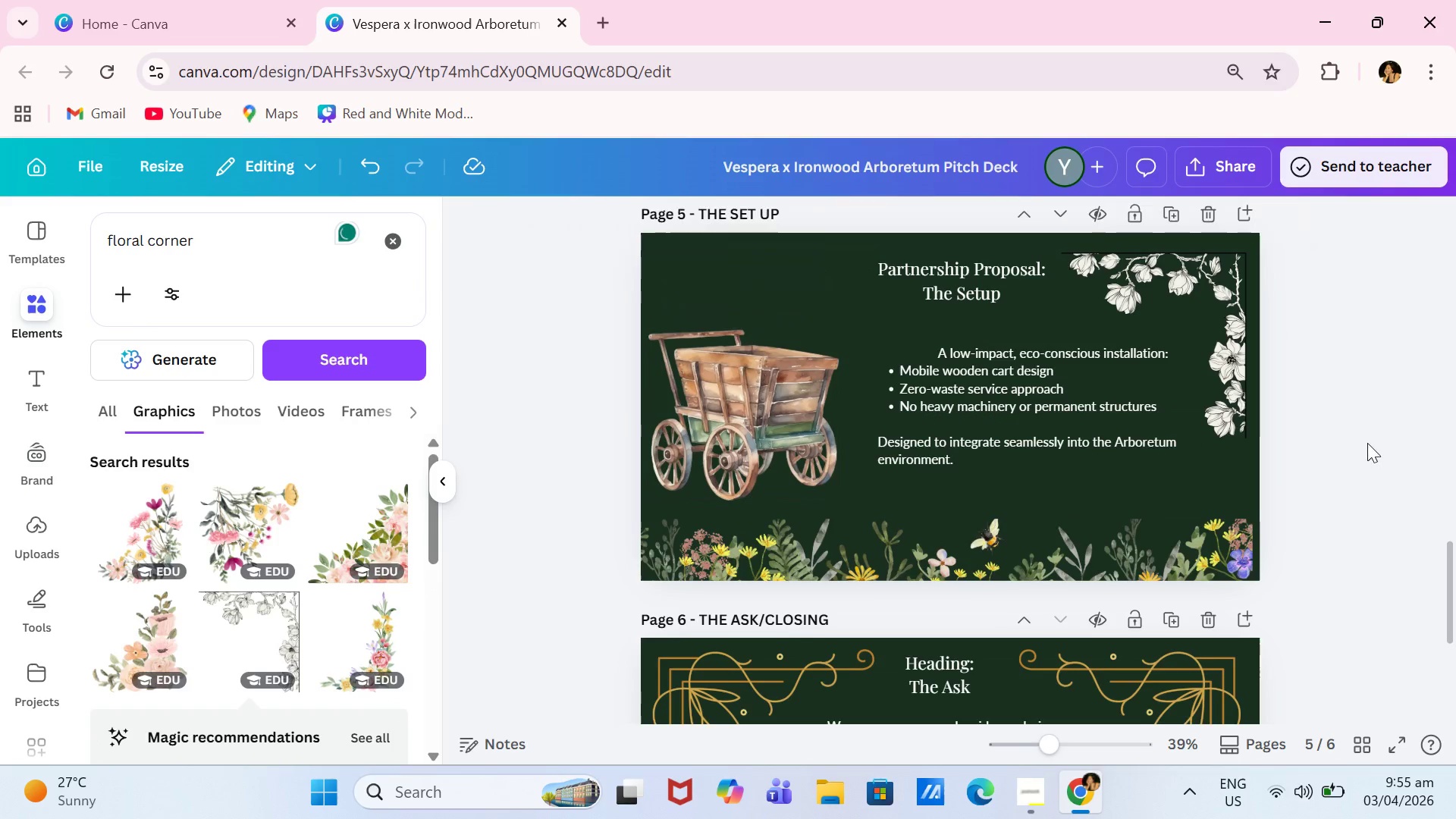 
scroll: coordinate [1367, 443], scroll_direction: up, amount: 2.0
 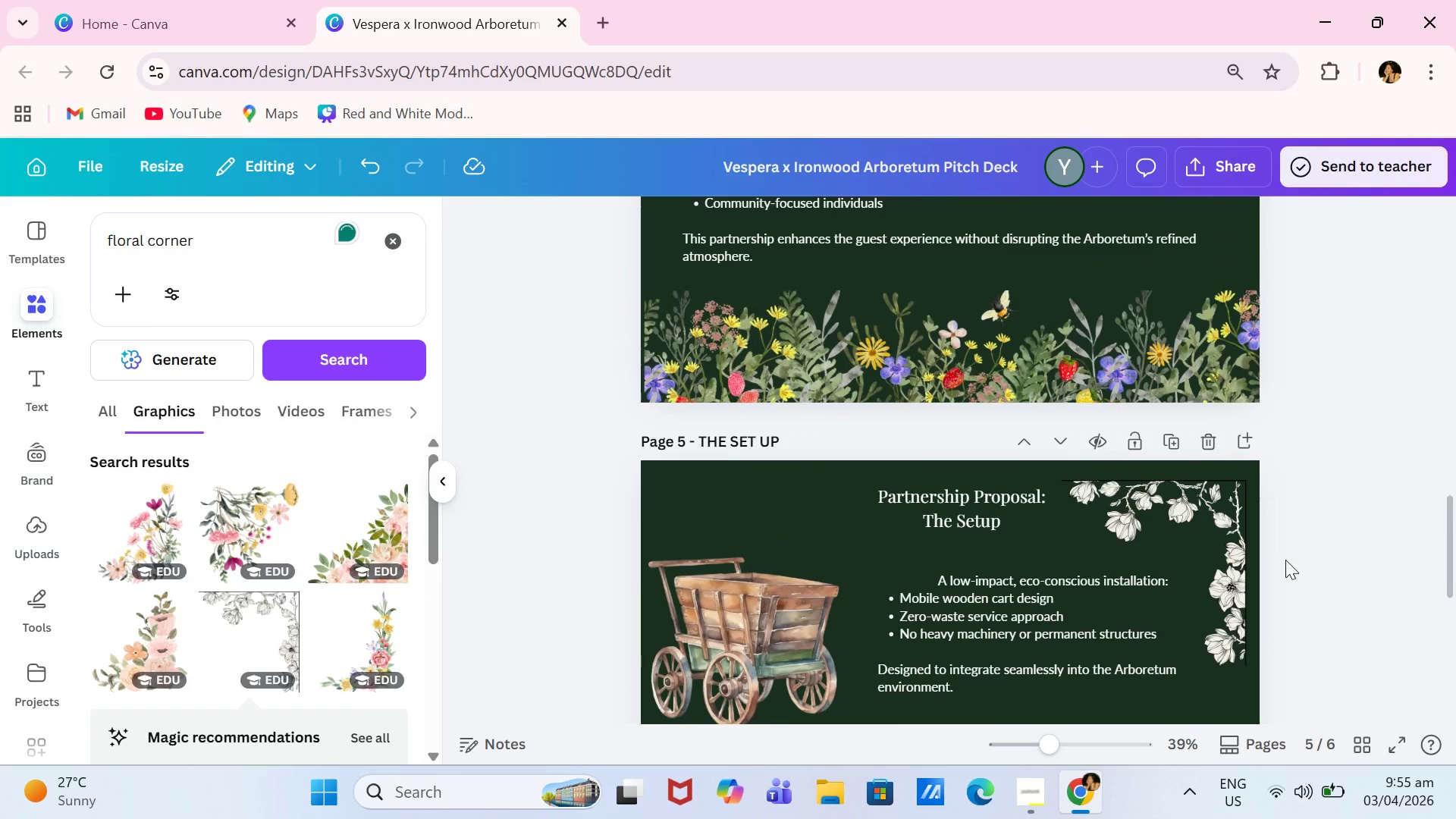 
left_click_drag(start_coordinate=[1031, 497], to_coordinate=[1011, 494])
 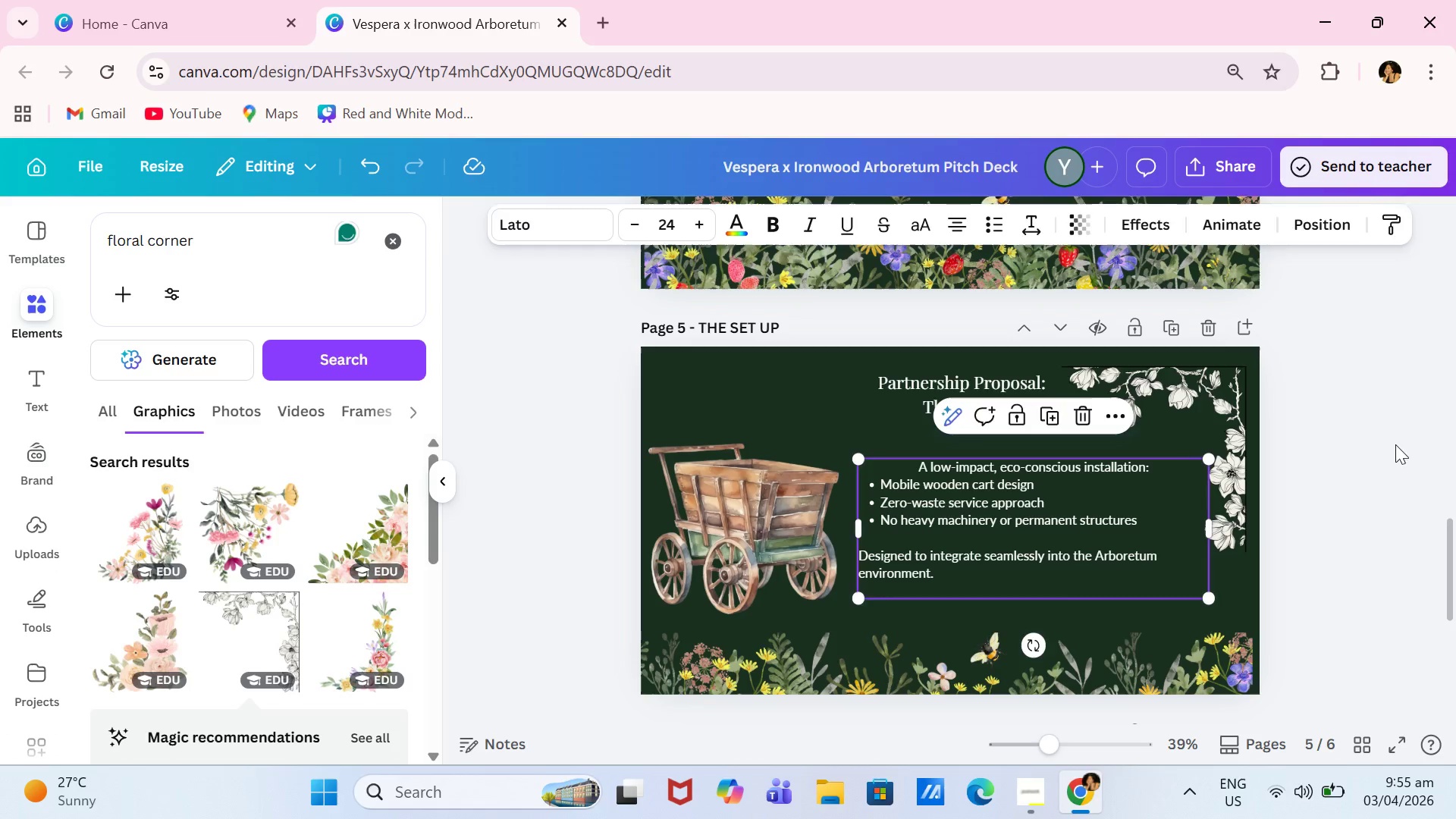 
scroll: coordinate [1306, 546], scroll_direction: down, amount: 1.0
 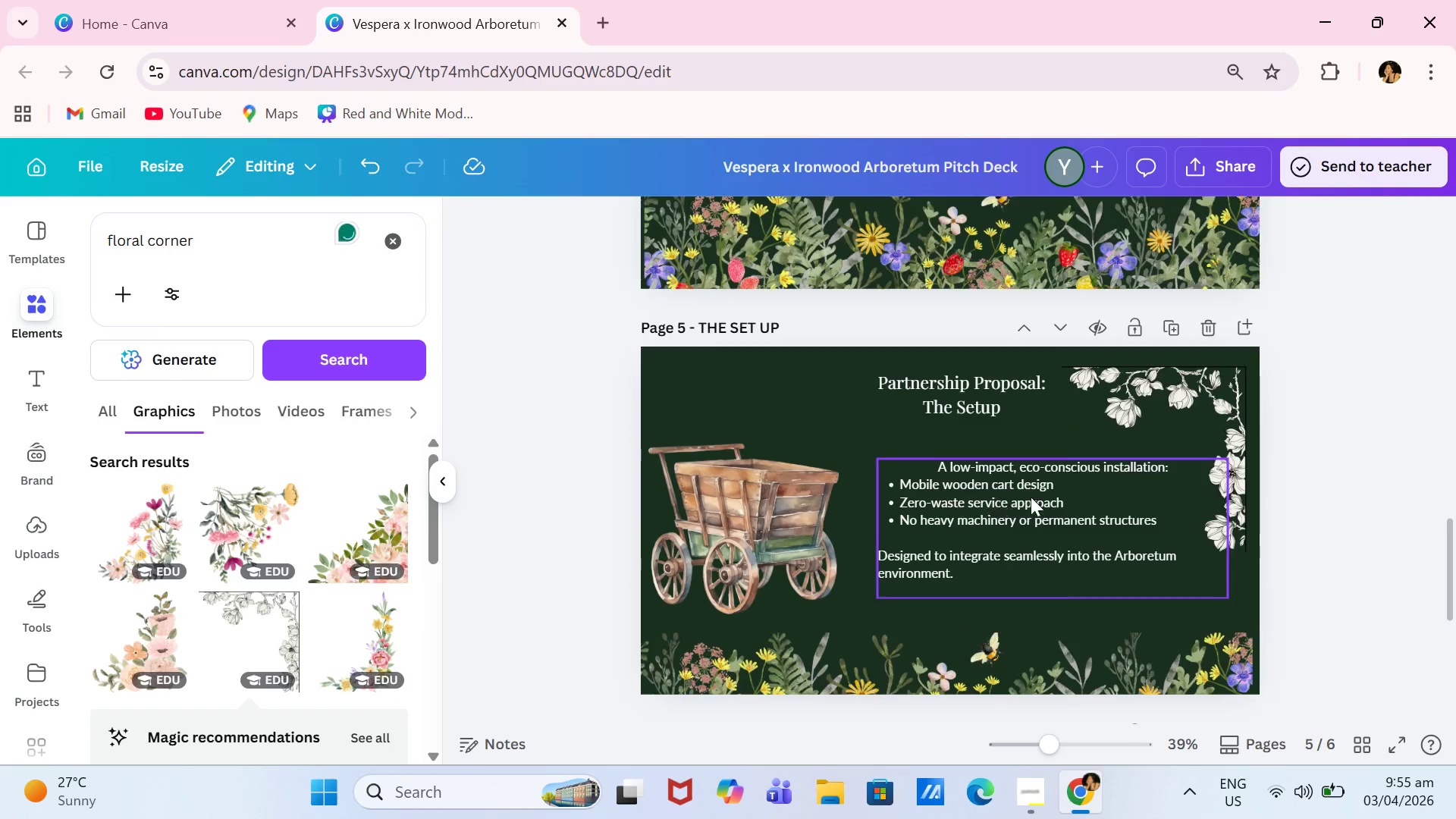 
left_click([1395, 444])
 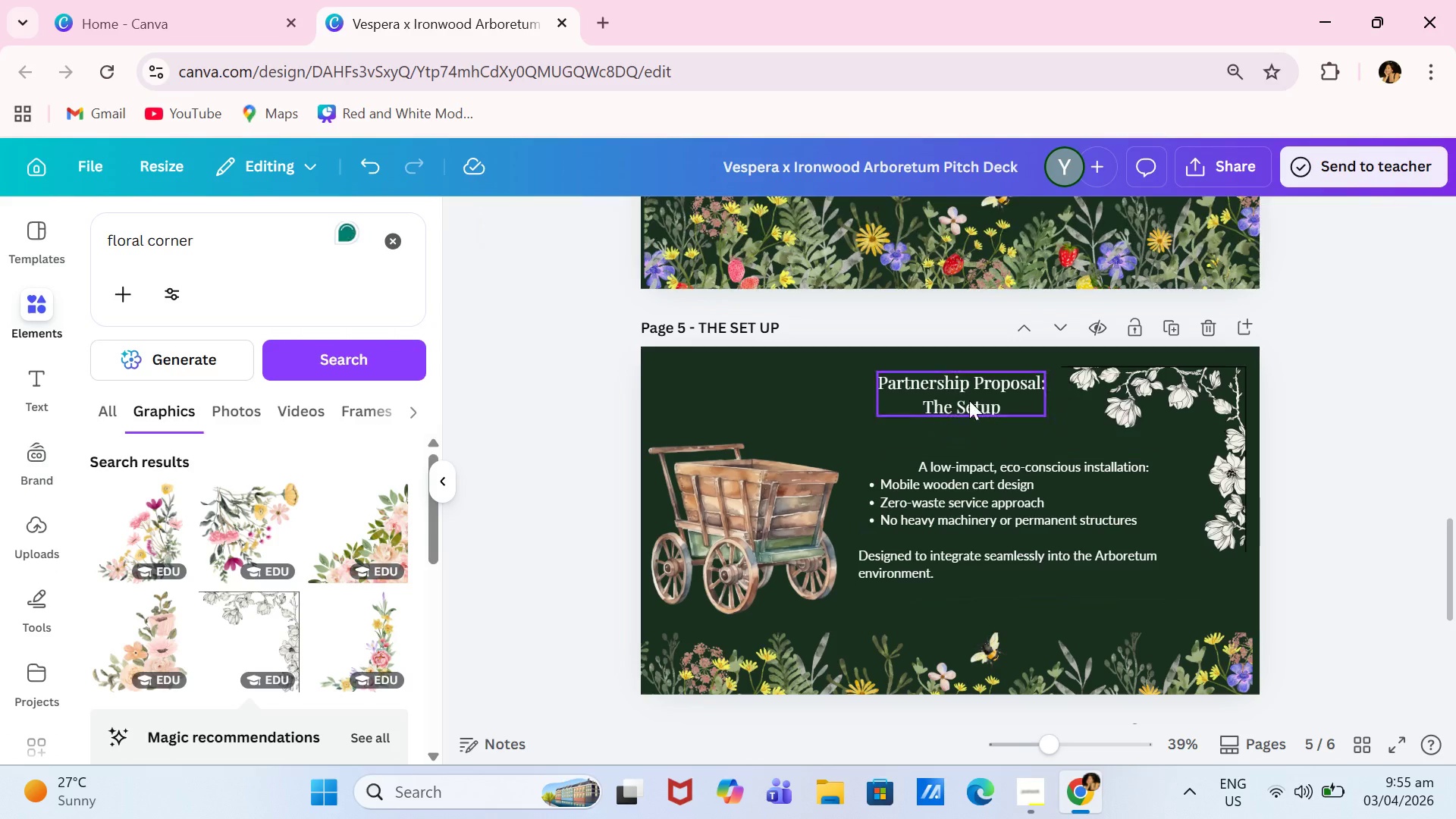 
left_click_drag(start_coordinate=[978, 400], to_coordinate=[968, 400])
 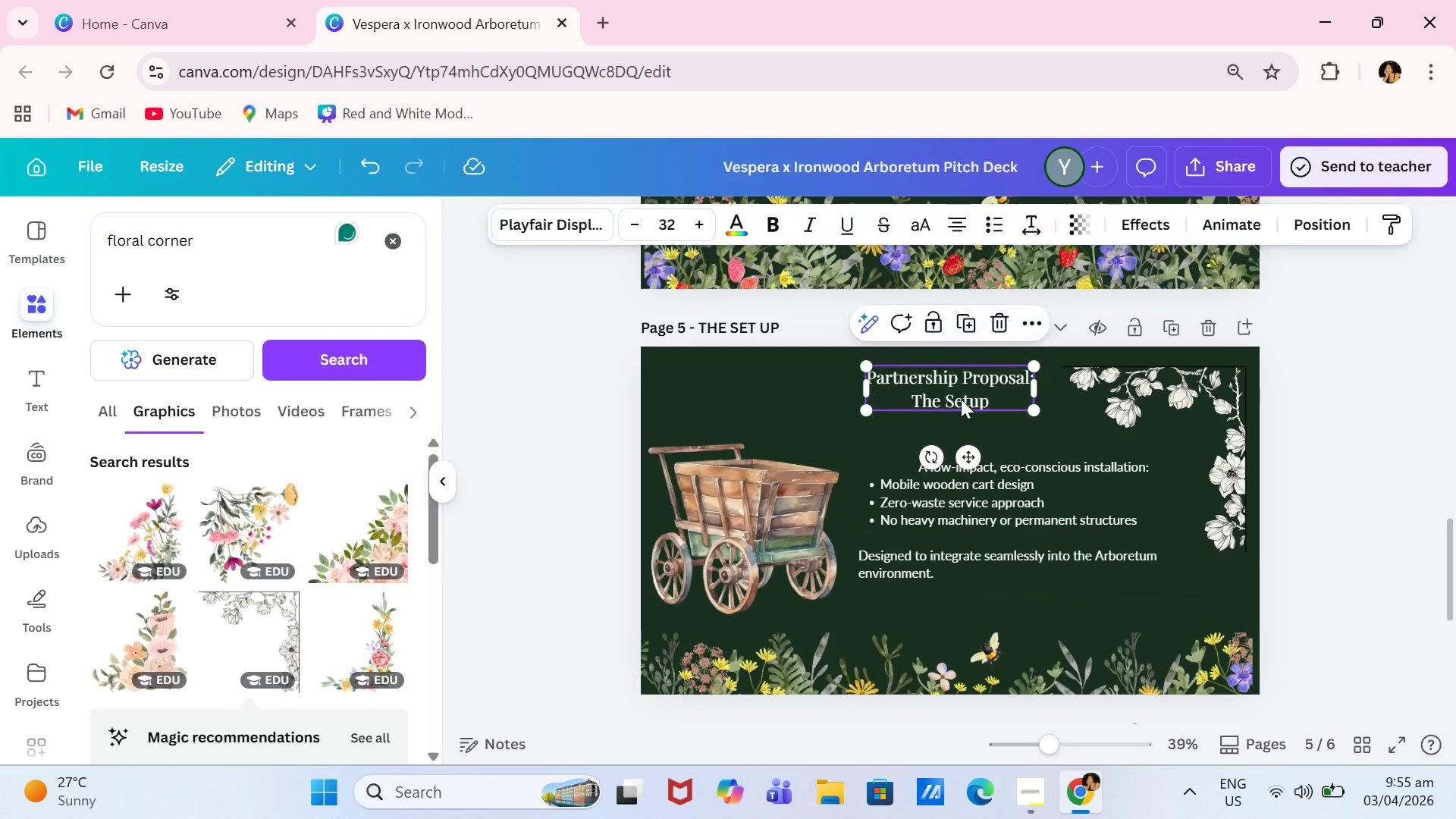 
left_click([961, 399])
 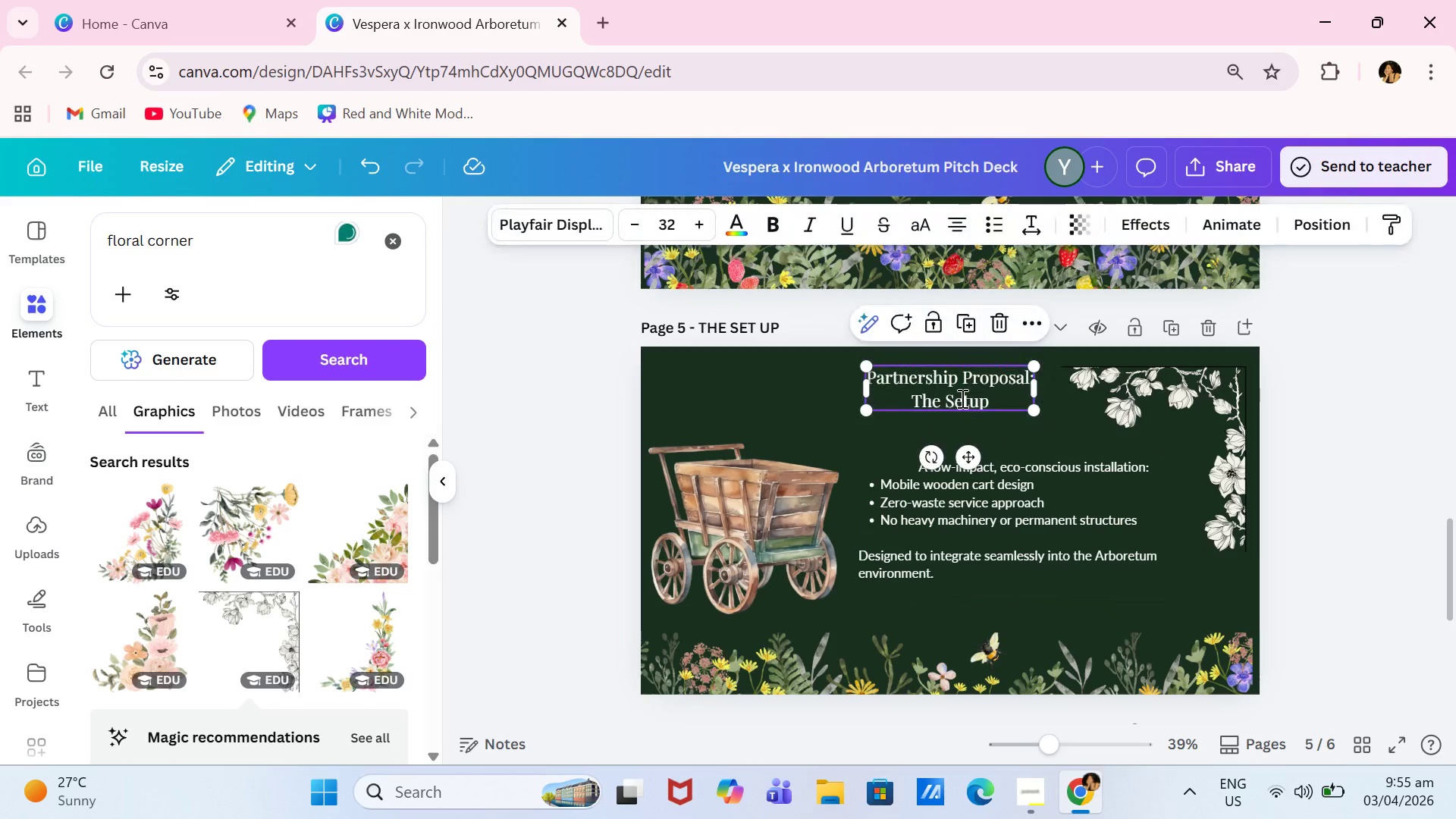 
triple_click([961, 398])
 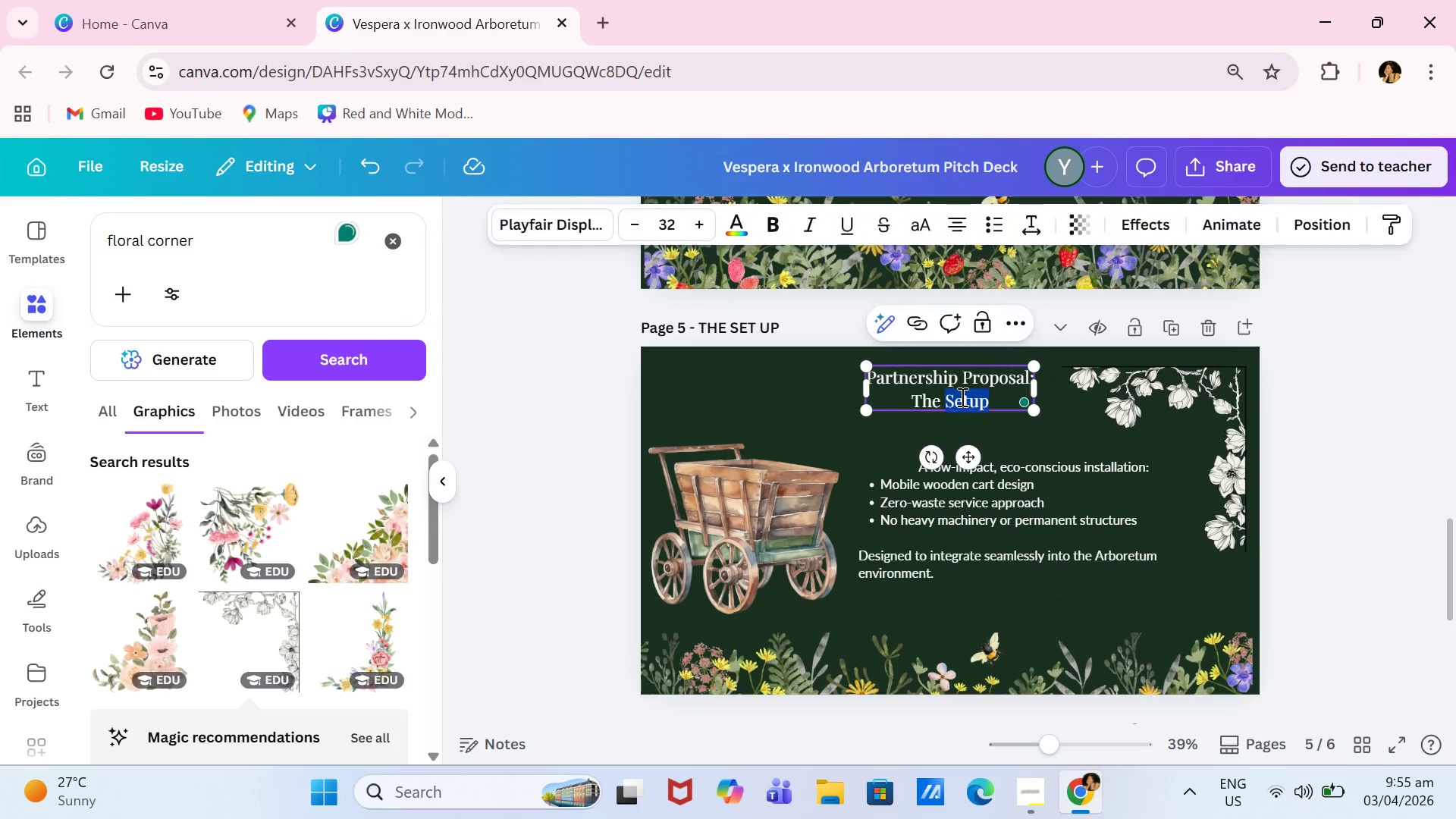 
triple_click([961, 397])
 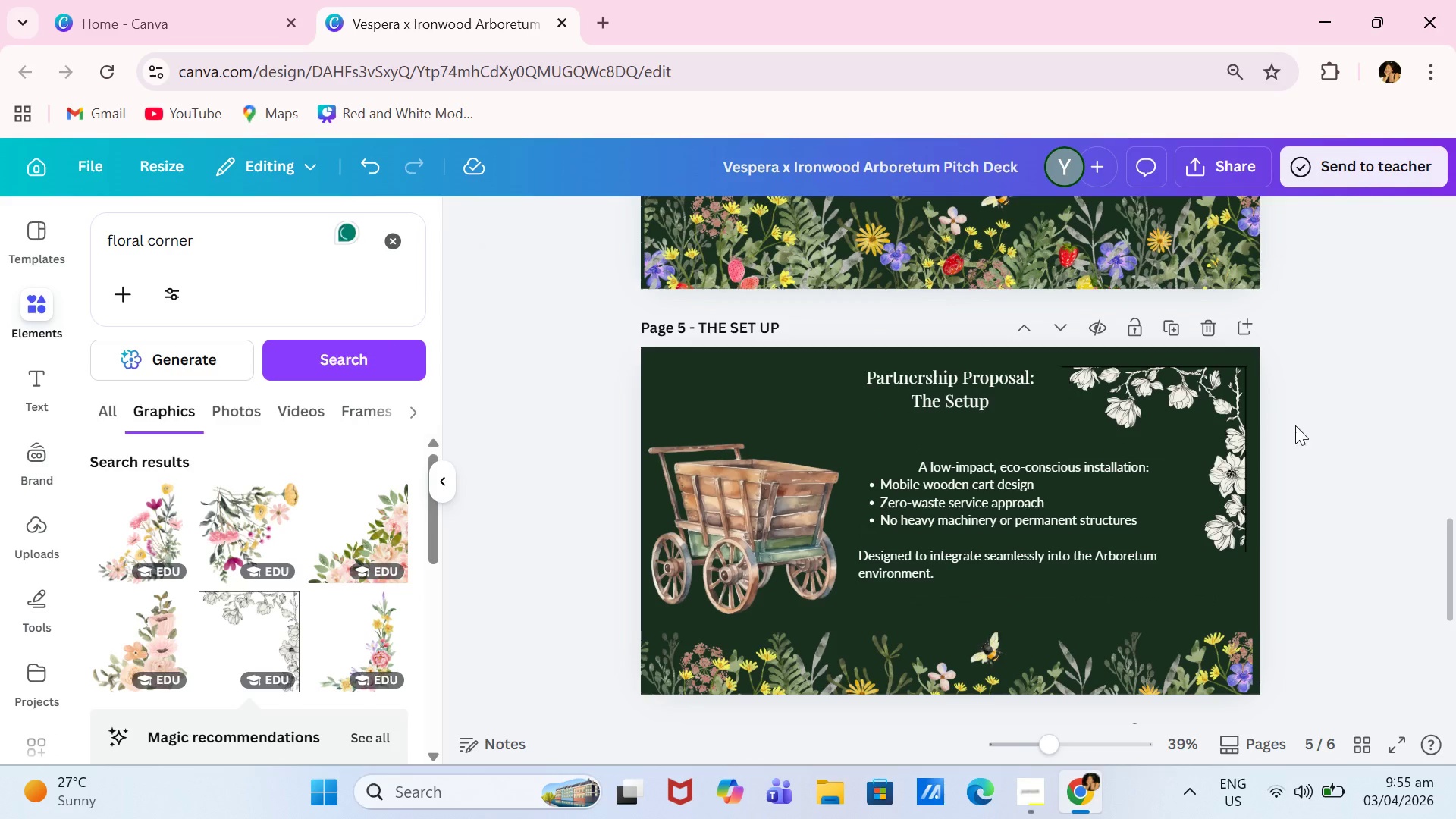 
left_click_drag(start_coordinate=[1235, 421], to_coordinate=[1253, 403])
 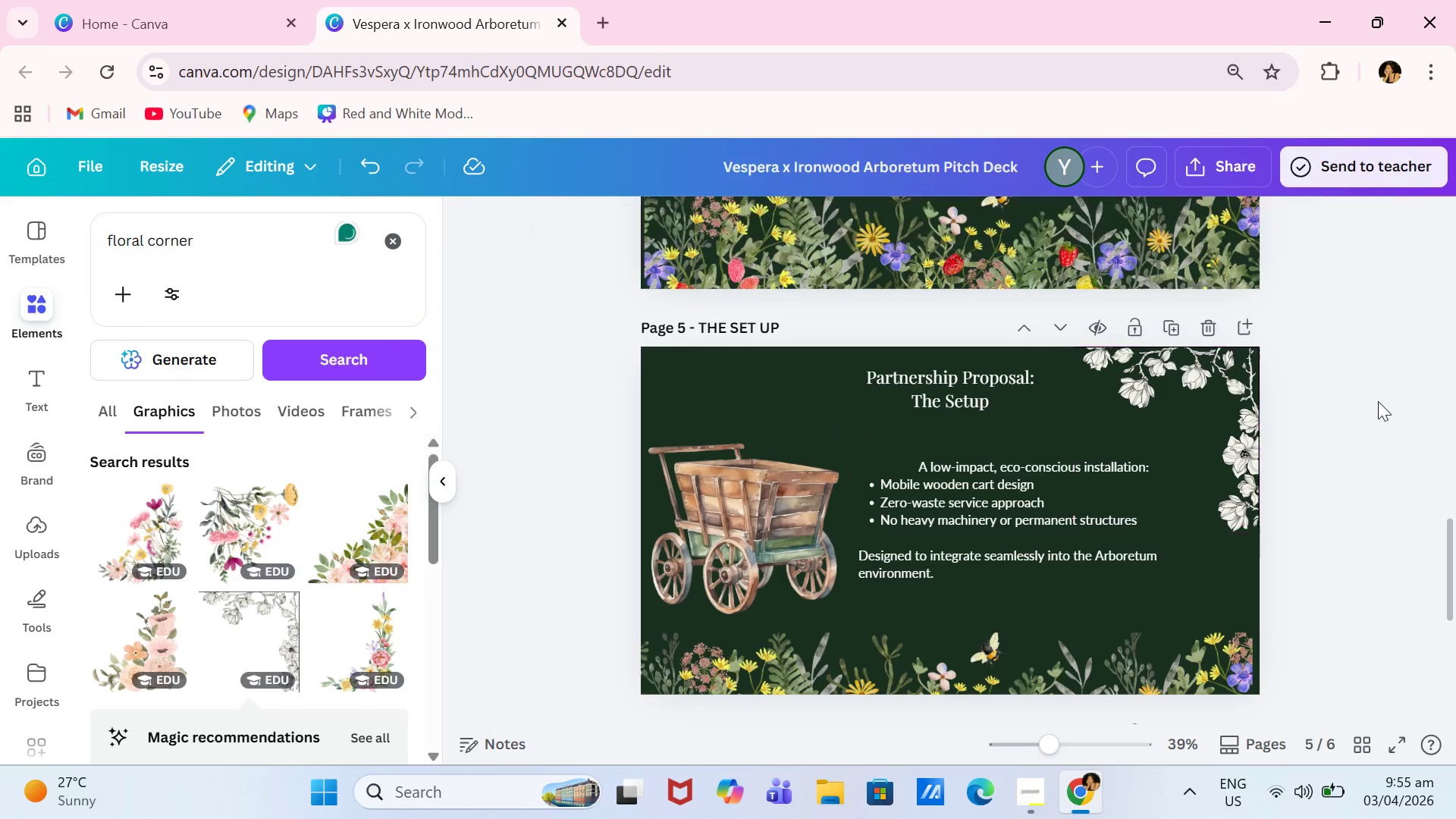 
left_click([1377, 401])
 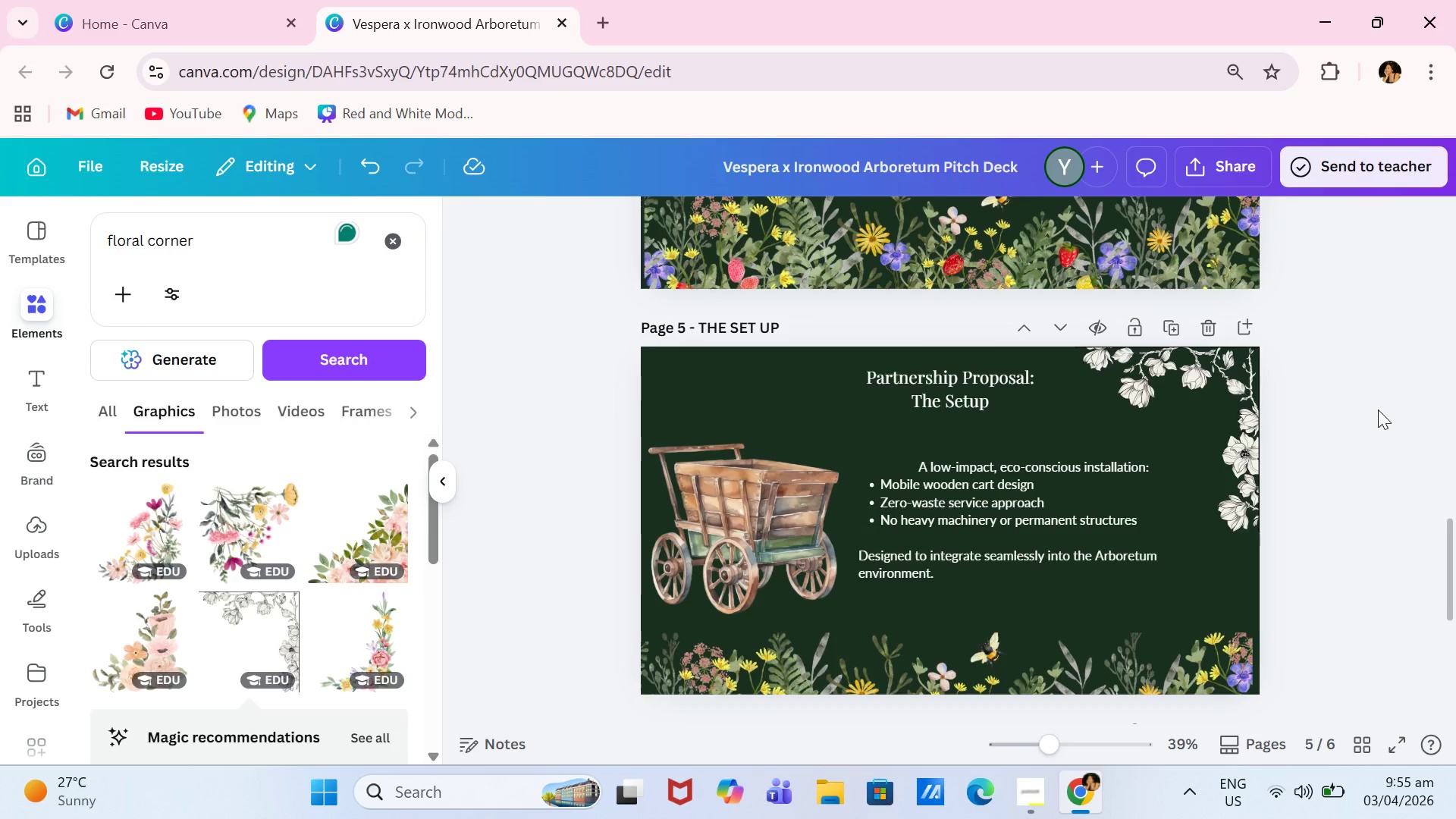 
scroll: coordinate [1378, 410], scroll_direction: up, amount: 3.0
 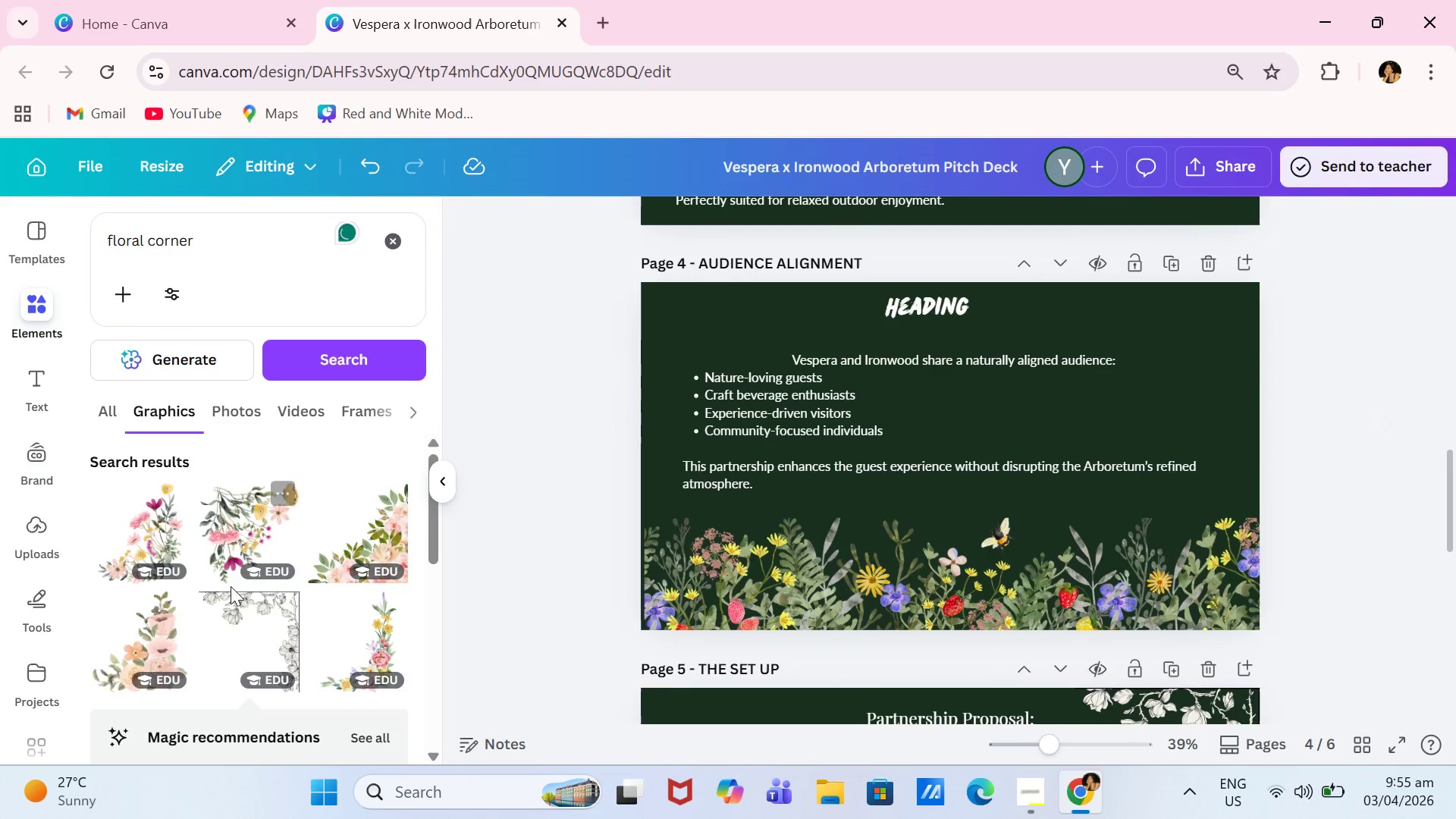 
scroll: coordinate [290, 572], scroll_direction: down, amount: 2.0
 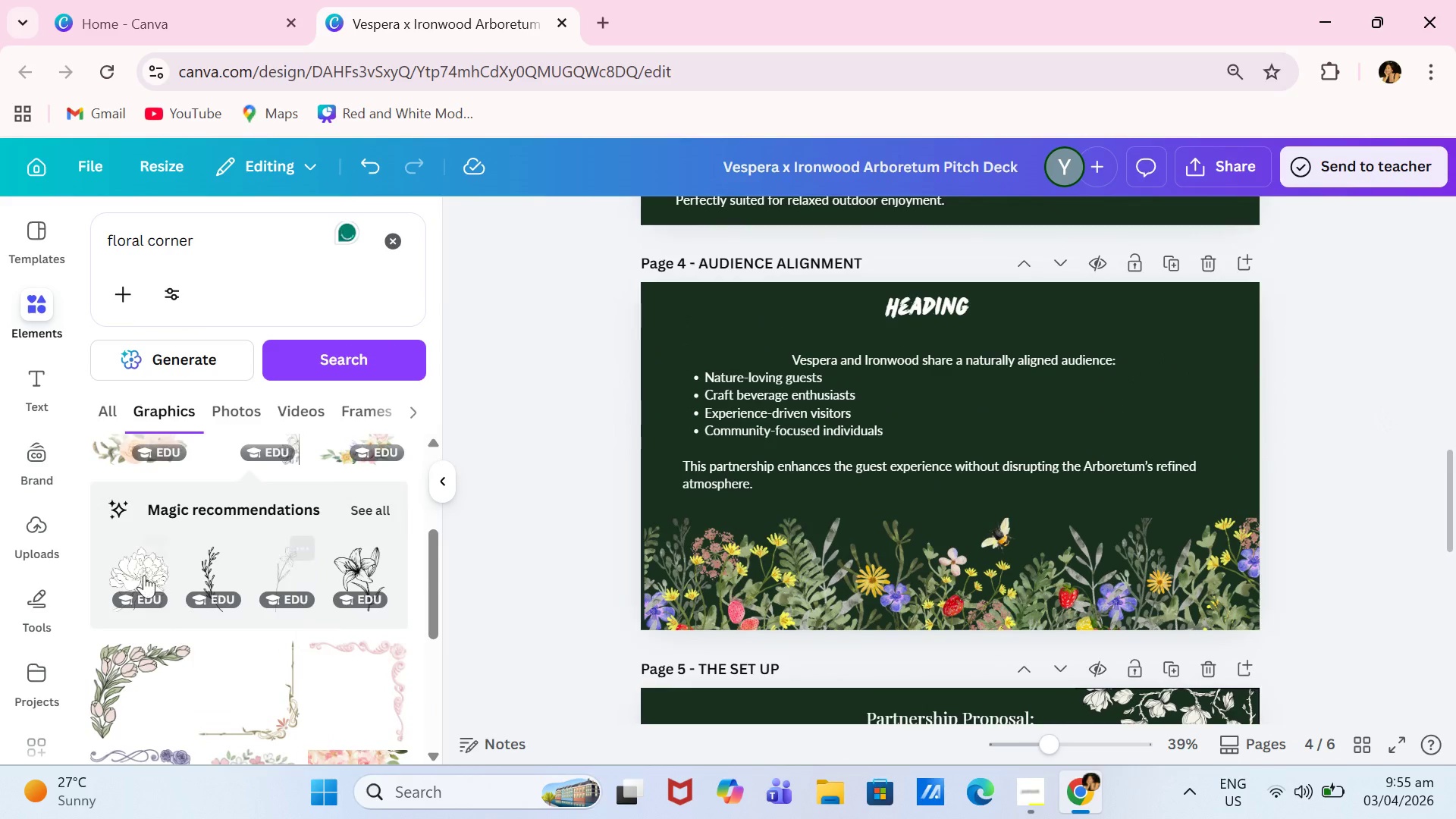 
left_click([141, 573])
 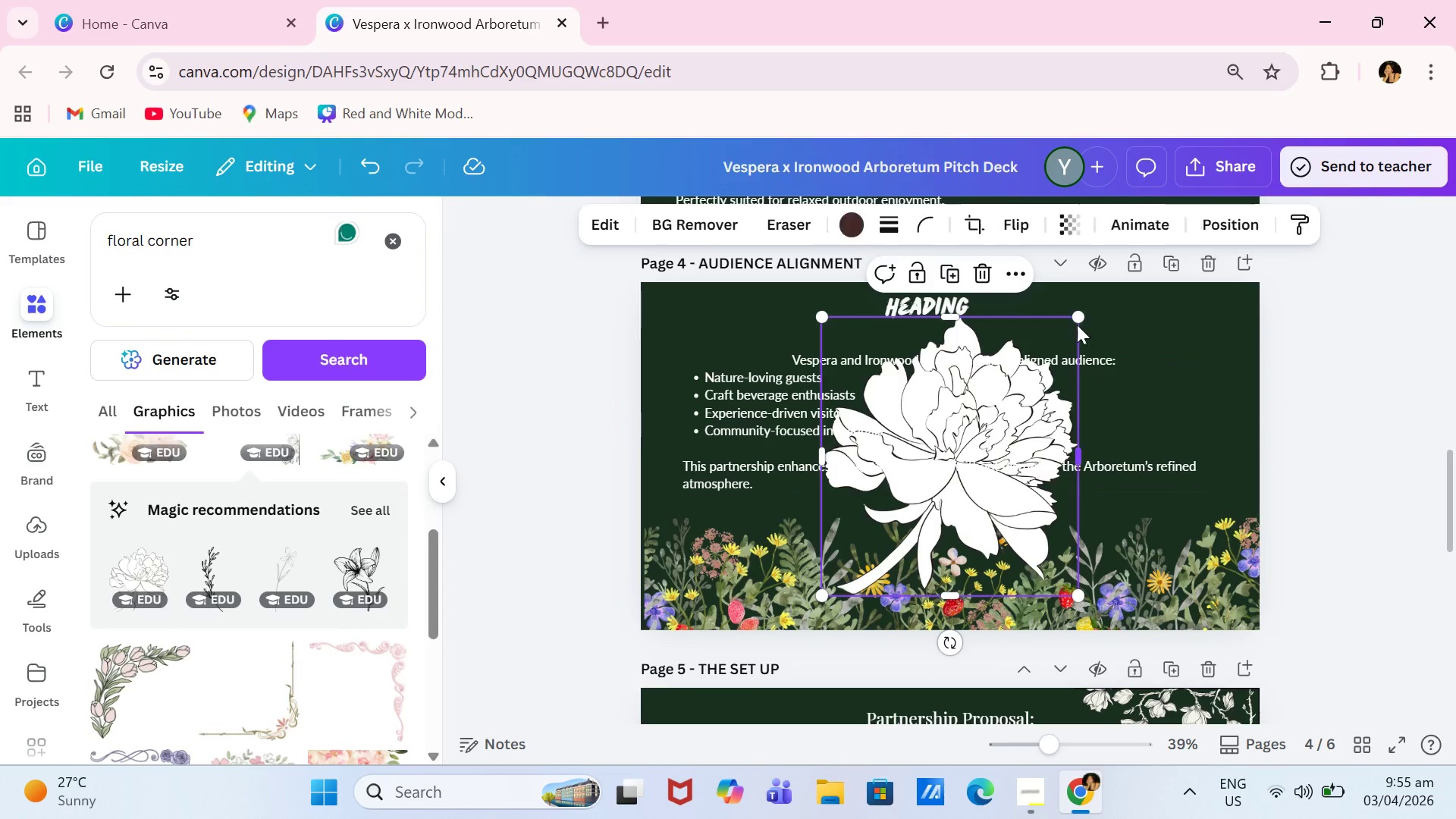 
left_click_drag(start_coordinate=[1079, 321], to_coordinate=[866, 525])
 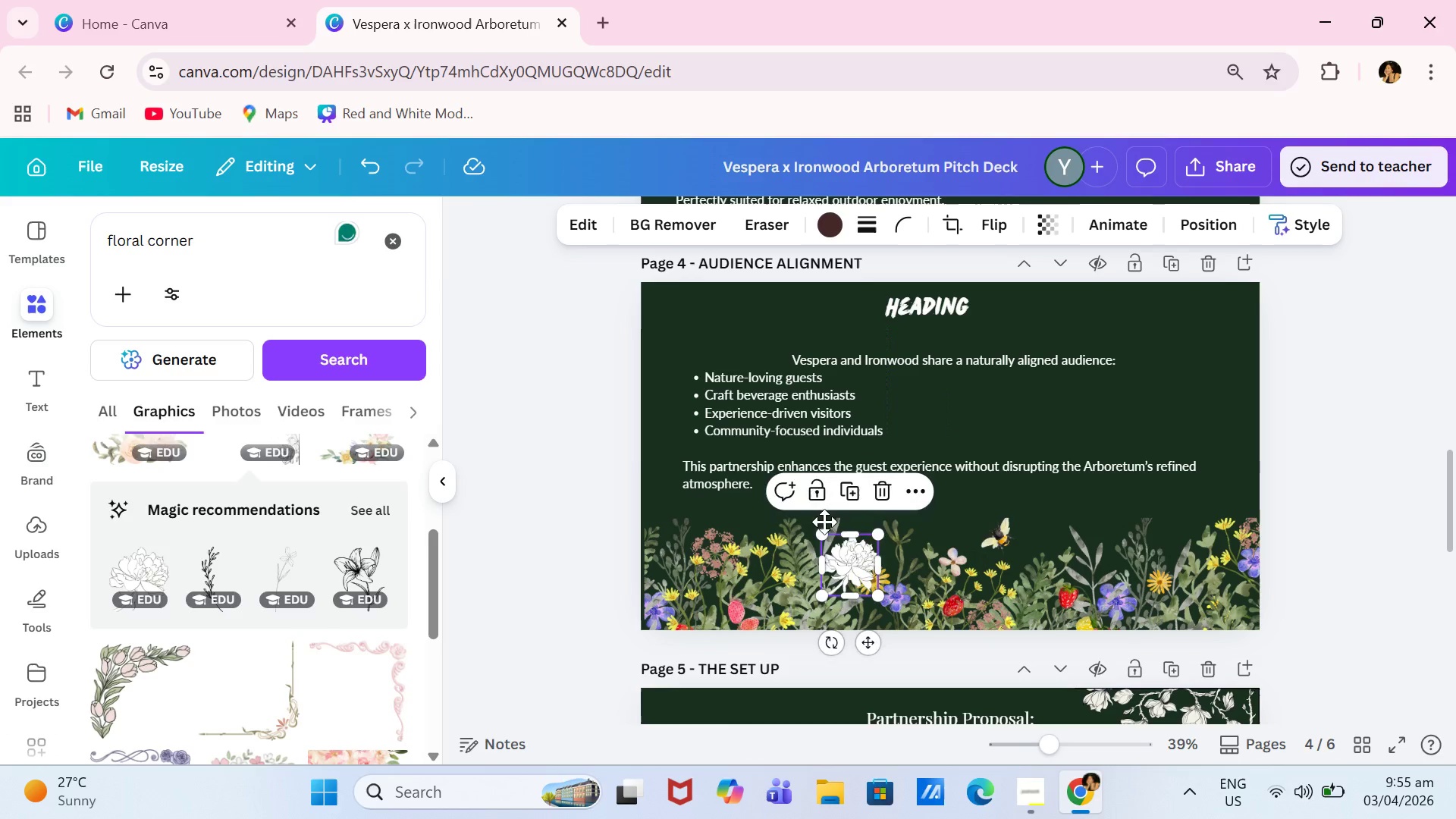 
left_click_drag(start_coordinate=[847, 566], to_coordinate=[673, 316])
 